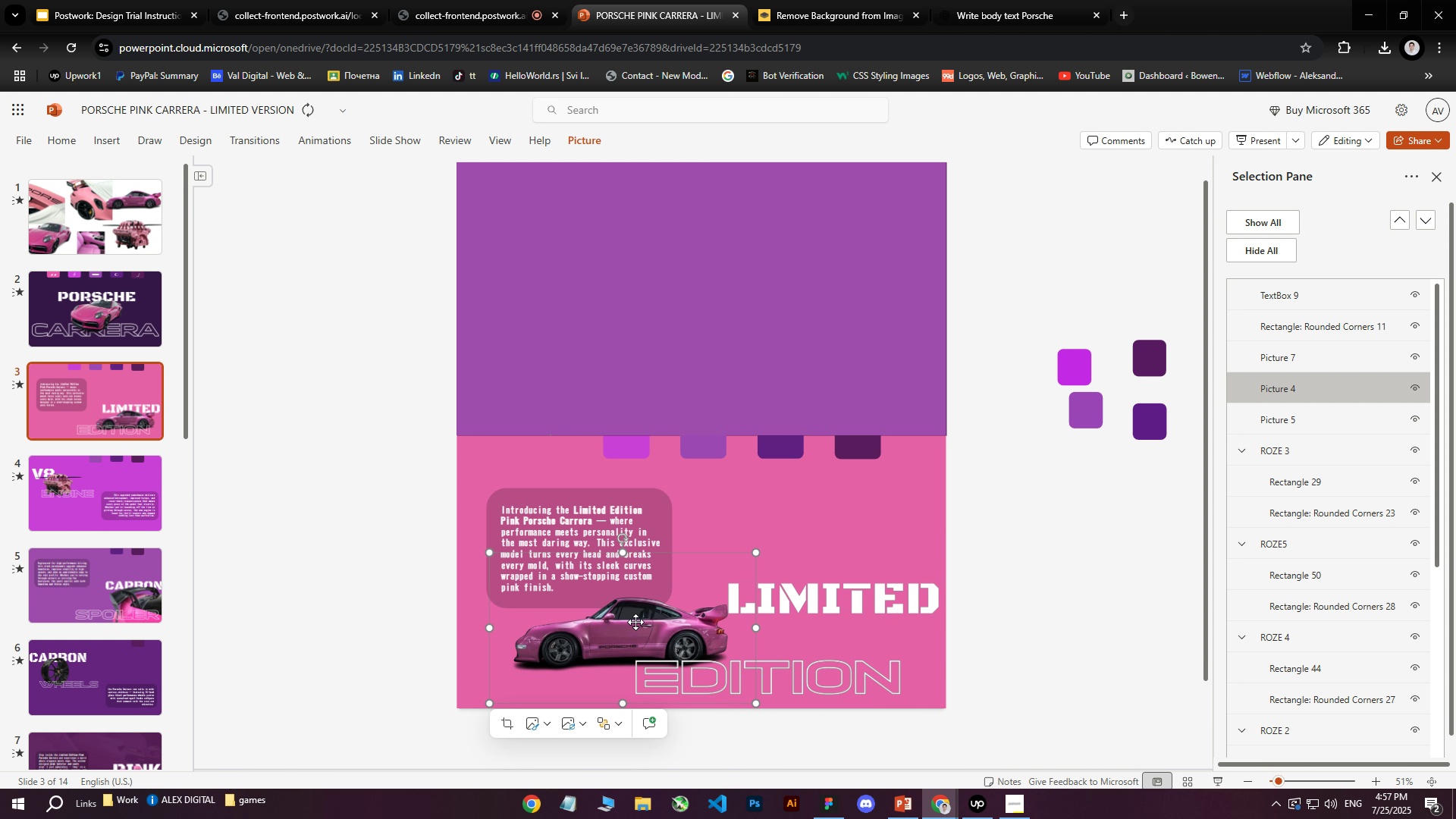 
key(Control+Z)
 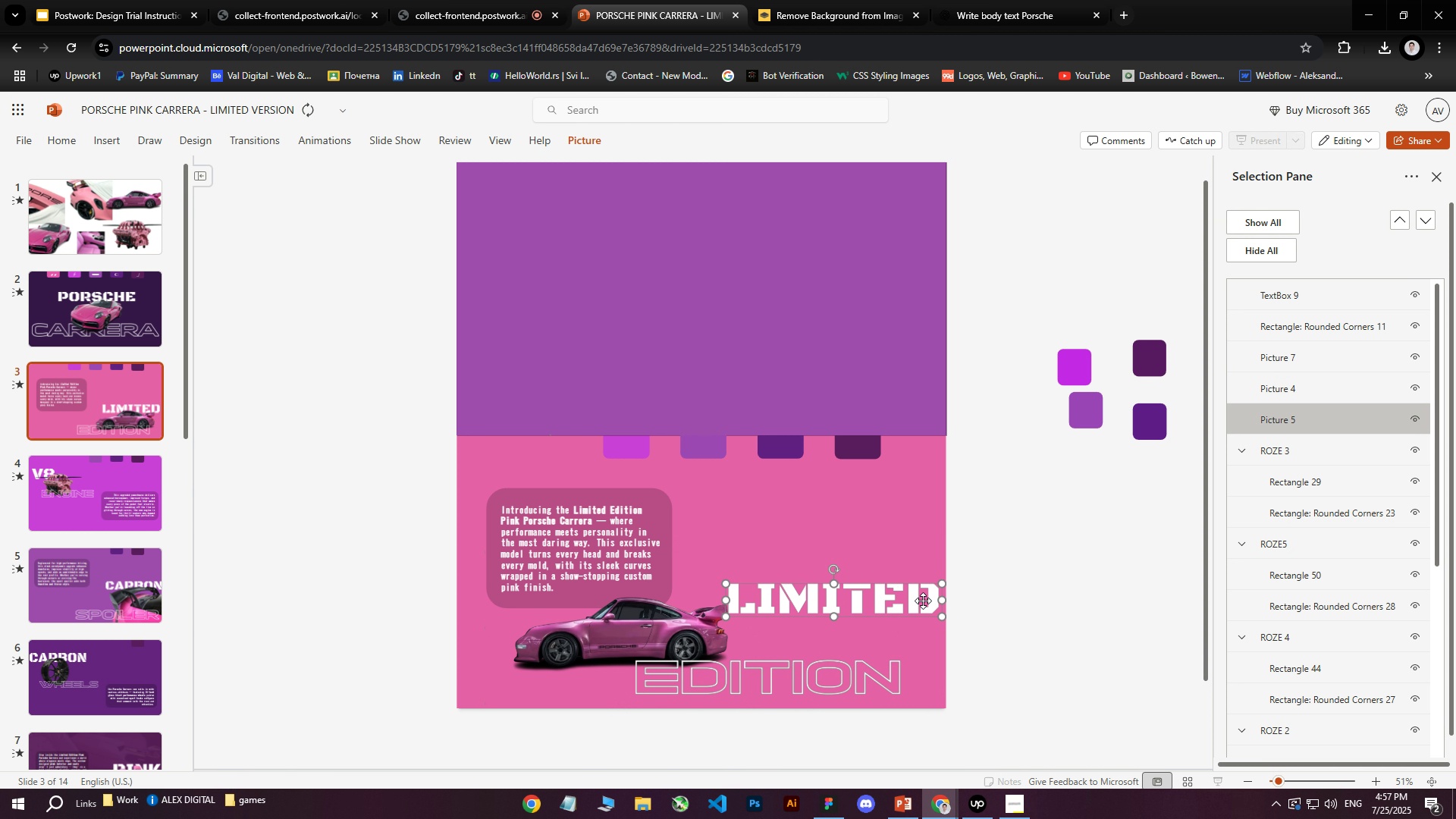 
left_click([923, 601])
 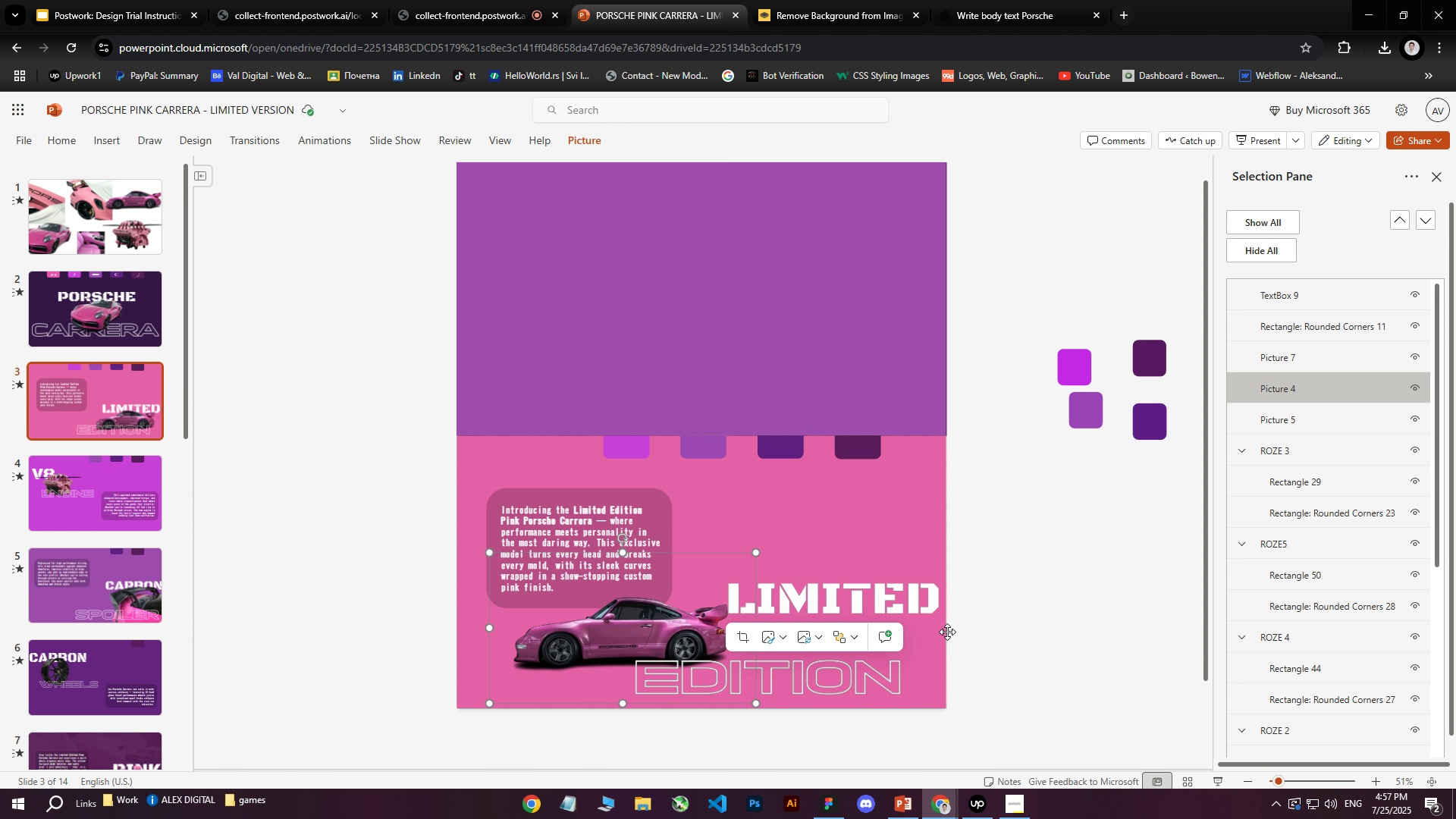 
left_click([1039, 599])
 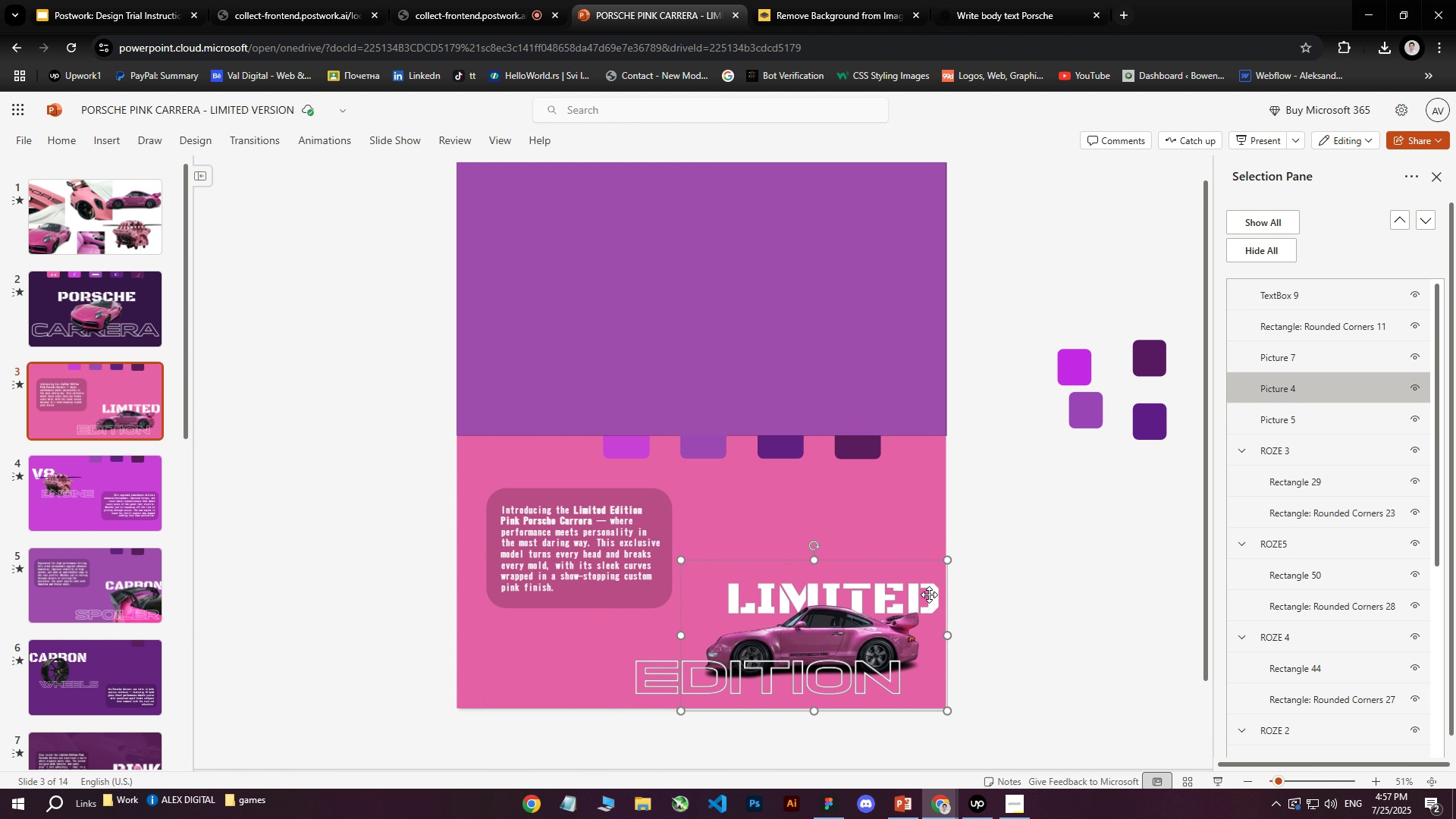 
left_click([929, 595])
 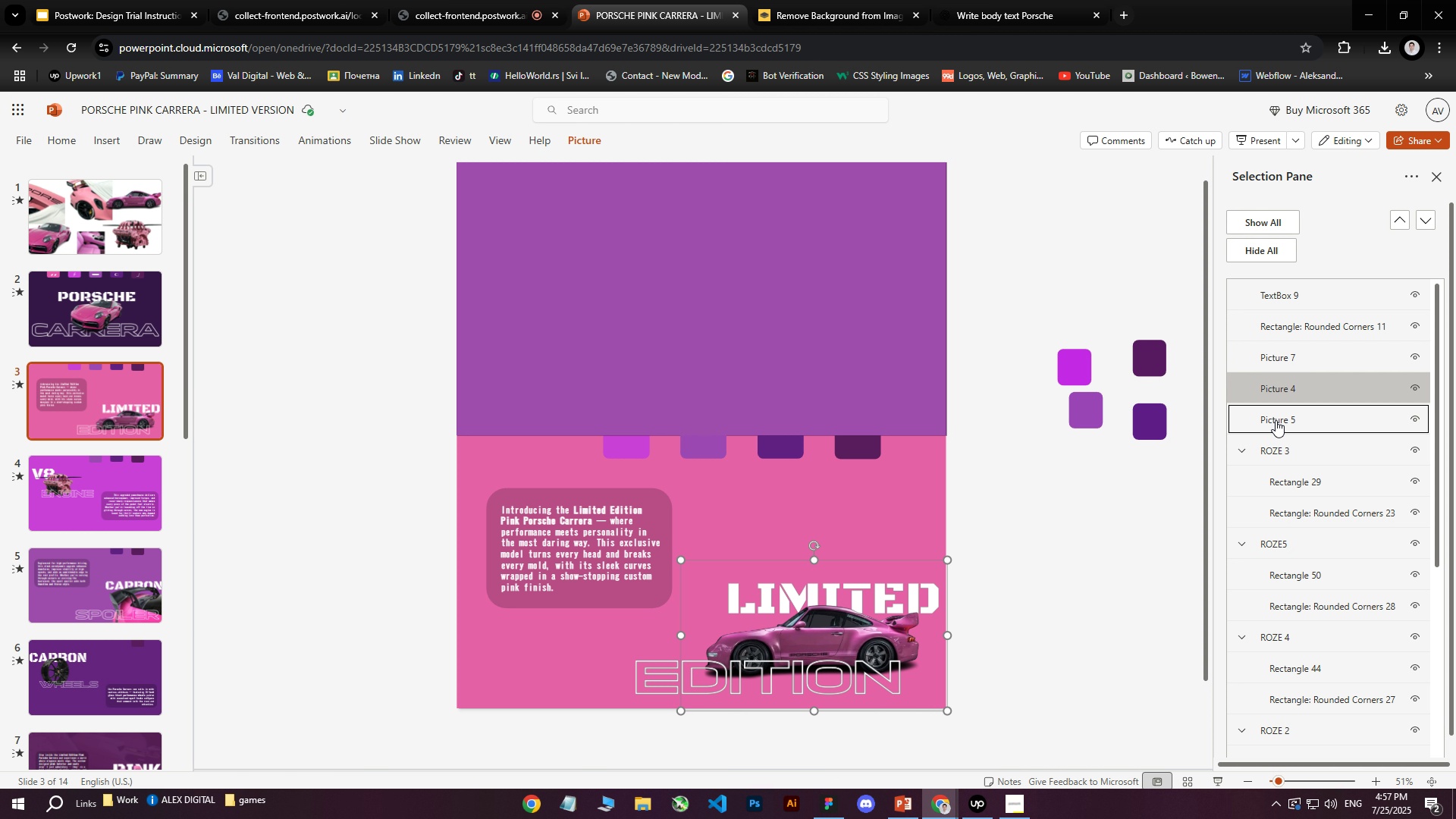 
left_click([1276, 420])
 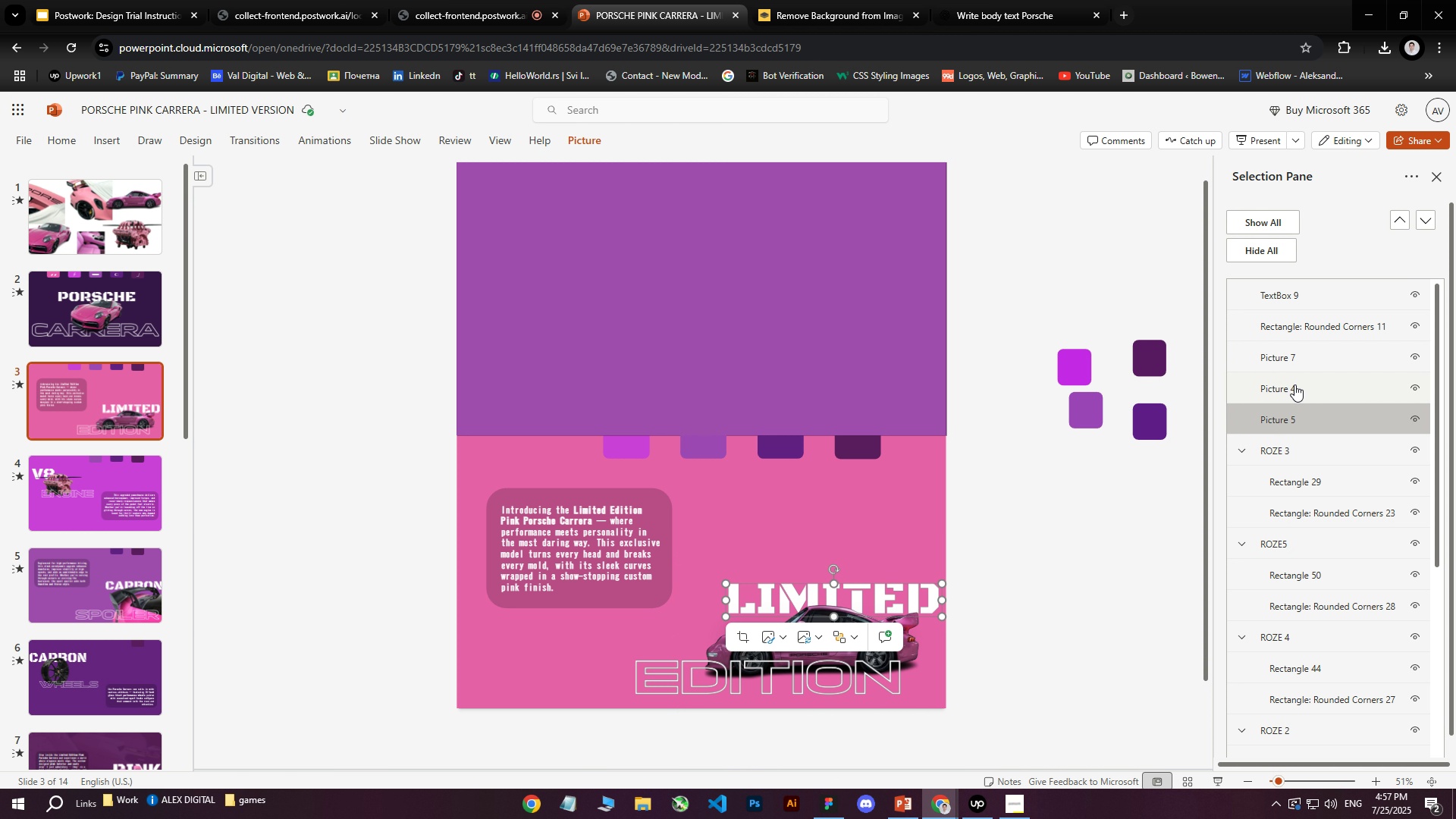 
left_click([1294, 358])
 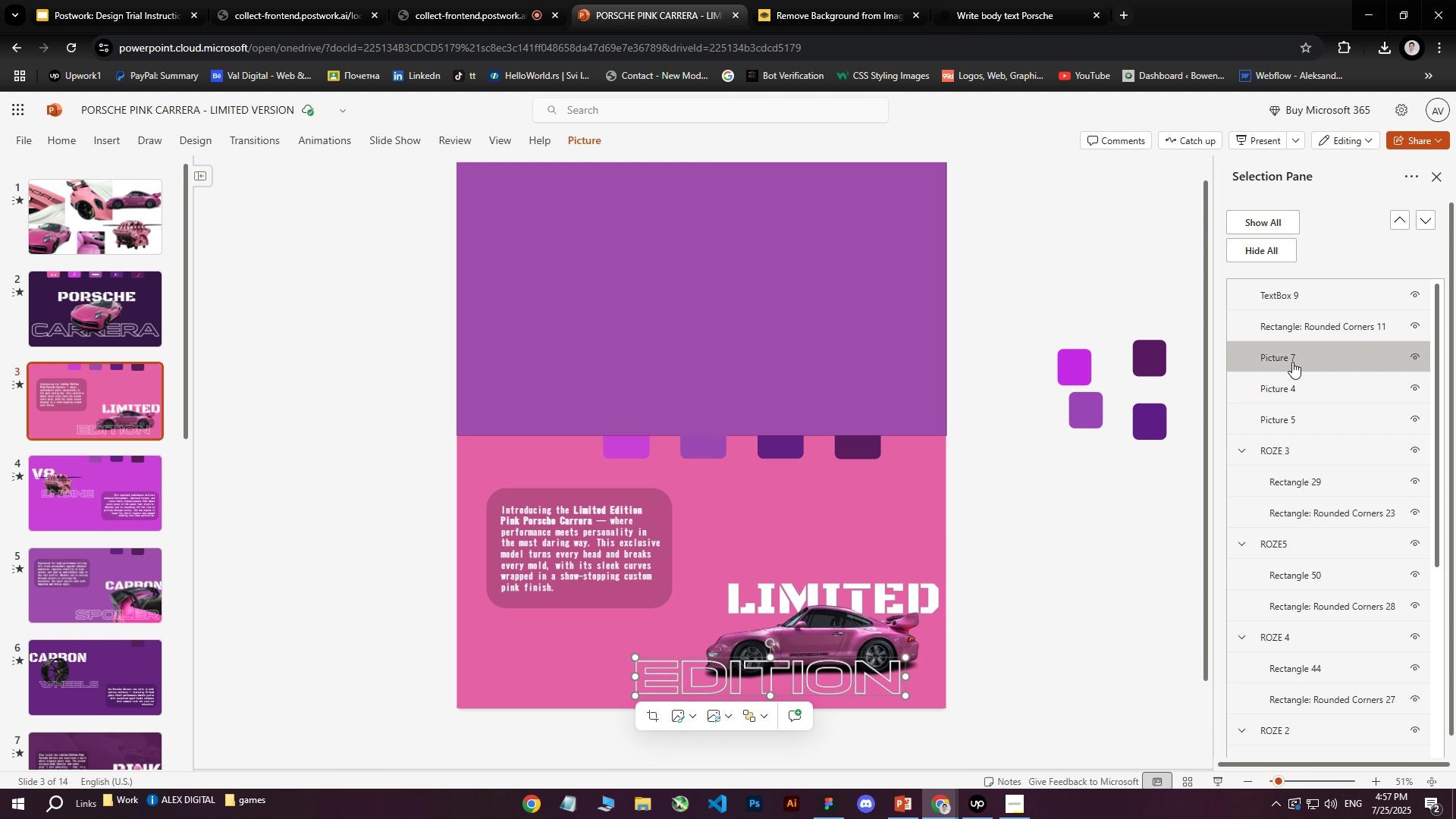 
hold_key(key=ControlLeft, duration=1.0)
left_click([1282, 385])
 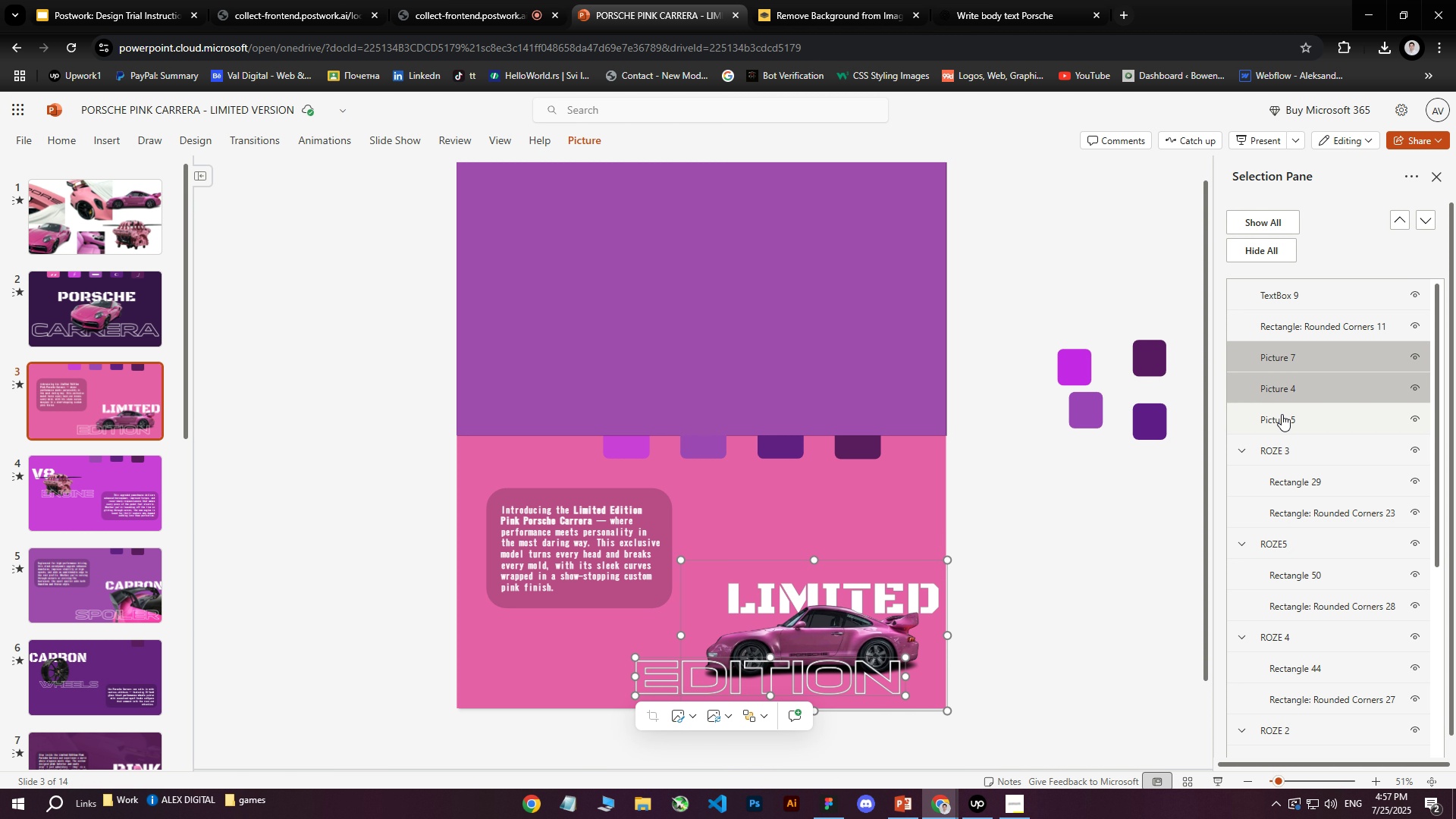 
left_click([1282, 414])
 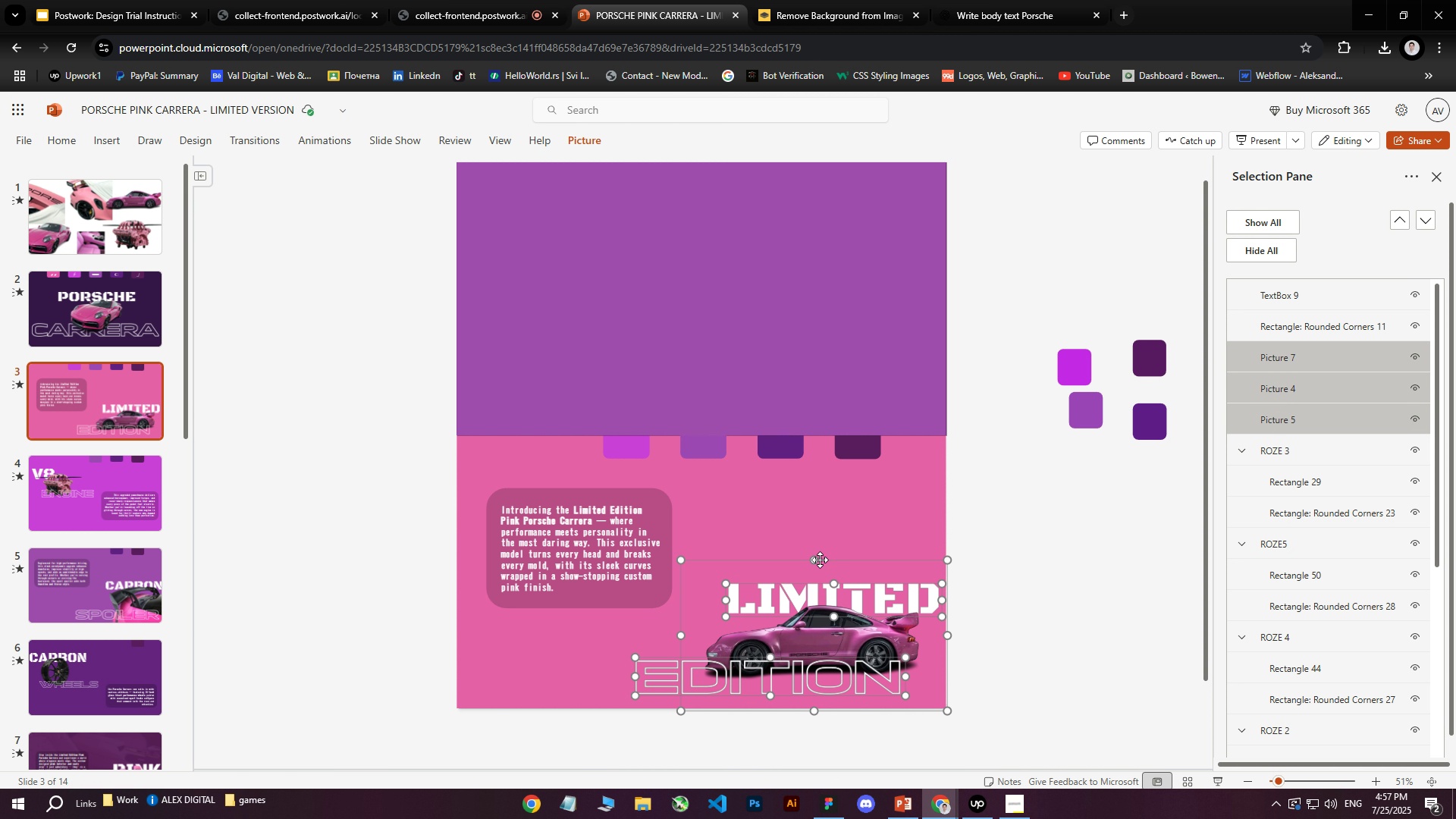 
right_click([820, 560])
 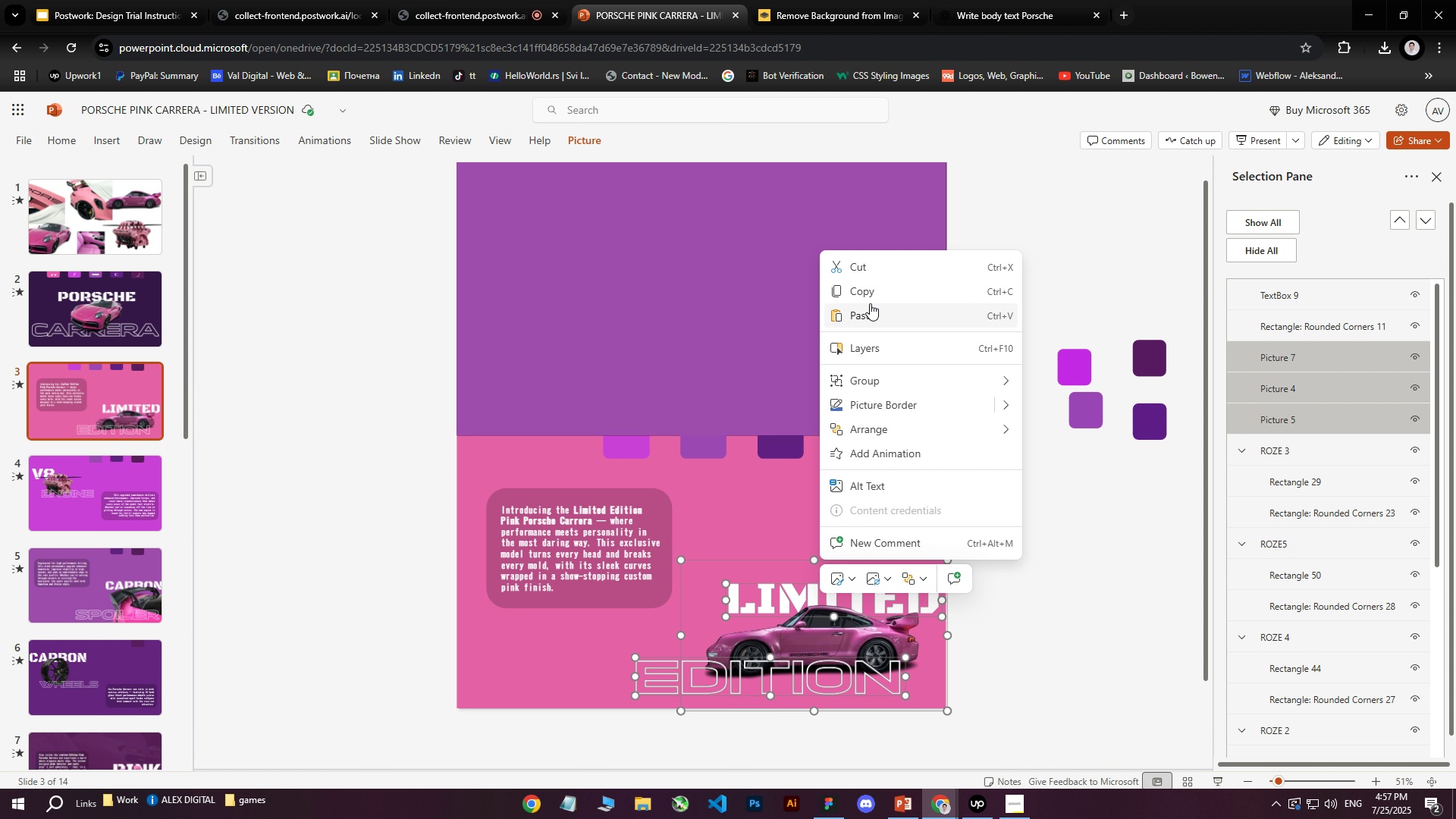 
left_click([871, 293])
 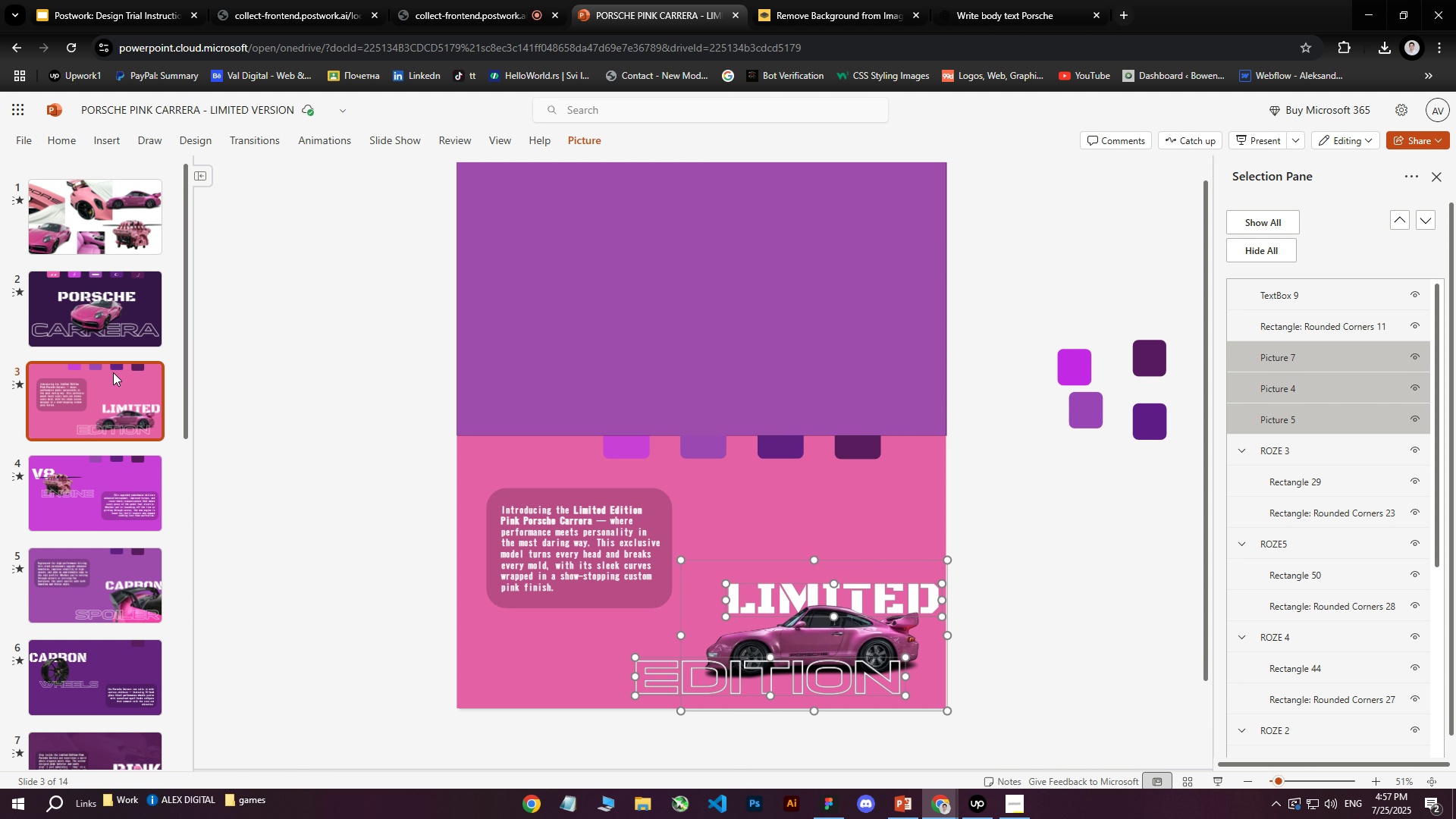 
scroll: coordinate [109, 617], scroll_direction: down, amount: 14.0
 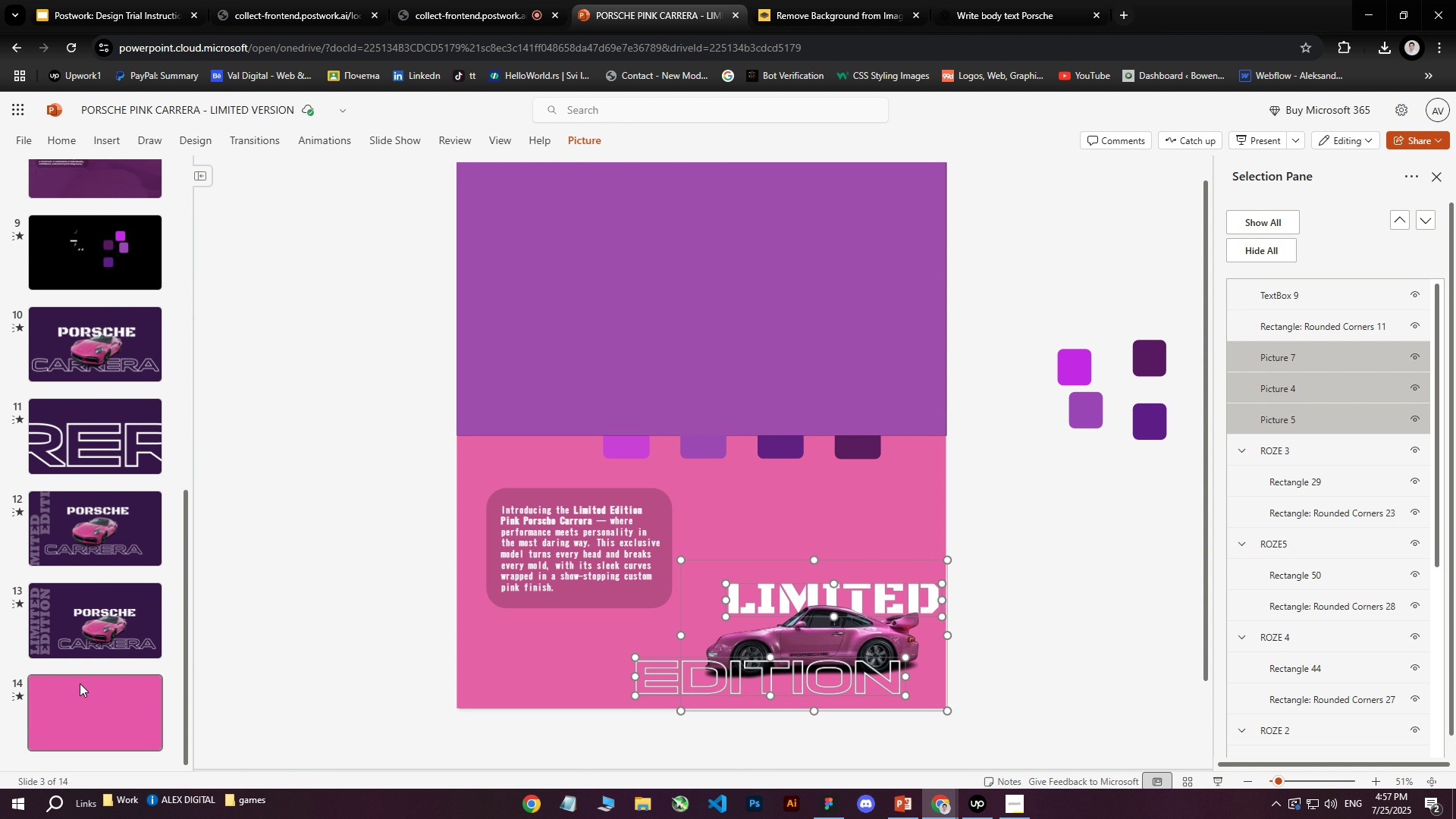 
left_click([80, 684])
 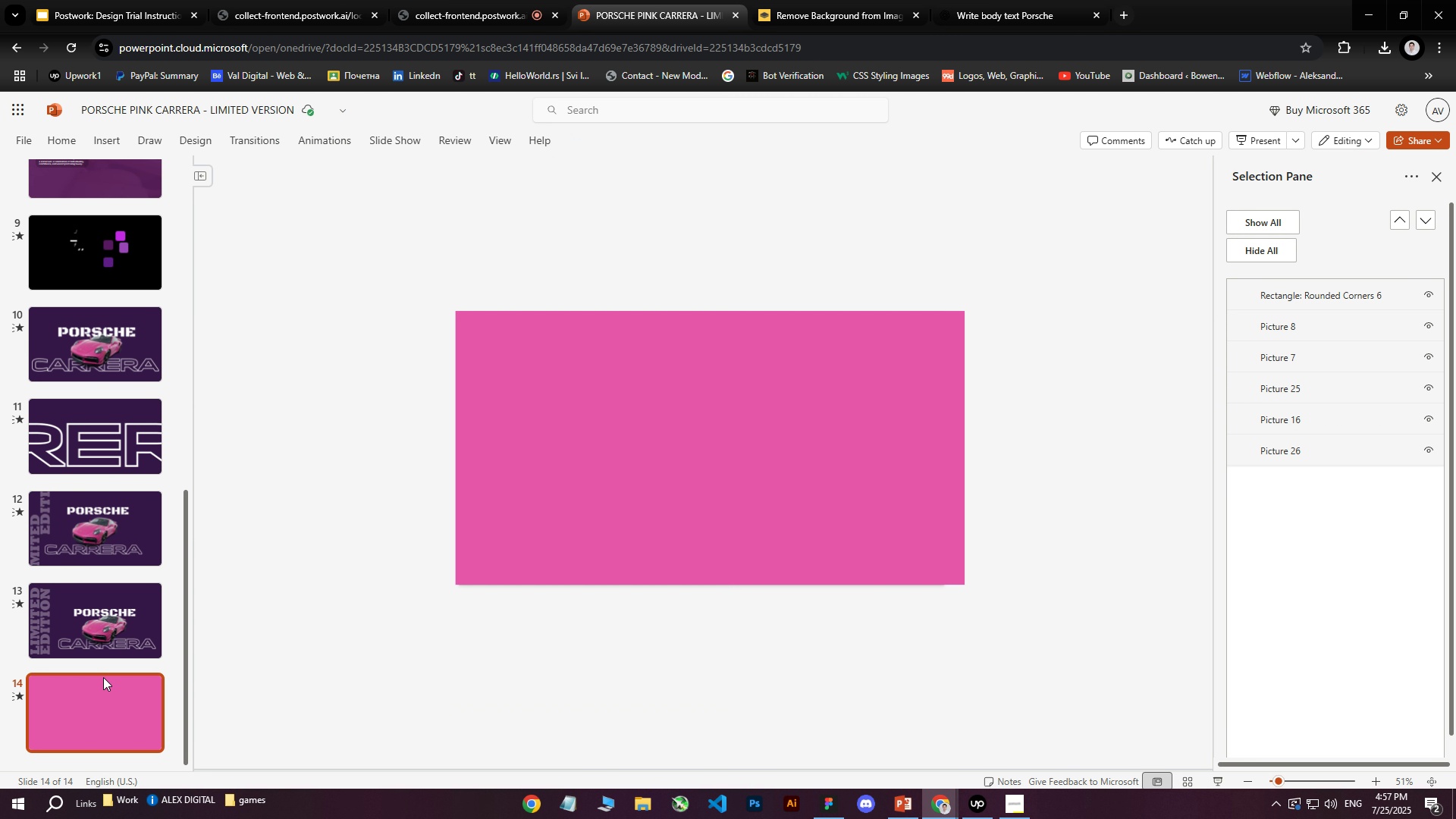 
key(Control+ControlLeft)
 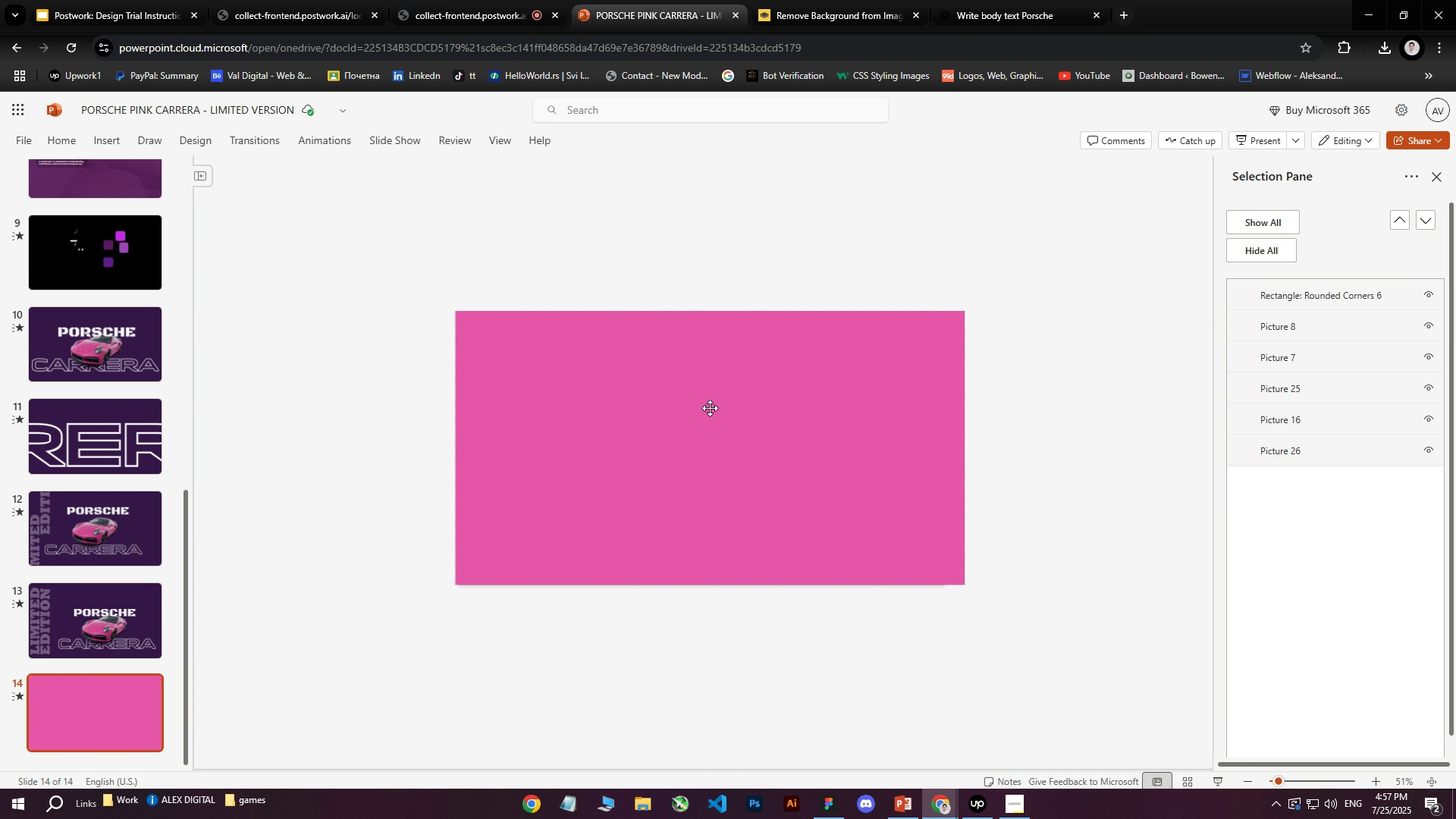 
key(Control+V)
 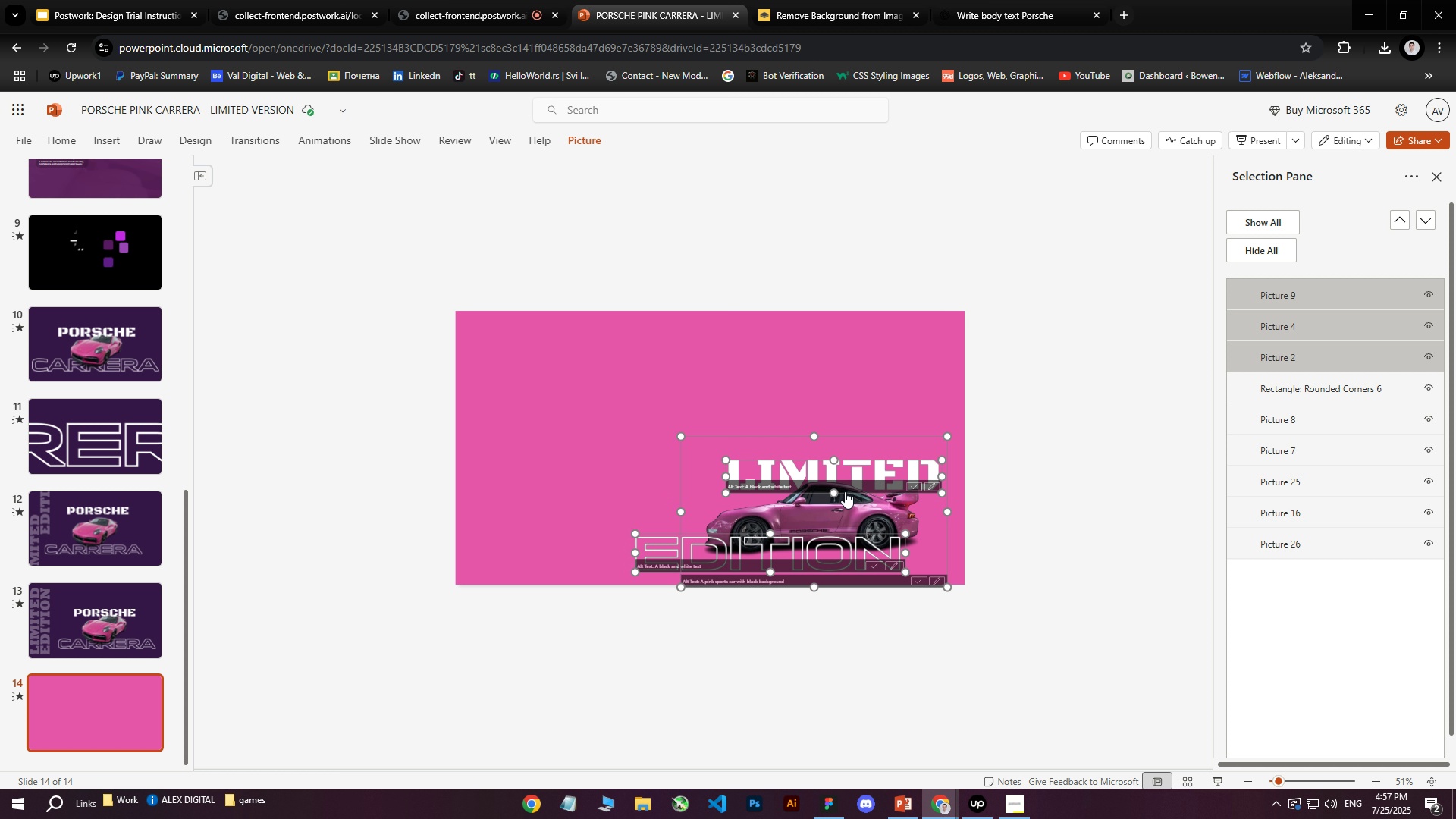 
left_click([1064, 434])
 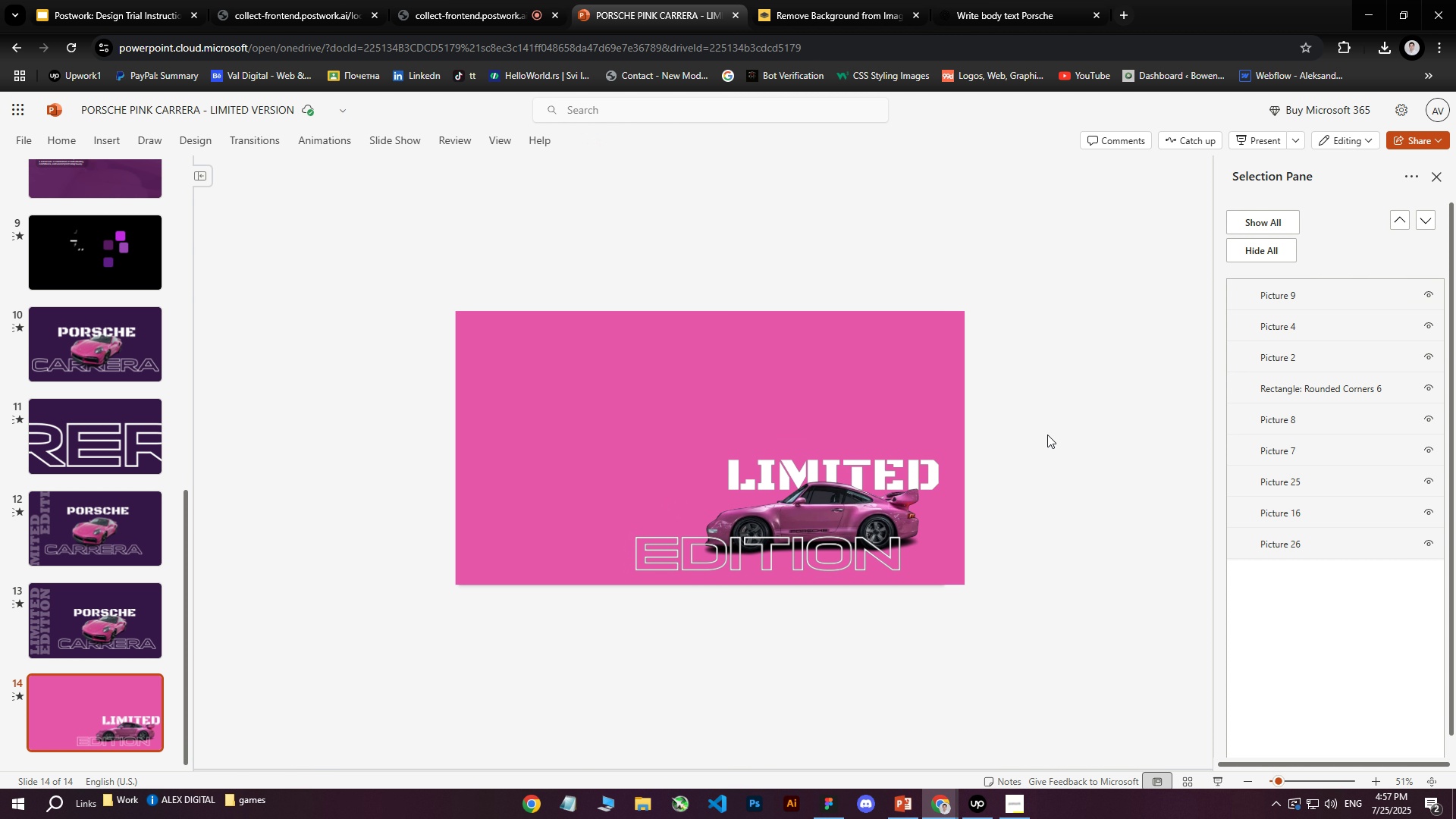 
left_click([1051, 618])
 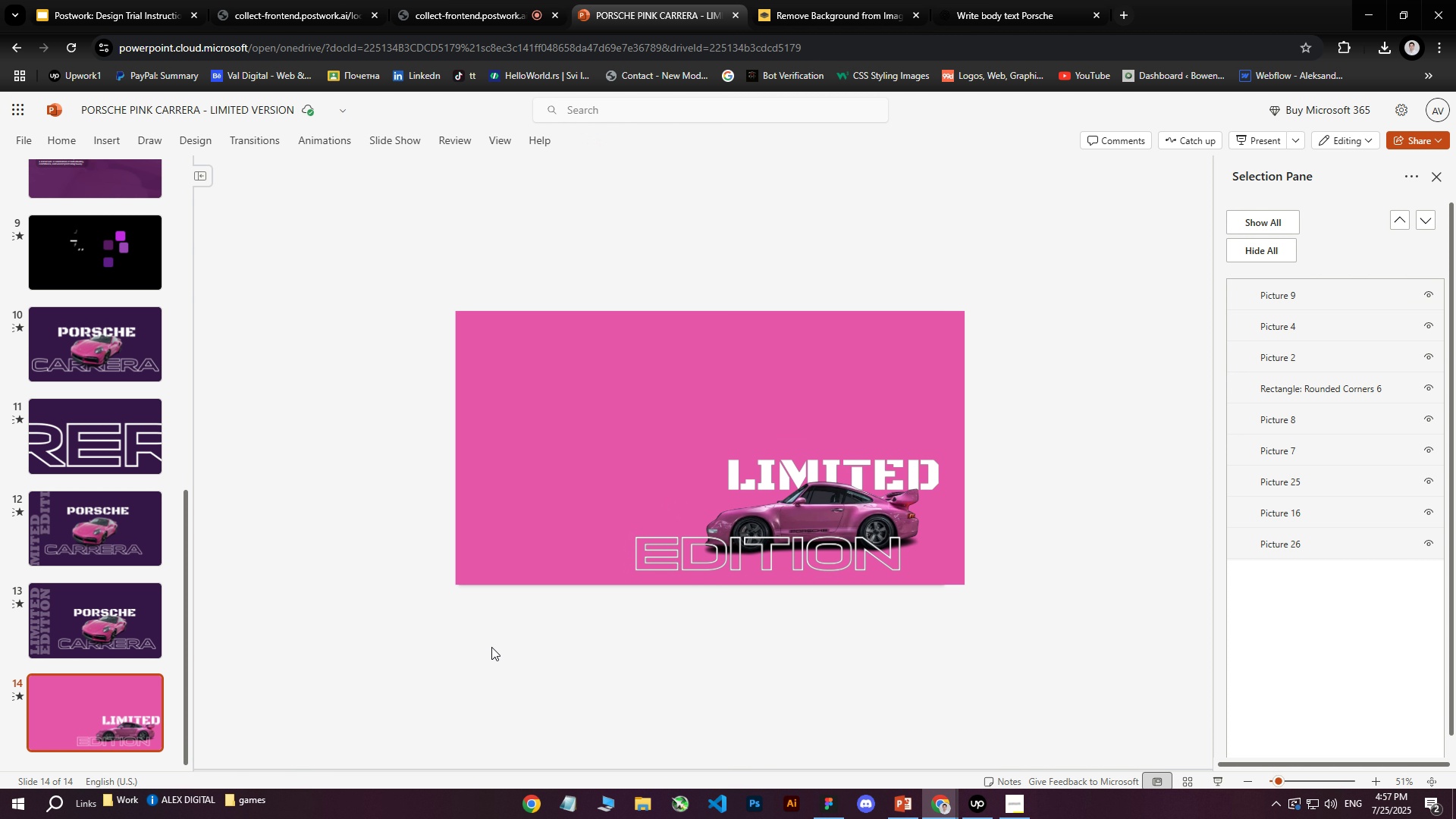 
wait(5.07)
 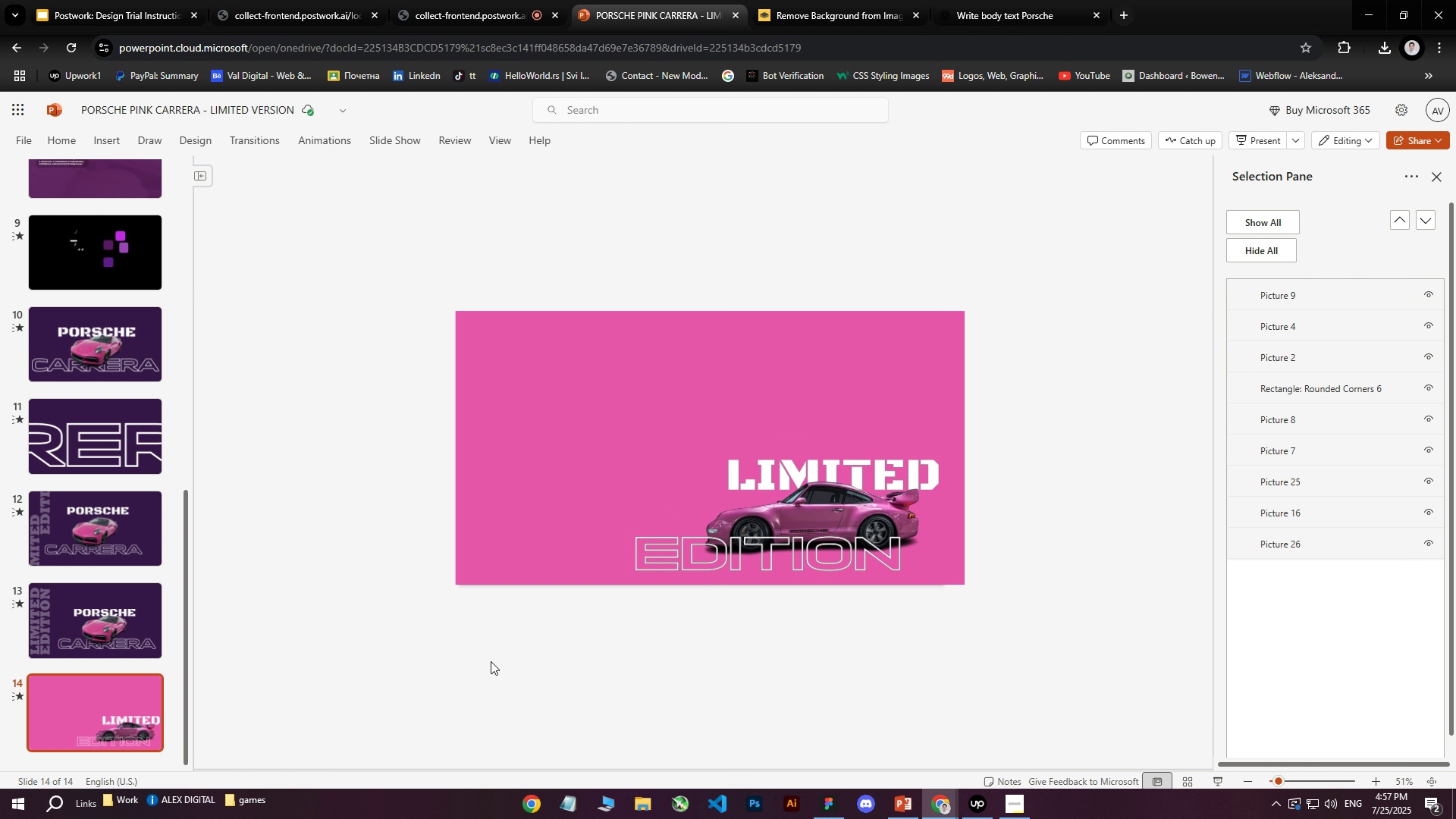 
scroll: coordinate [75, 482], scroll_direction: up, amount: 12.0
 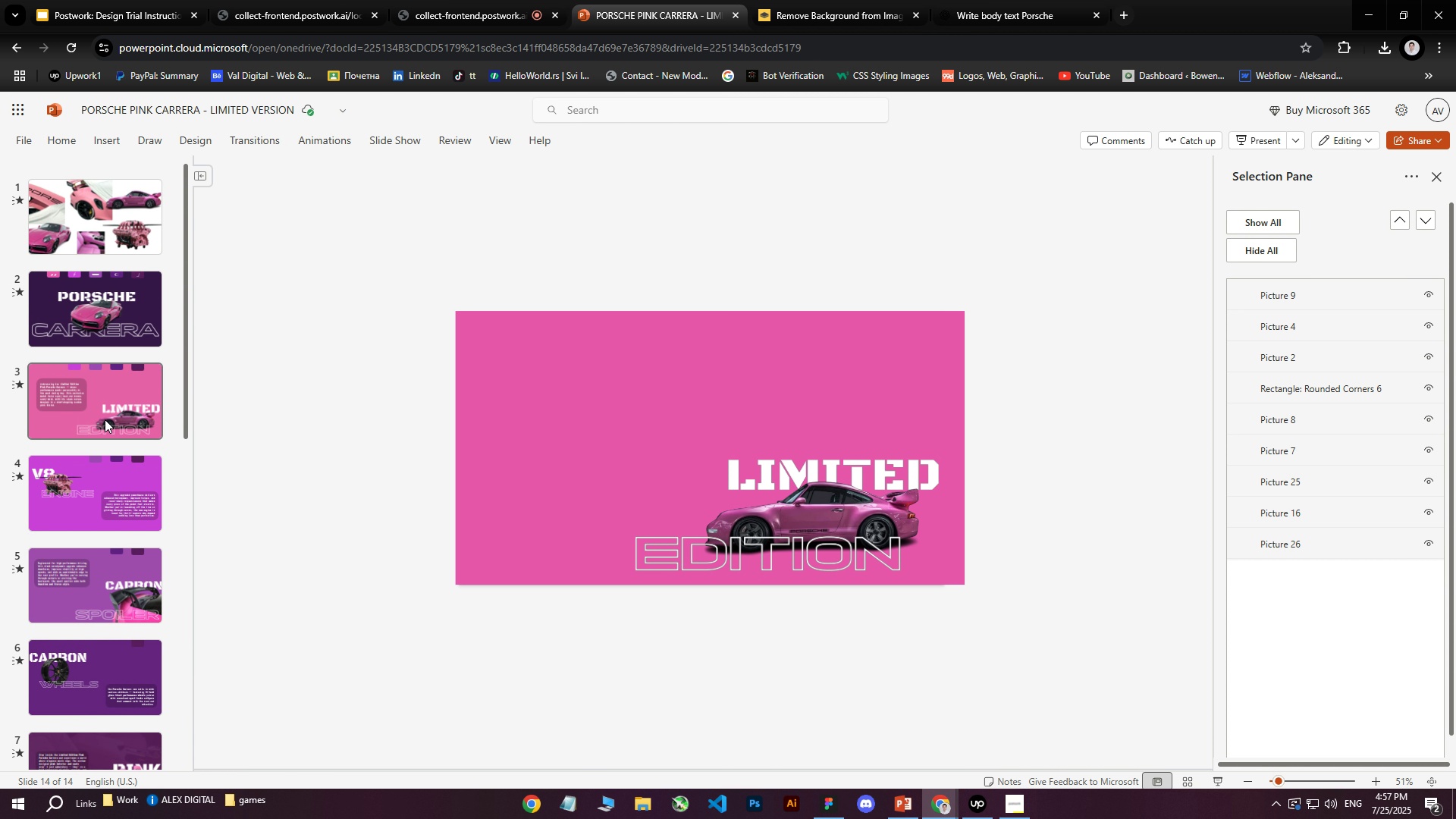 
left_click([102, 408])
 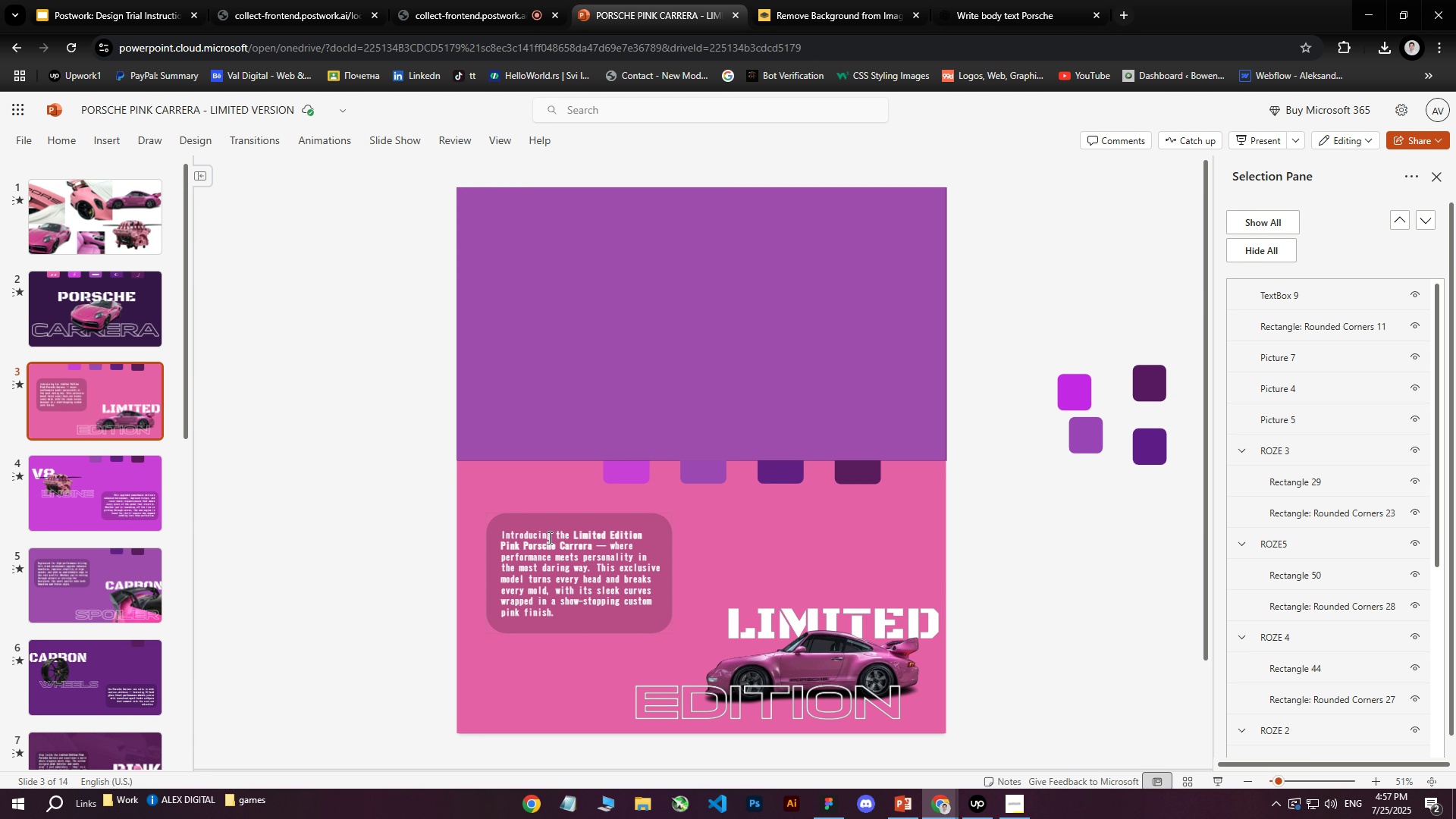 
left_click([534, 566])
 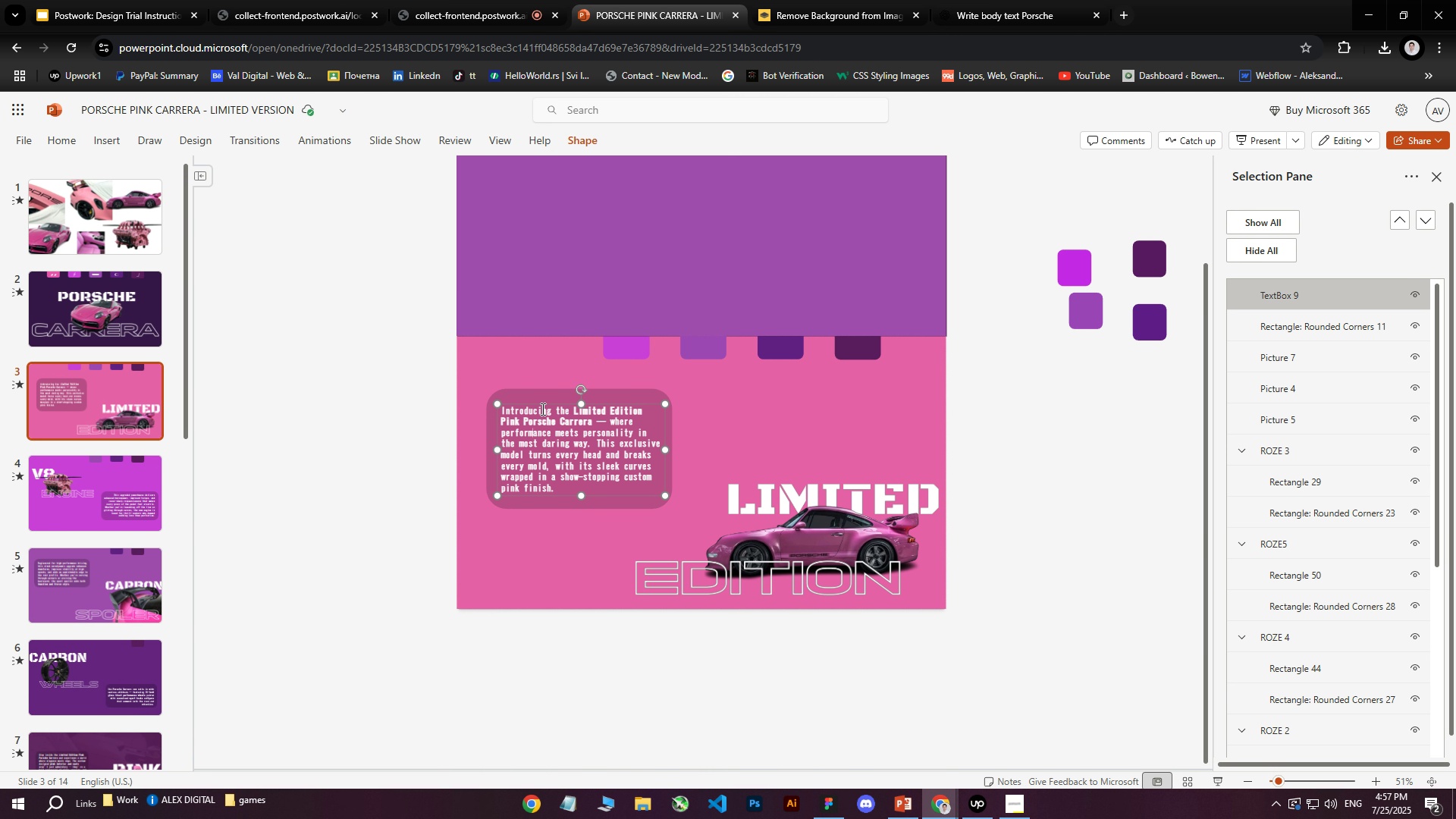 
key(Control+ControlLeft)
 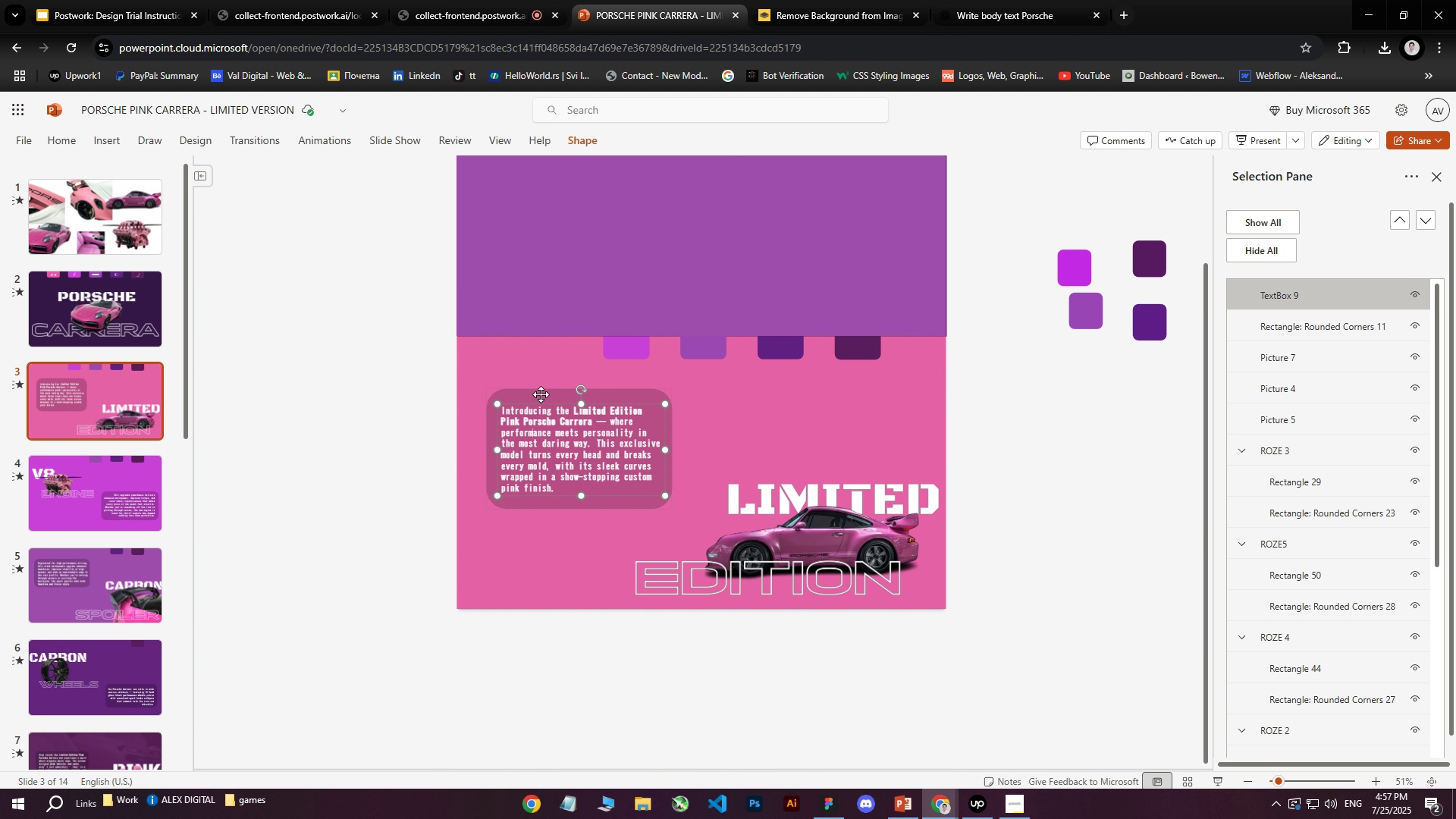 
hold_key(key=ControlLeft, duration=0.49)
left_click([541, 394])
 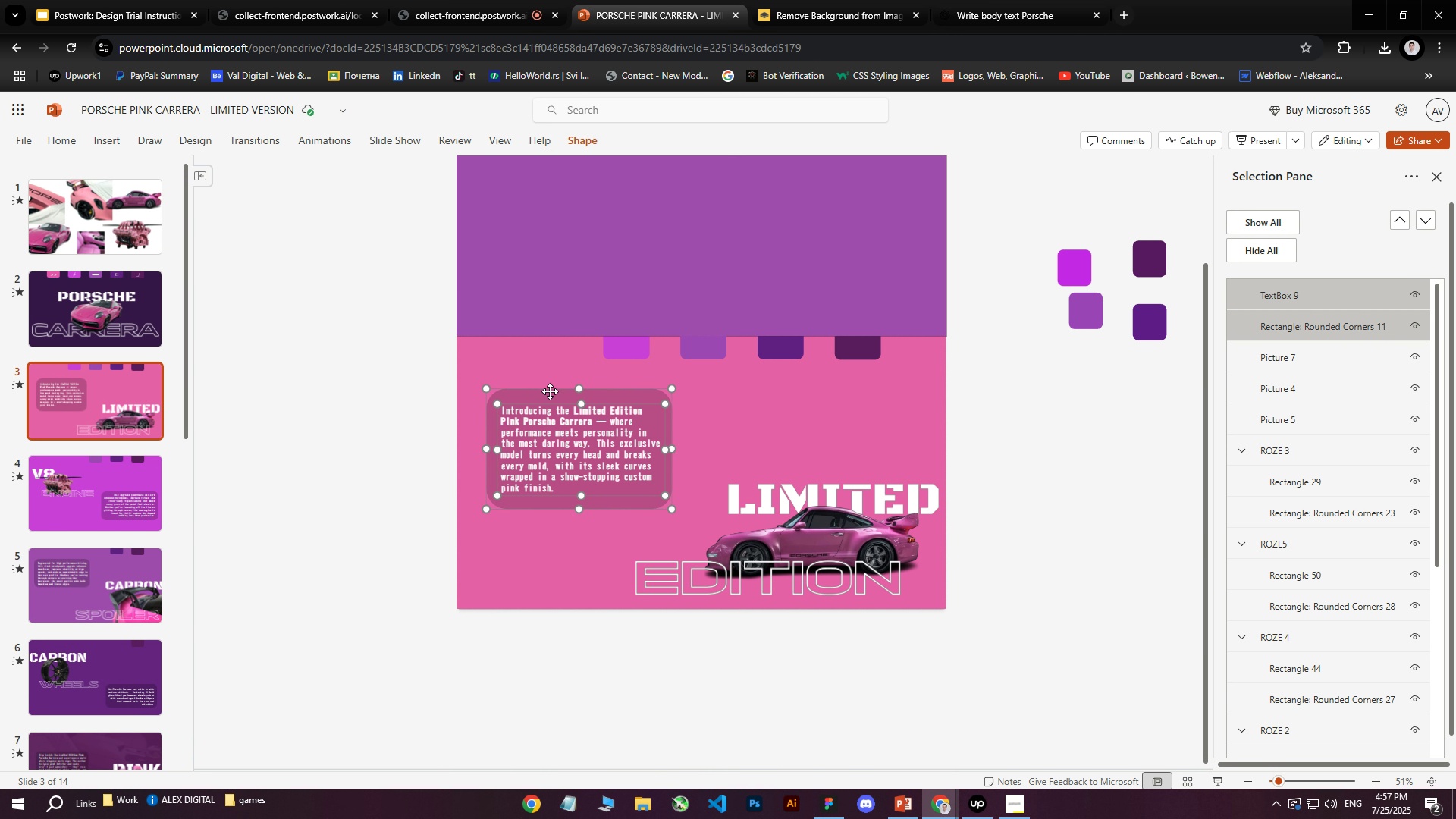 
right_click([551, 391])
 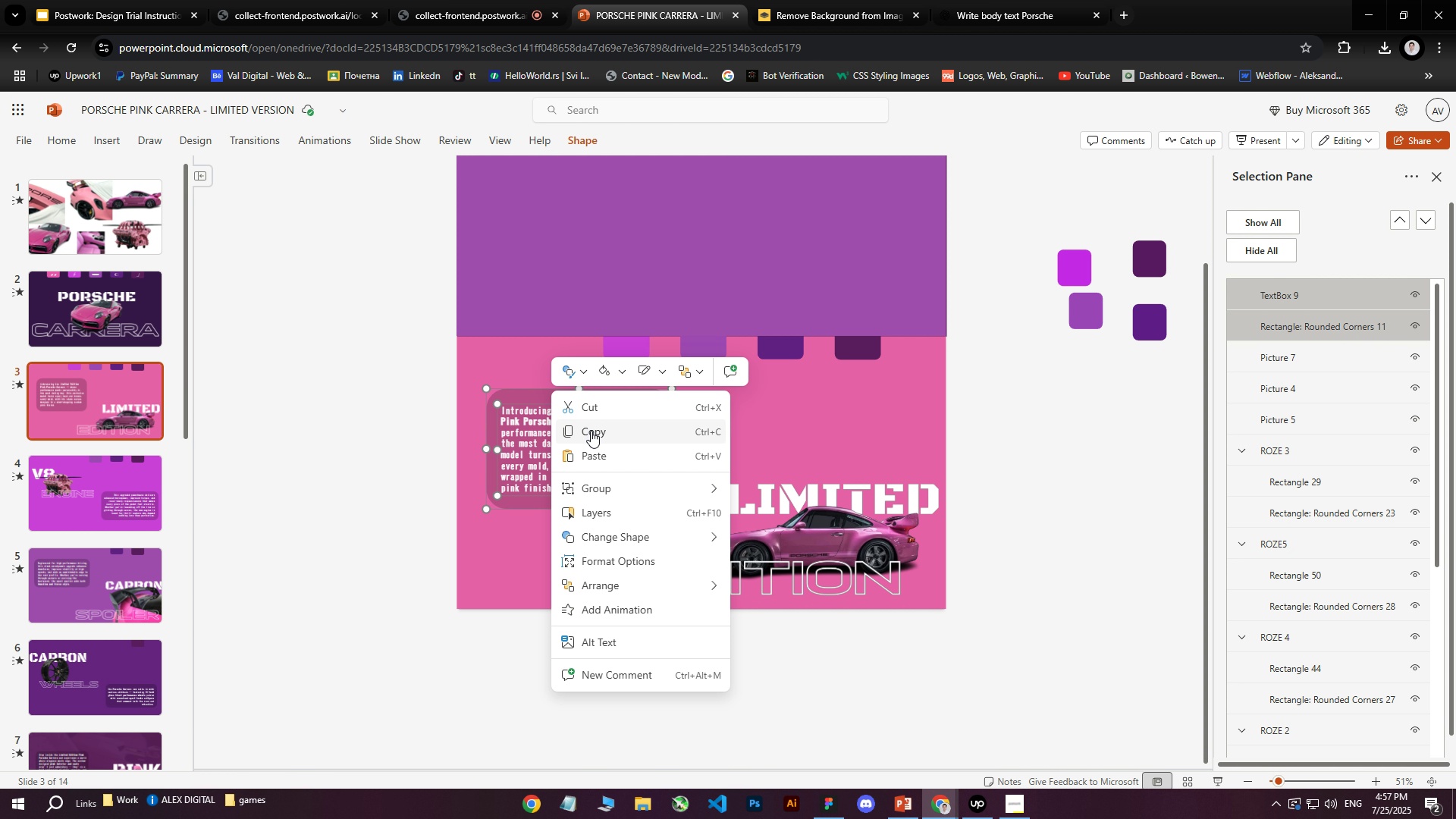 
left_click([591, 431])
 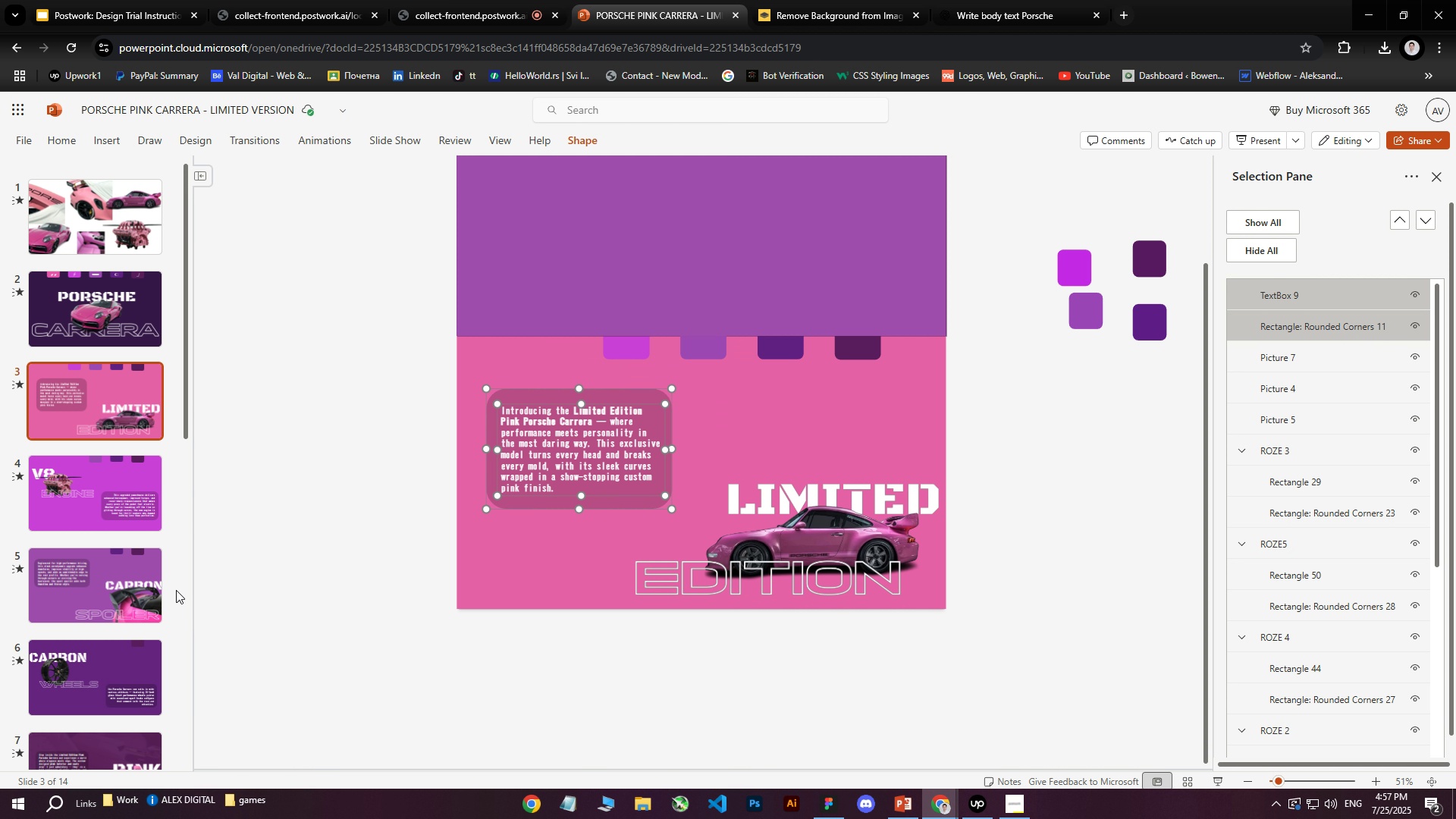 
scroll: coordinate [121, 606], scroll_direction: down, amount: 14.0
 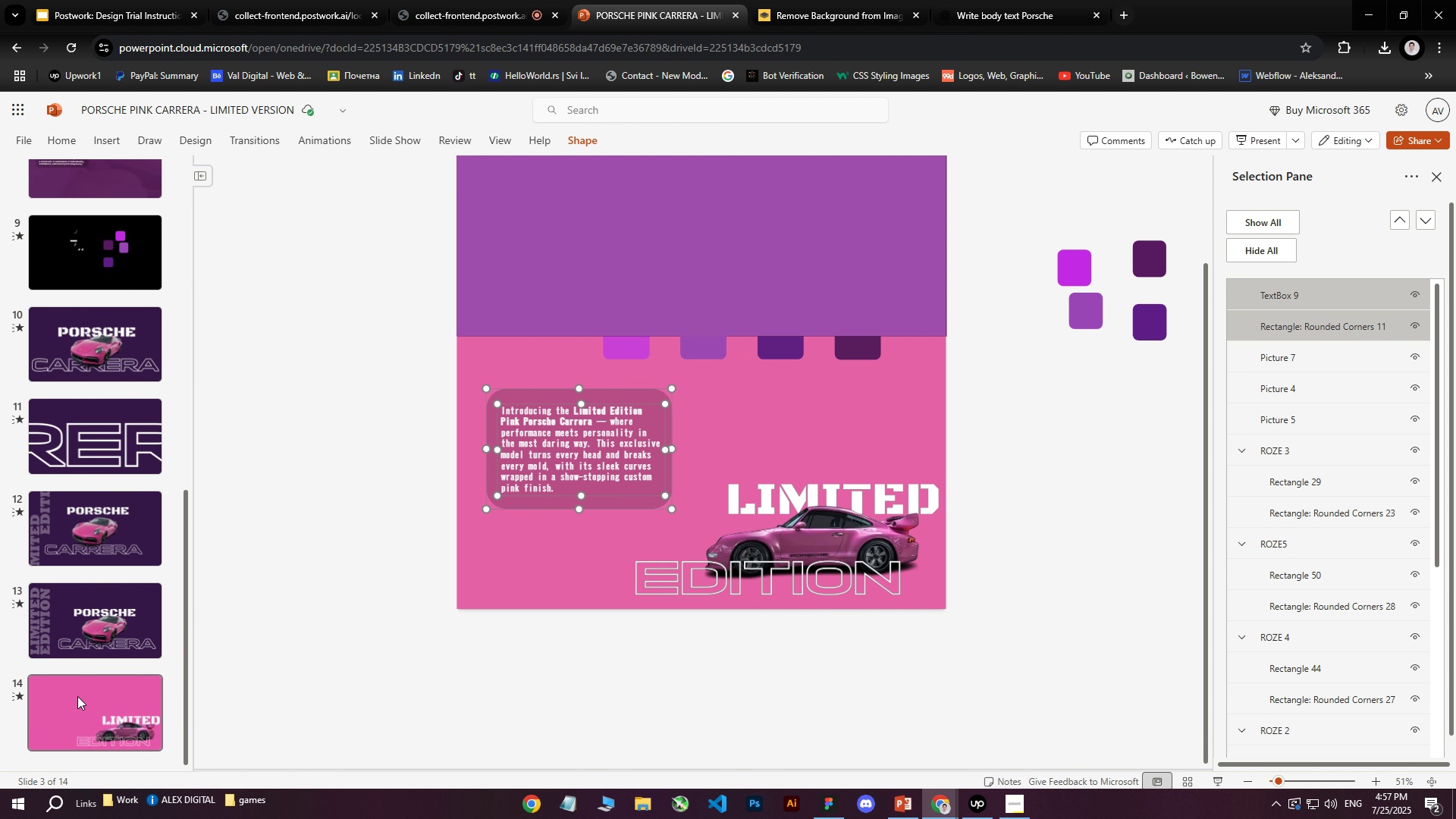 
left_click([73, 708])
 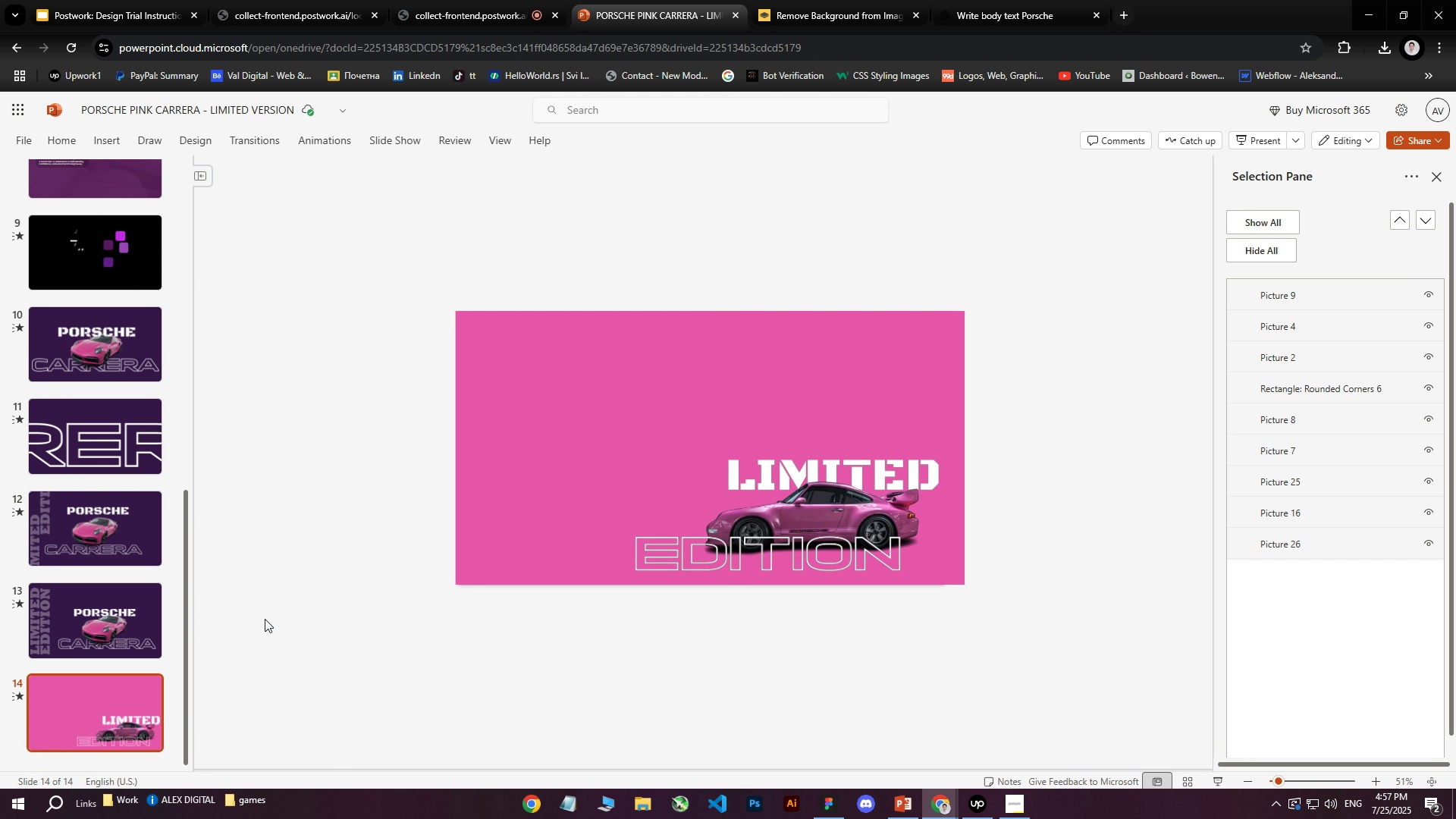 
key(Control+ControlLeft)
 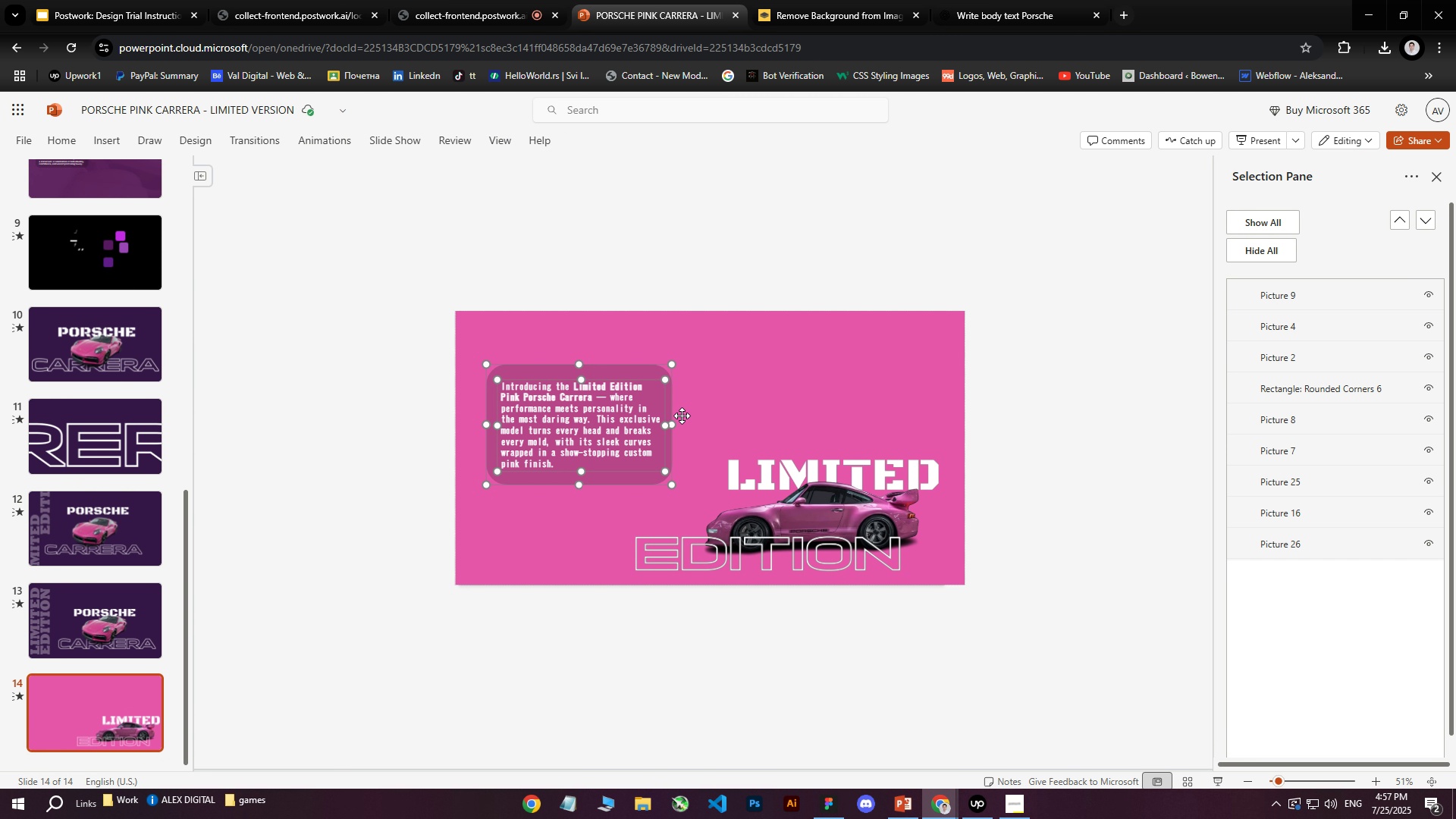 
key(Control+V)
 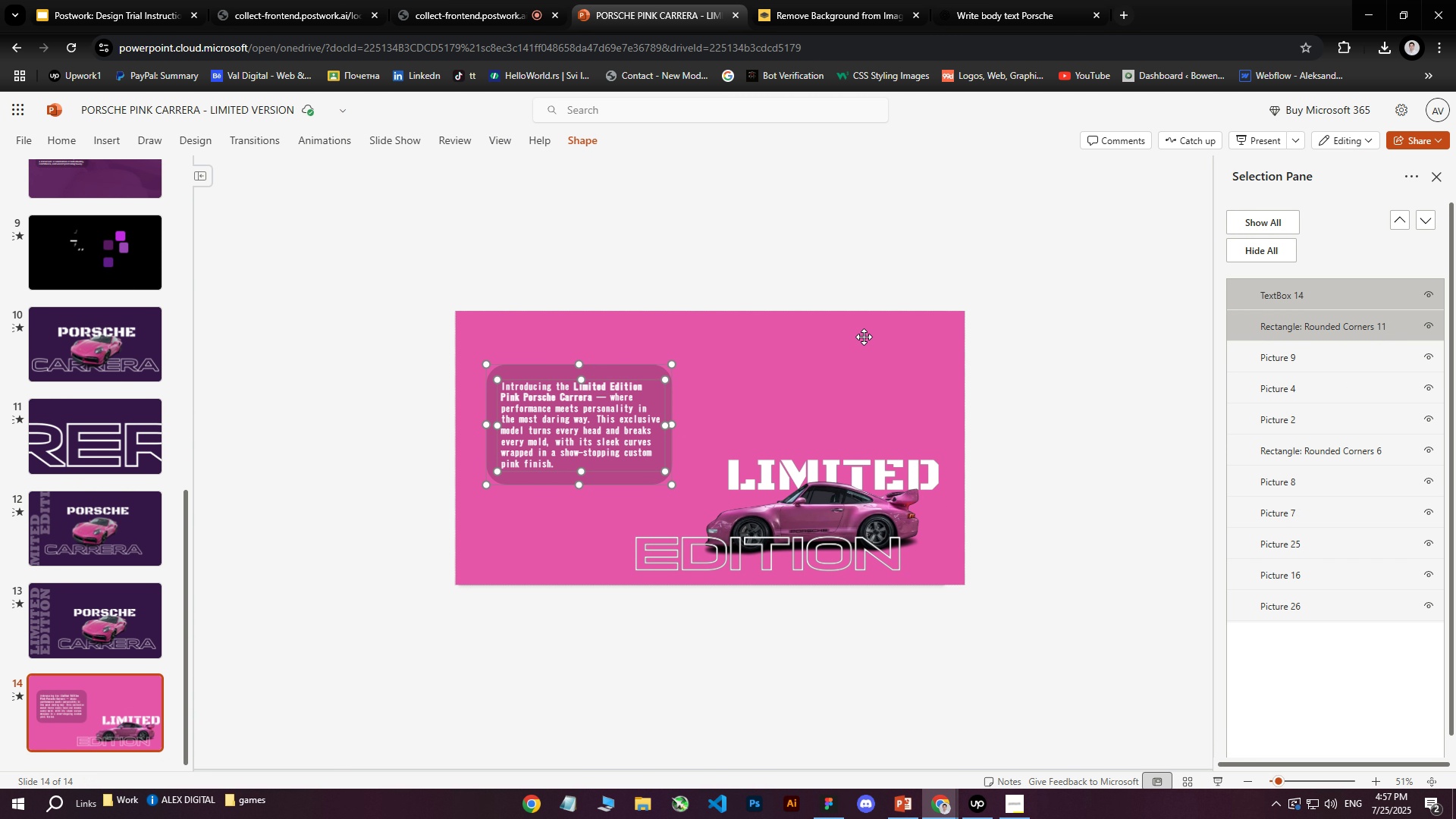 
left_click([974, 287])
 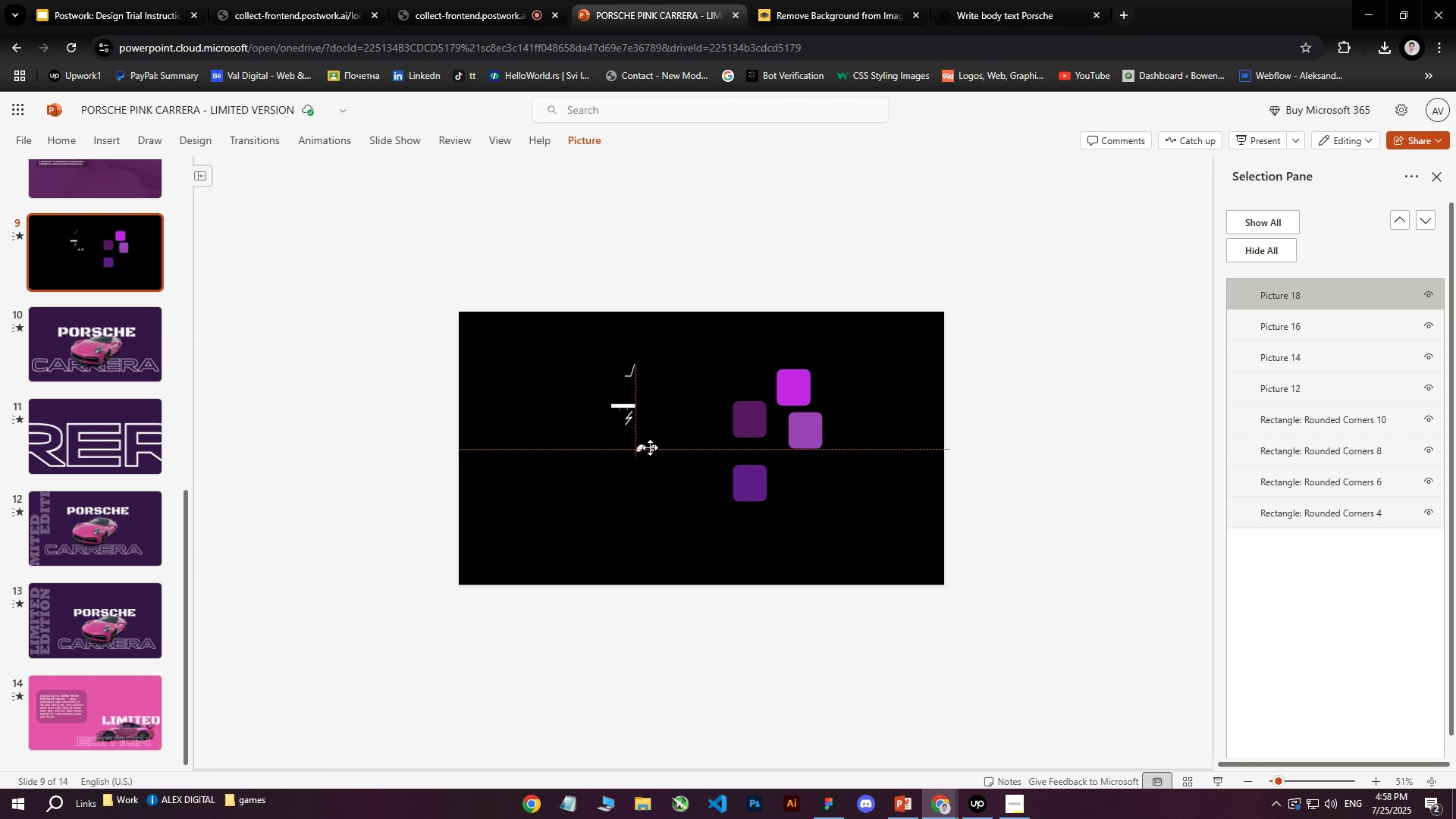 
wait(21.22)
 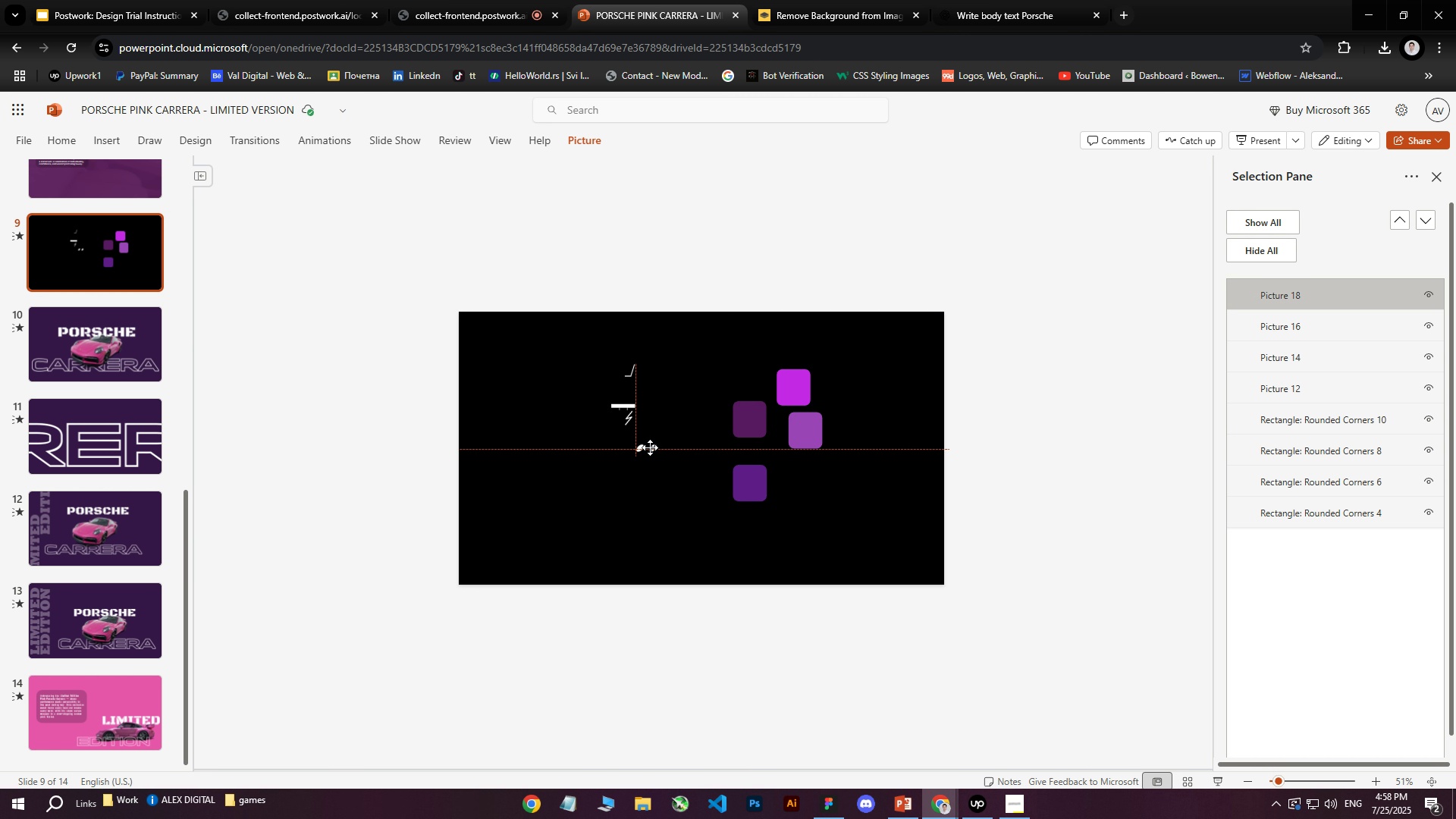 
left_click([961, 314])
 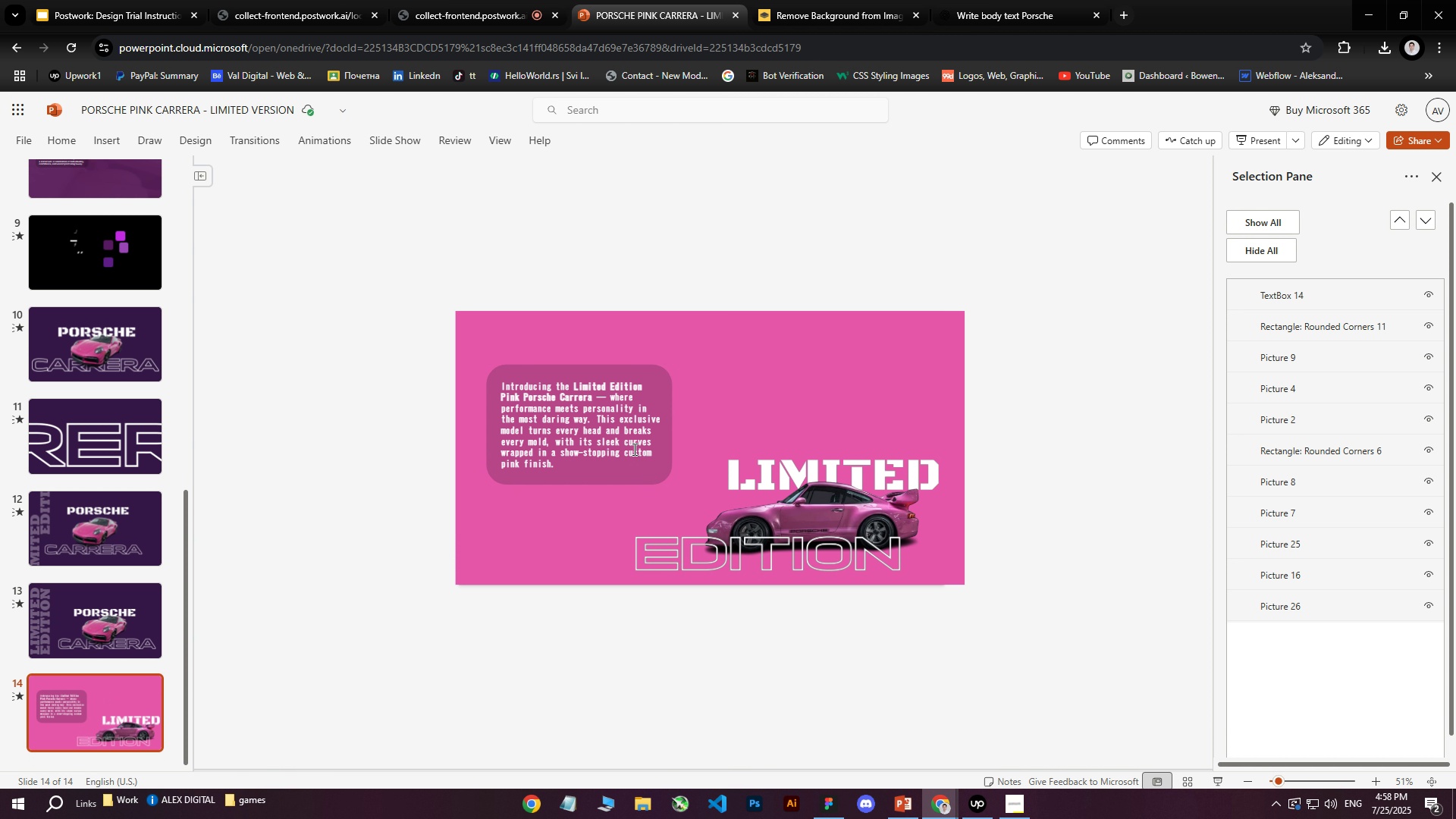 
left_click([93, 259])
 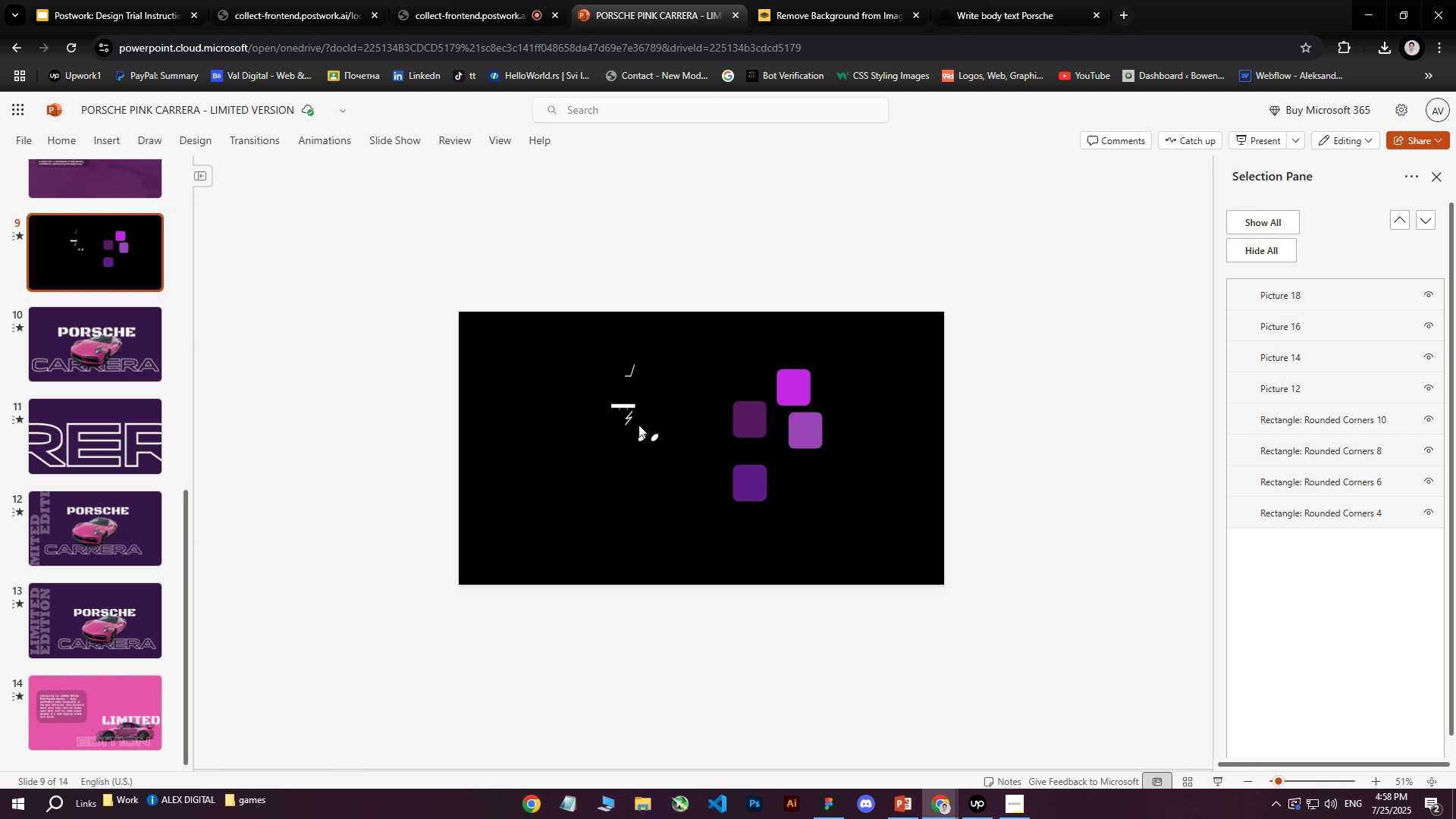 
left_click_drag(start_coordinate=[649, 437], to_coordinate=[650, 447])
 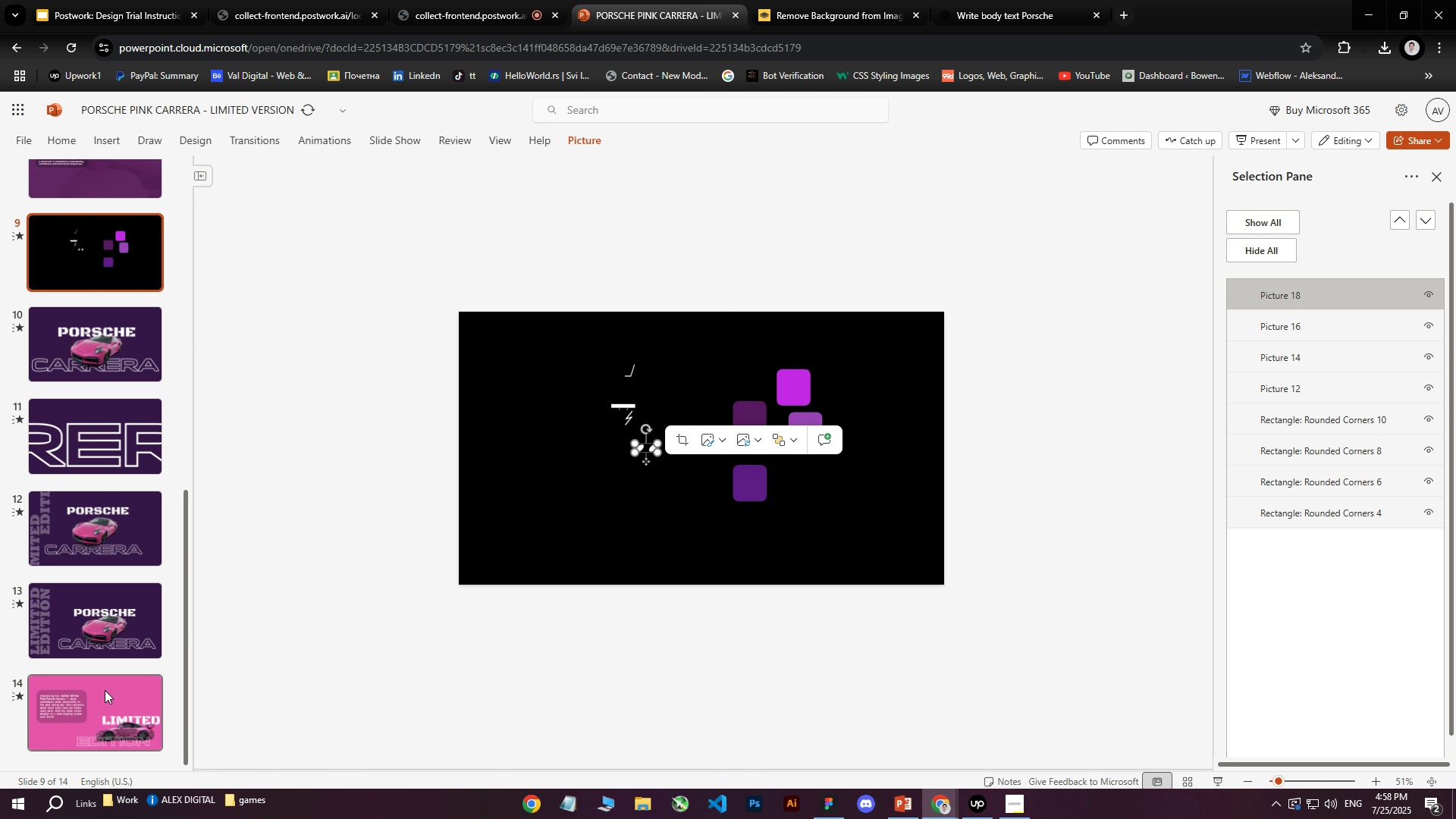 
left_click([103, 692])
 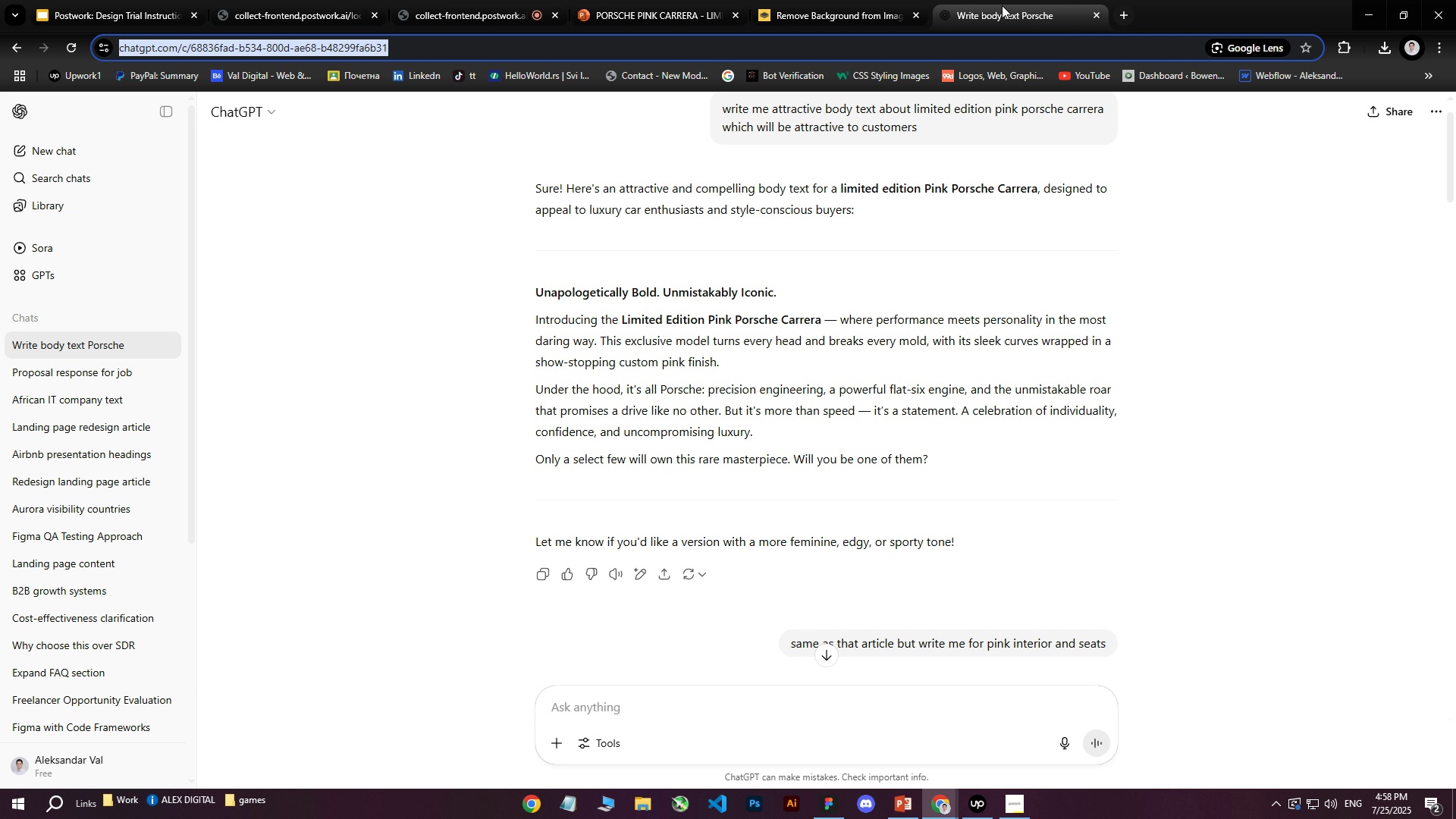 
wait(15.75)
 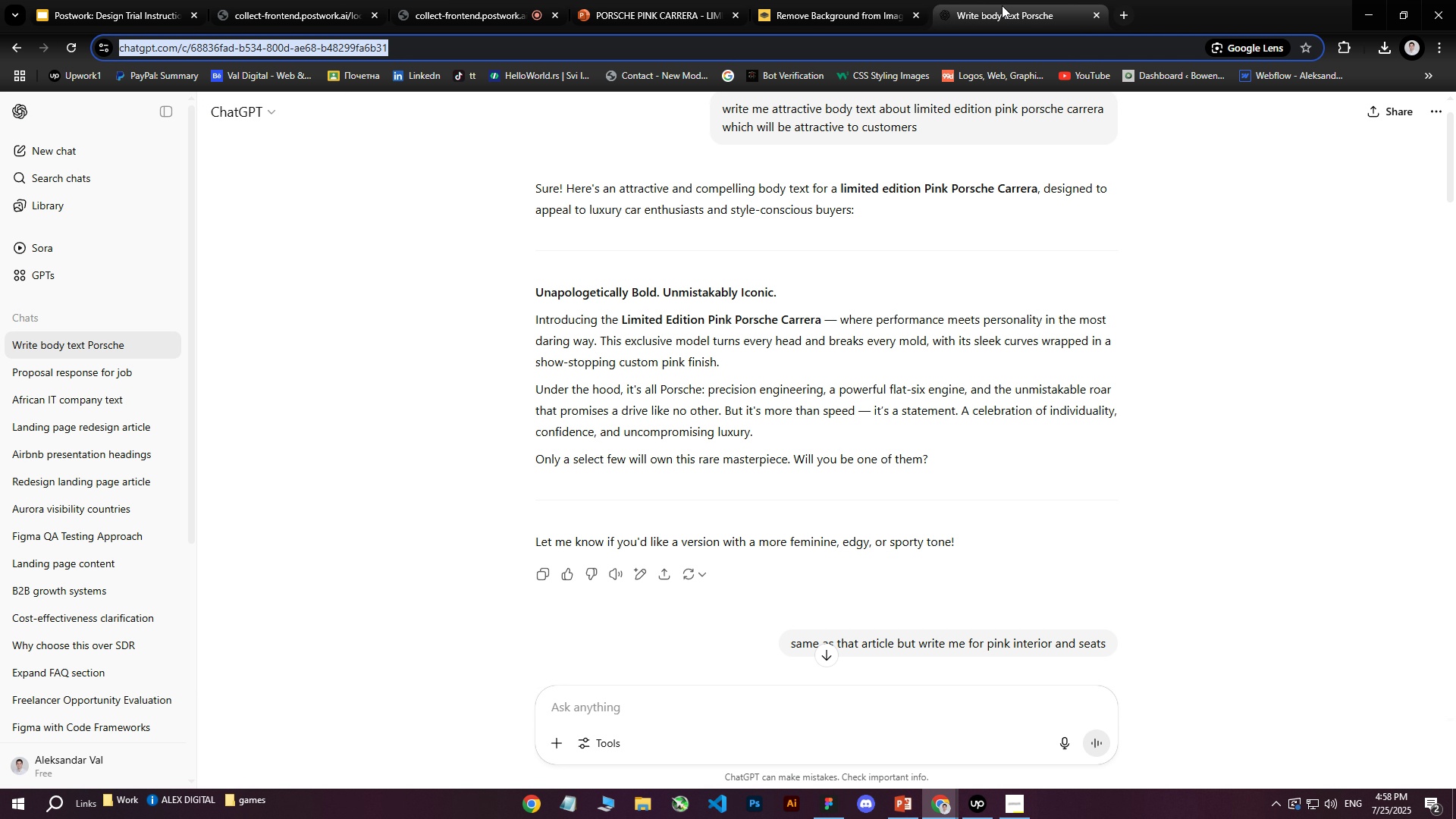 
left_click([824, 386])
 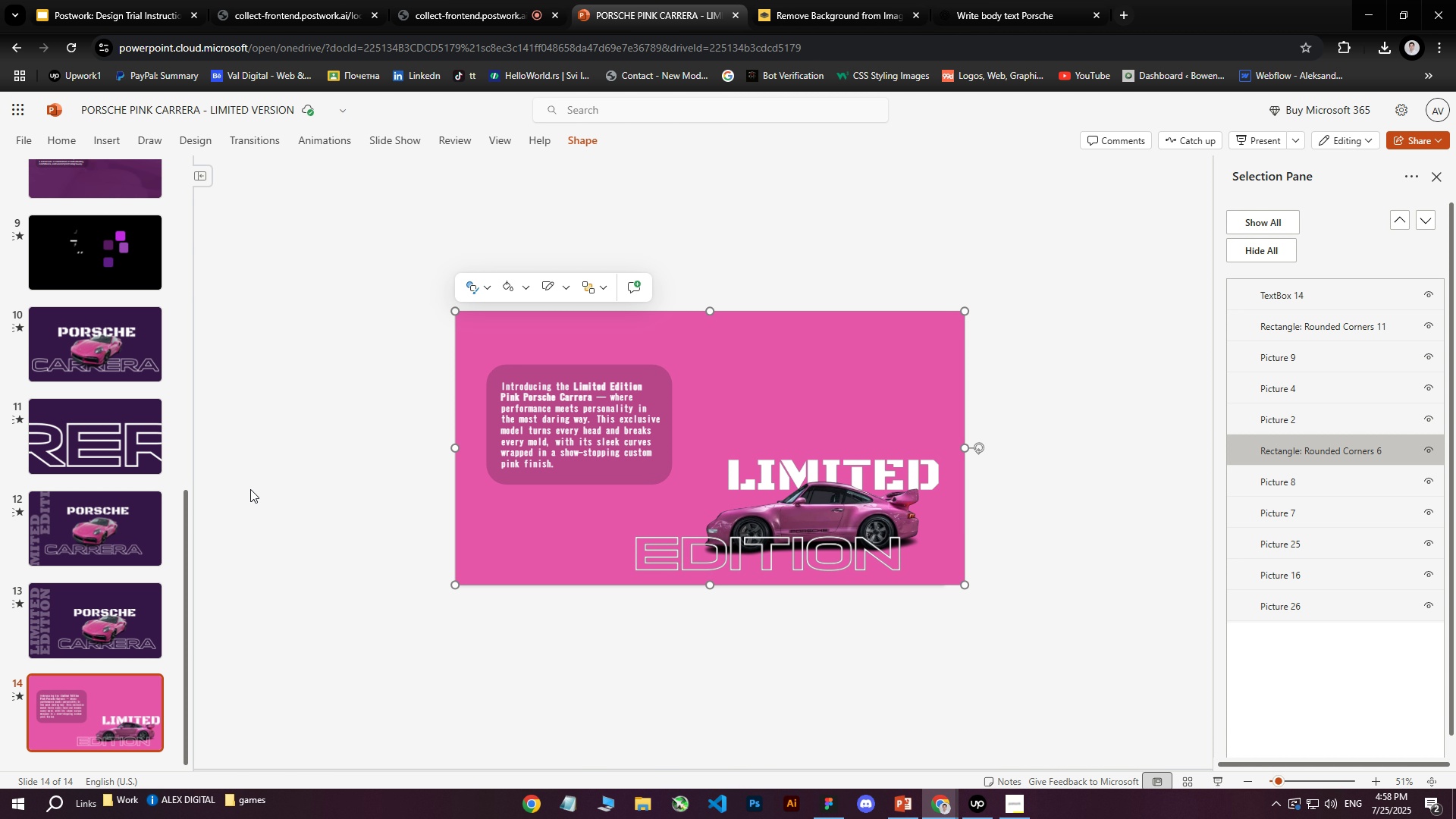 
left_click([1024, 12])
 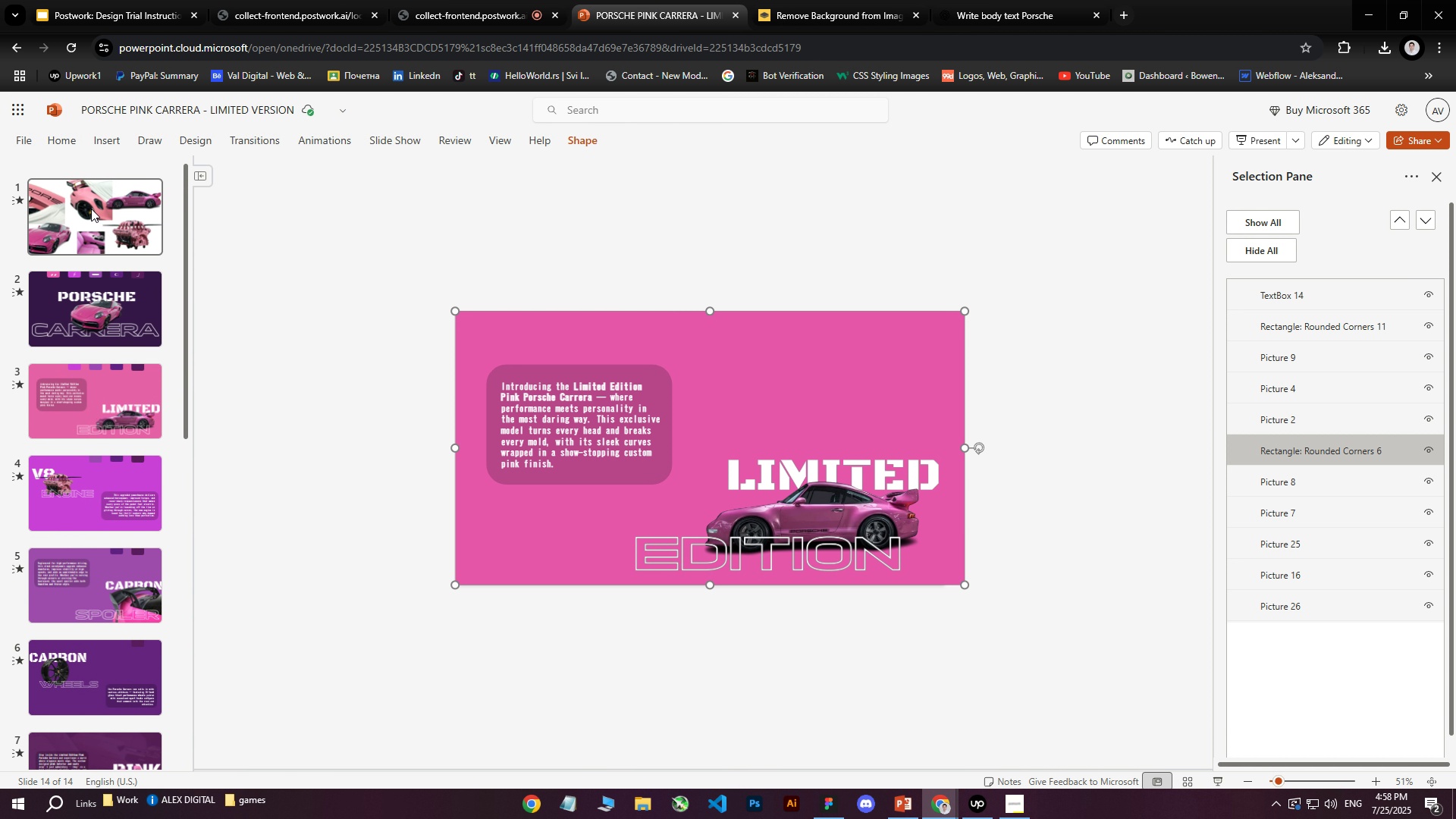 
left_click([880, 0])
 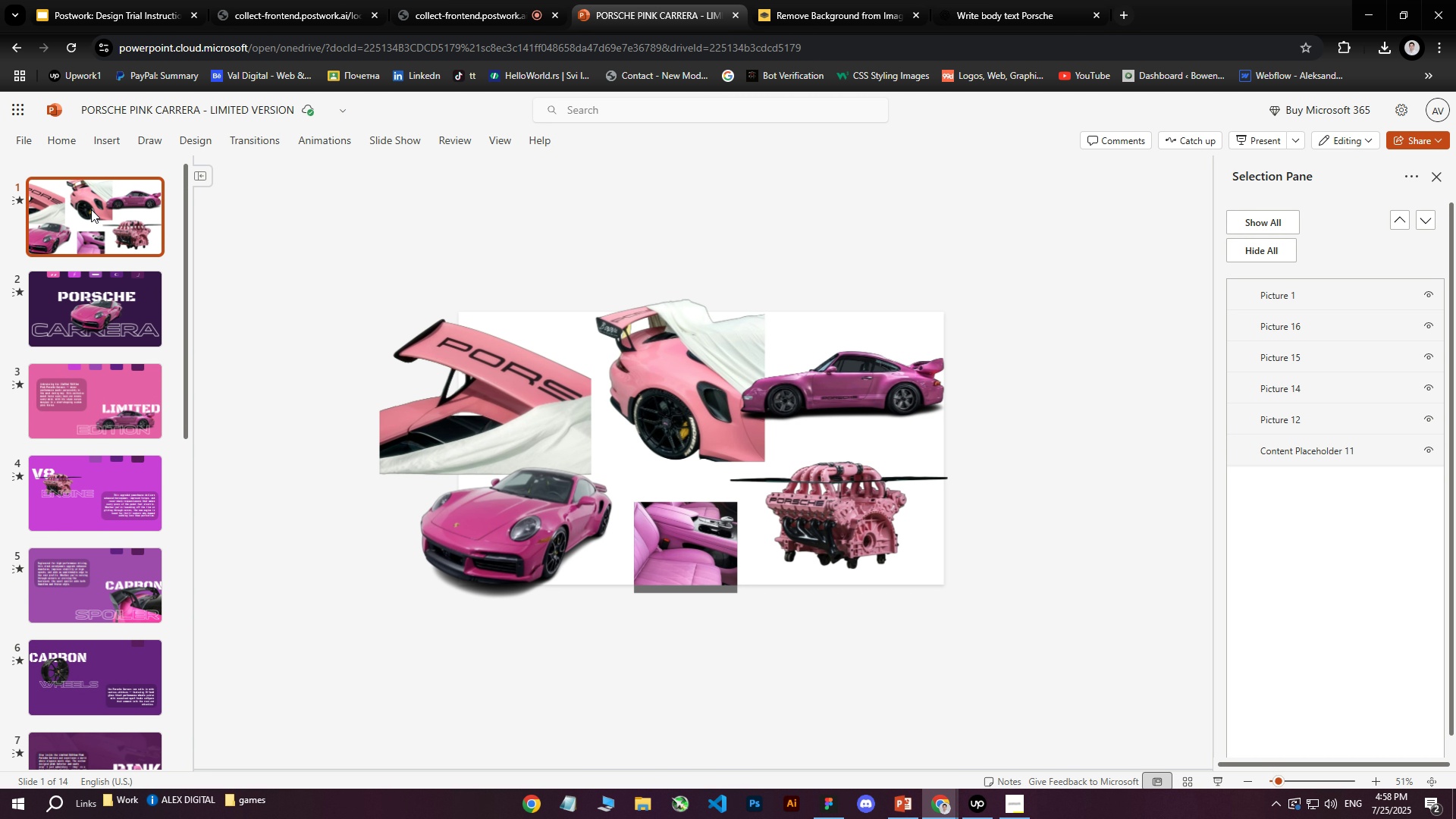 
scroll: coordinate [92, 405], scroll_direction: up, amount: 19.0
 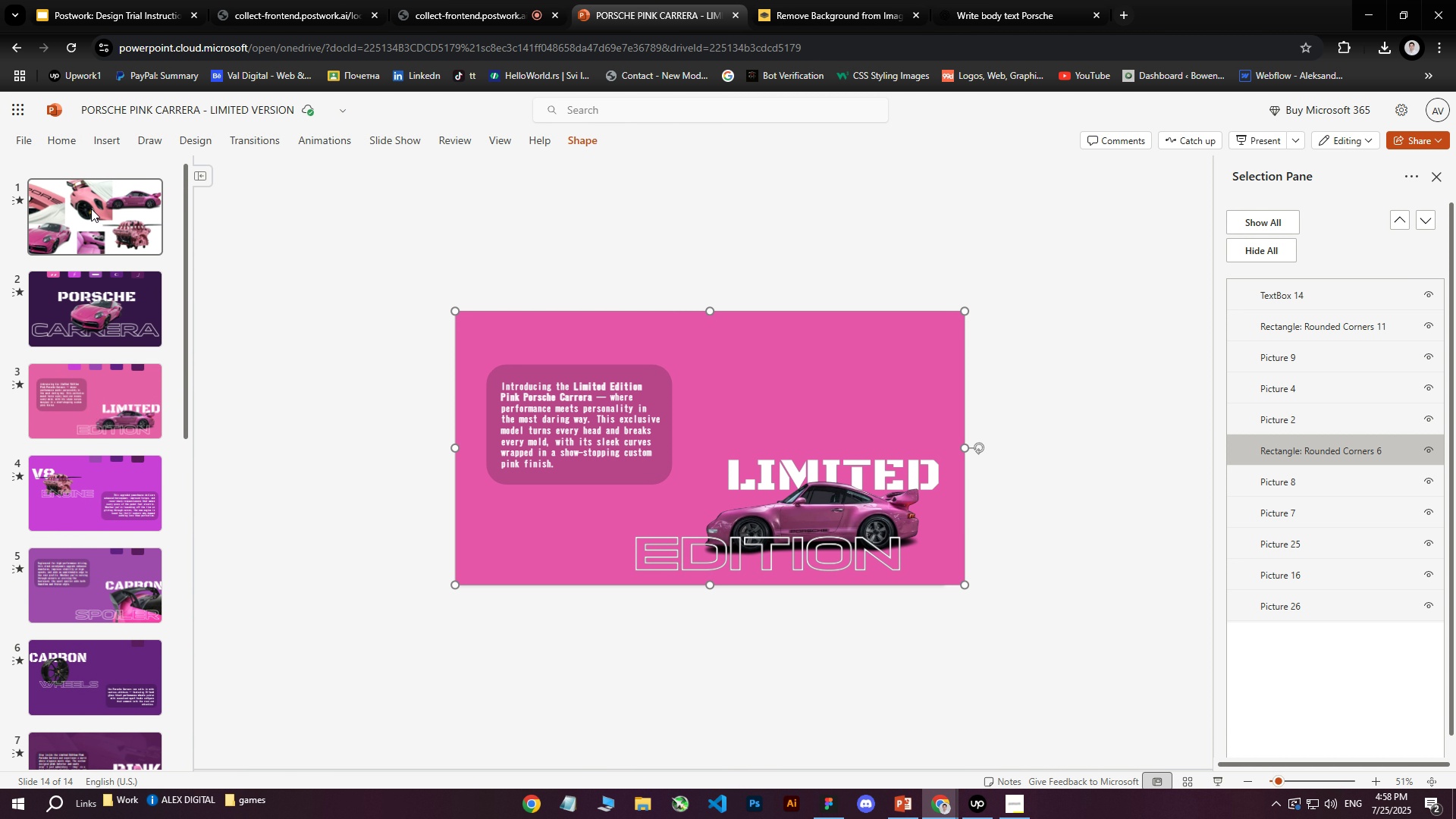 
left_click([91, 209])
 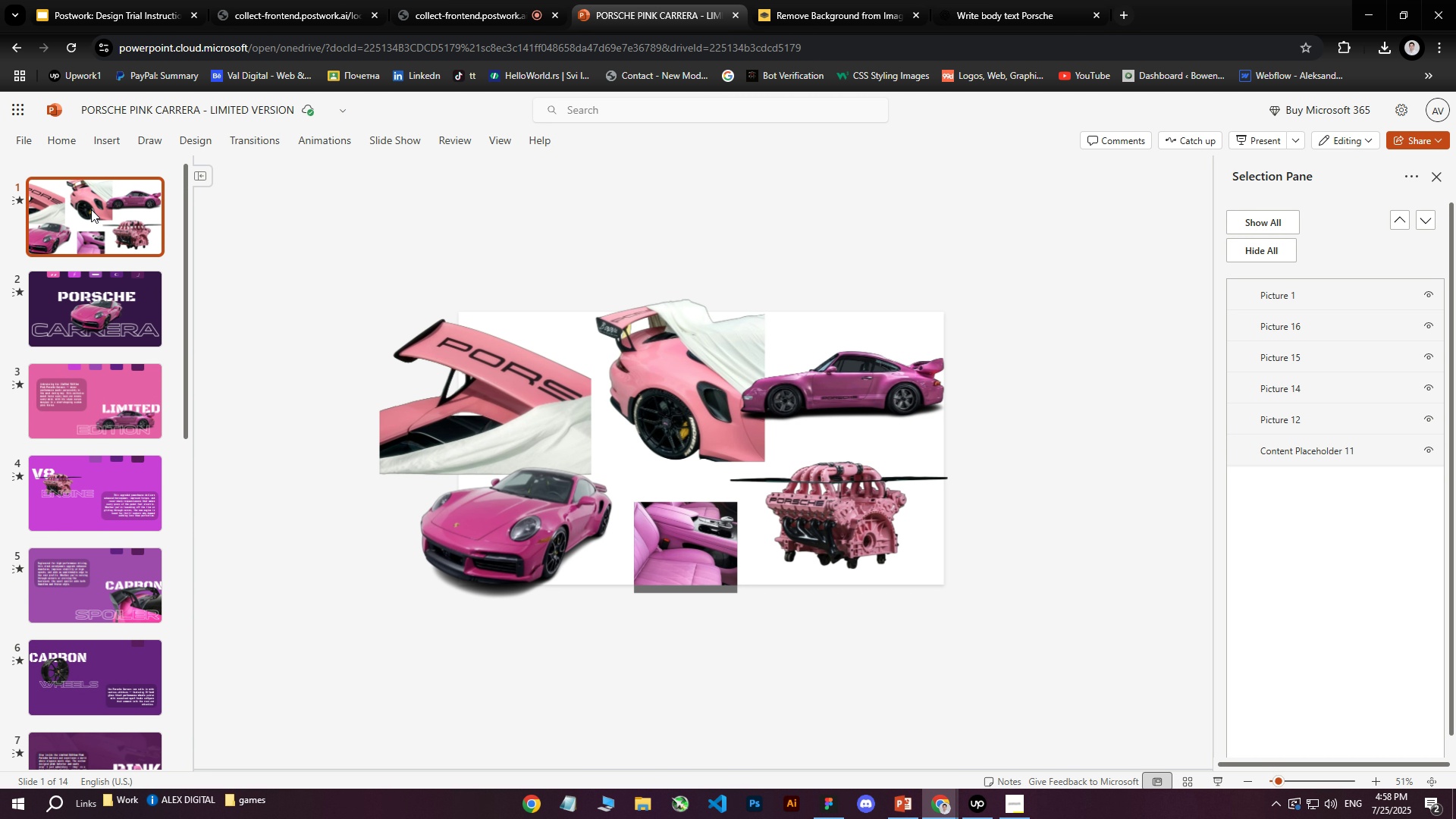 
left_click([1025, 10])
 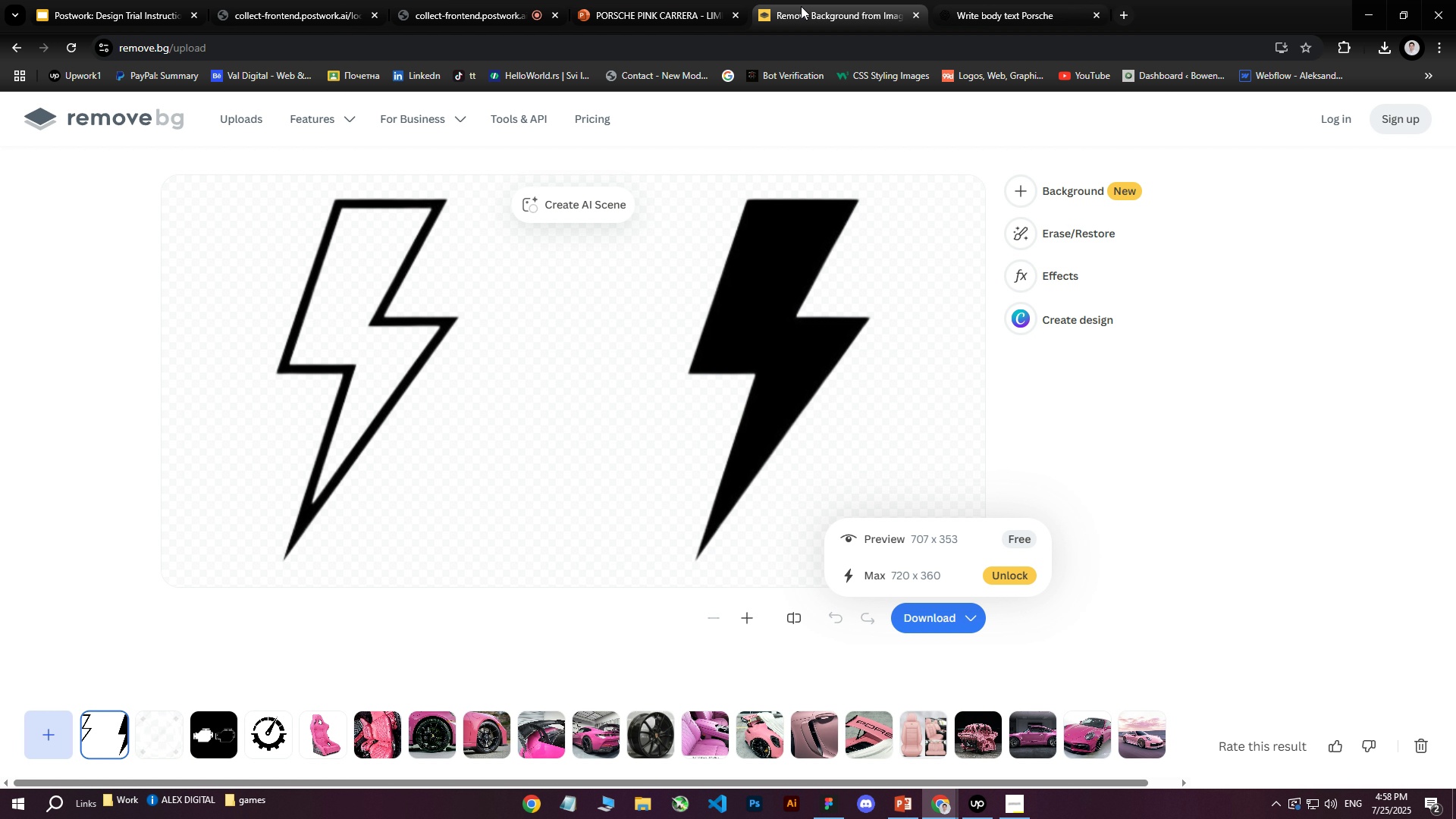 
double_click([1050, 0])
 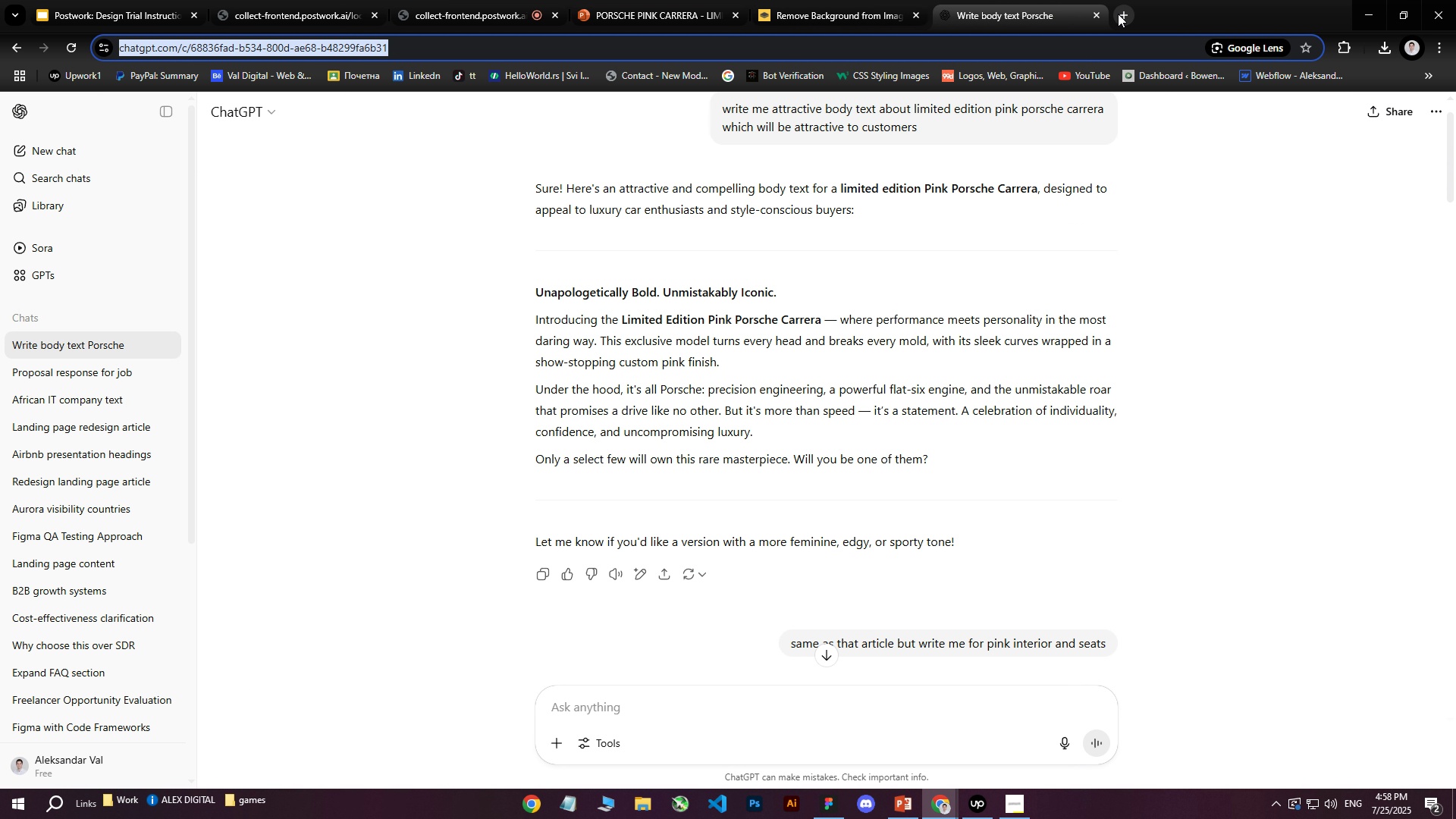 
triple_click([1119, 14])
 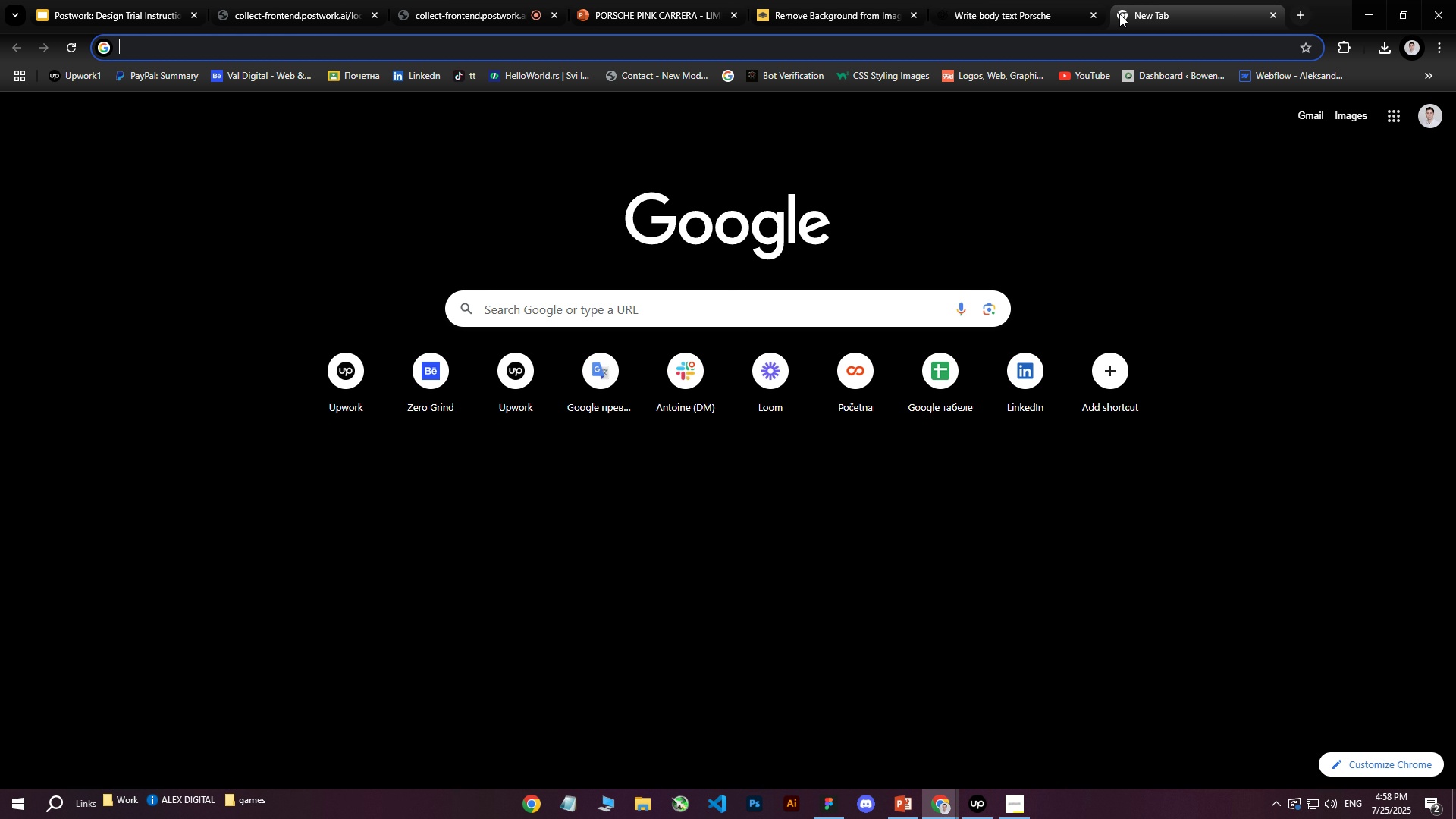 
type(porsche carrera pink)
 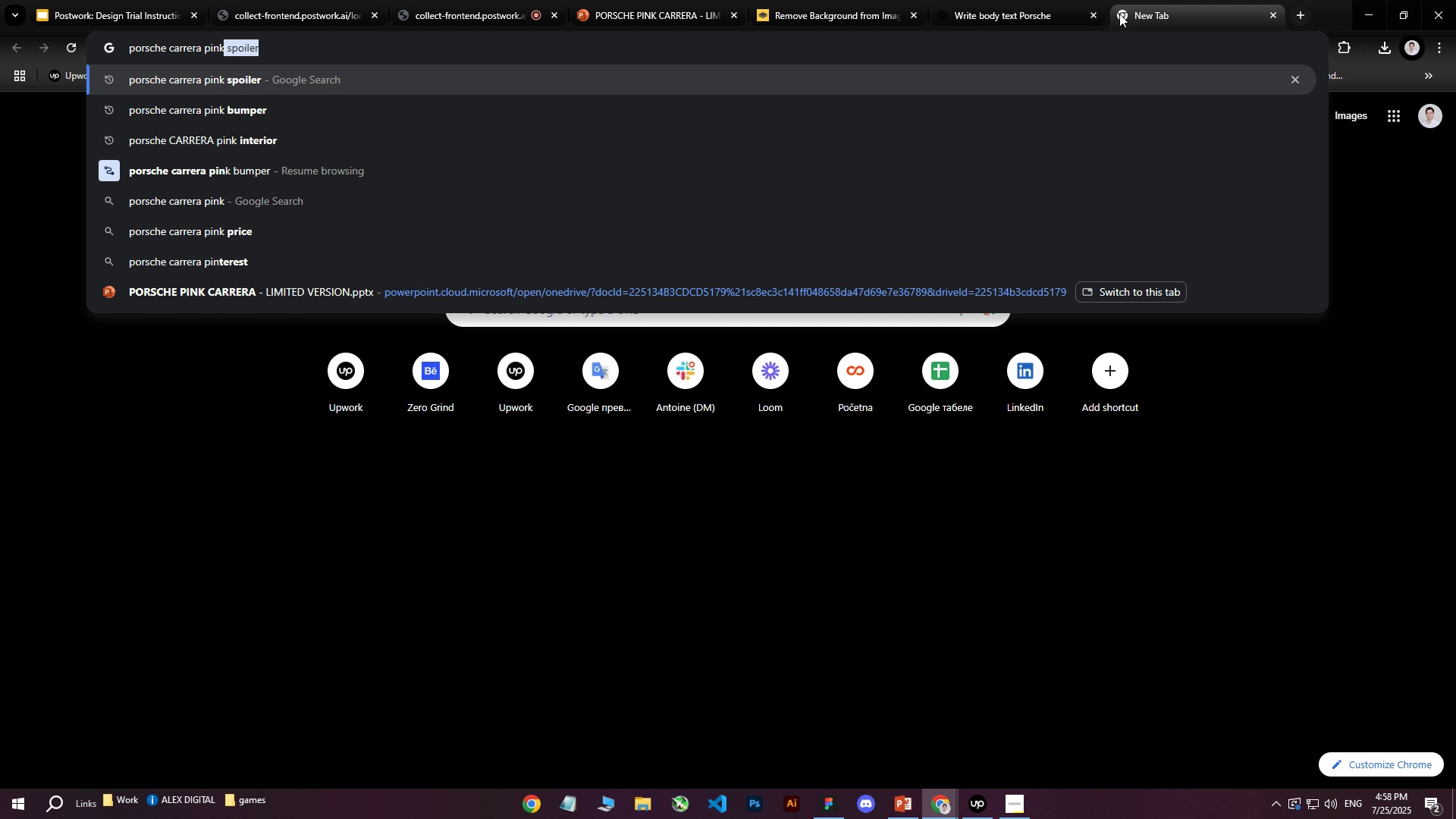 
key(Enter)
 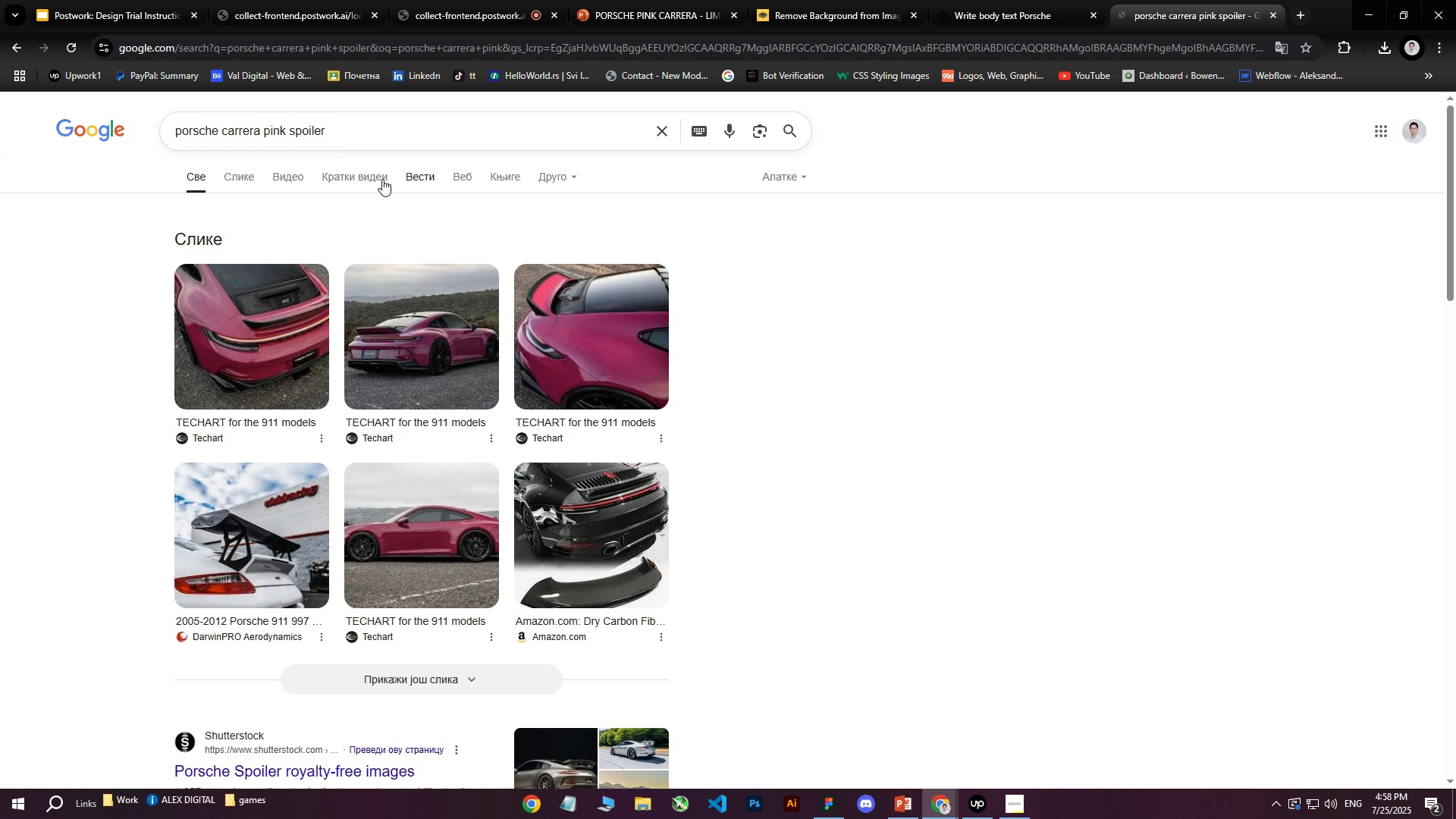 
left_click([249, 174])
 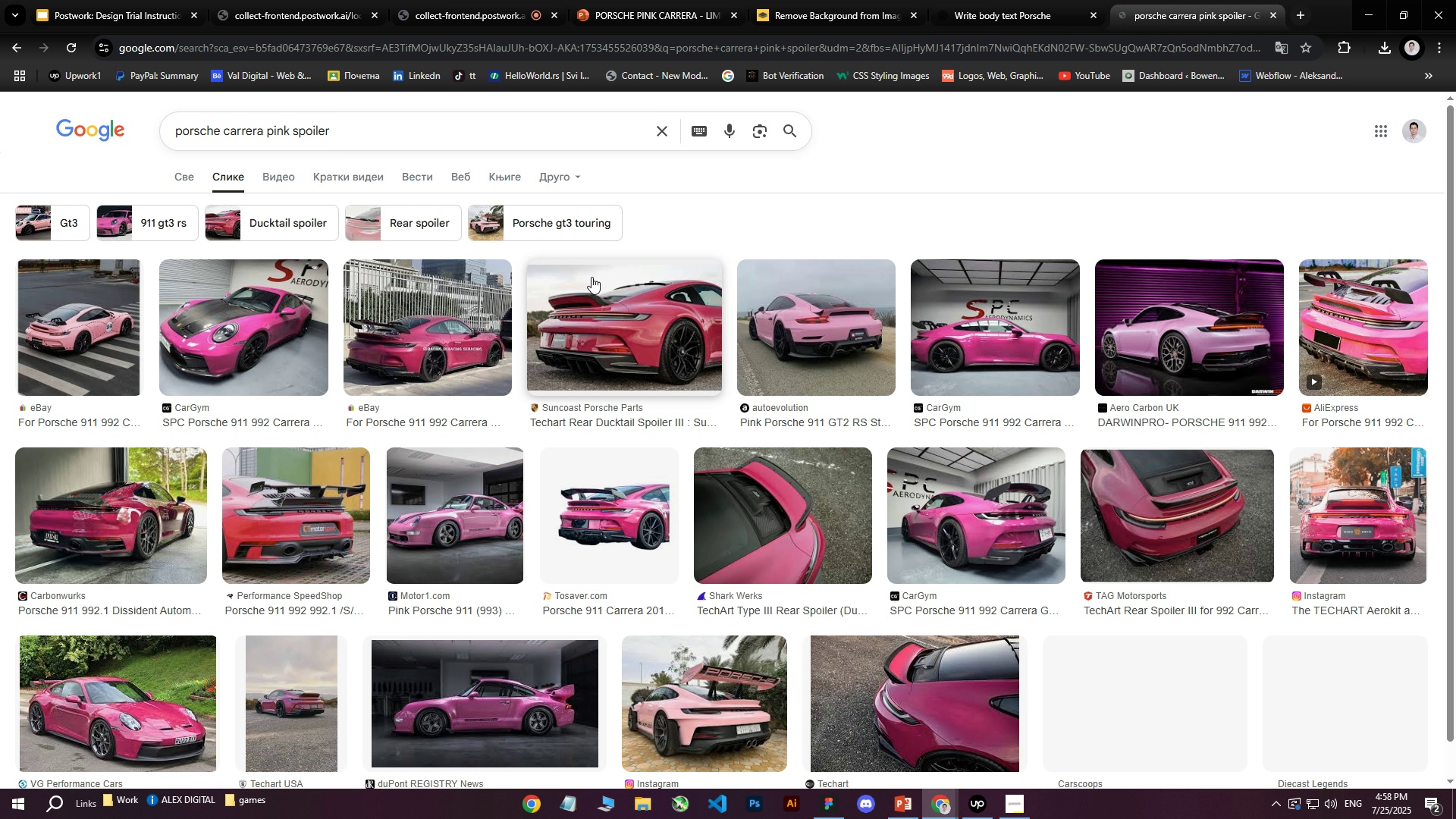 
mouse_move([617, 268])
 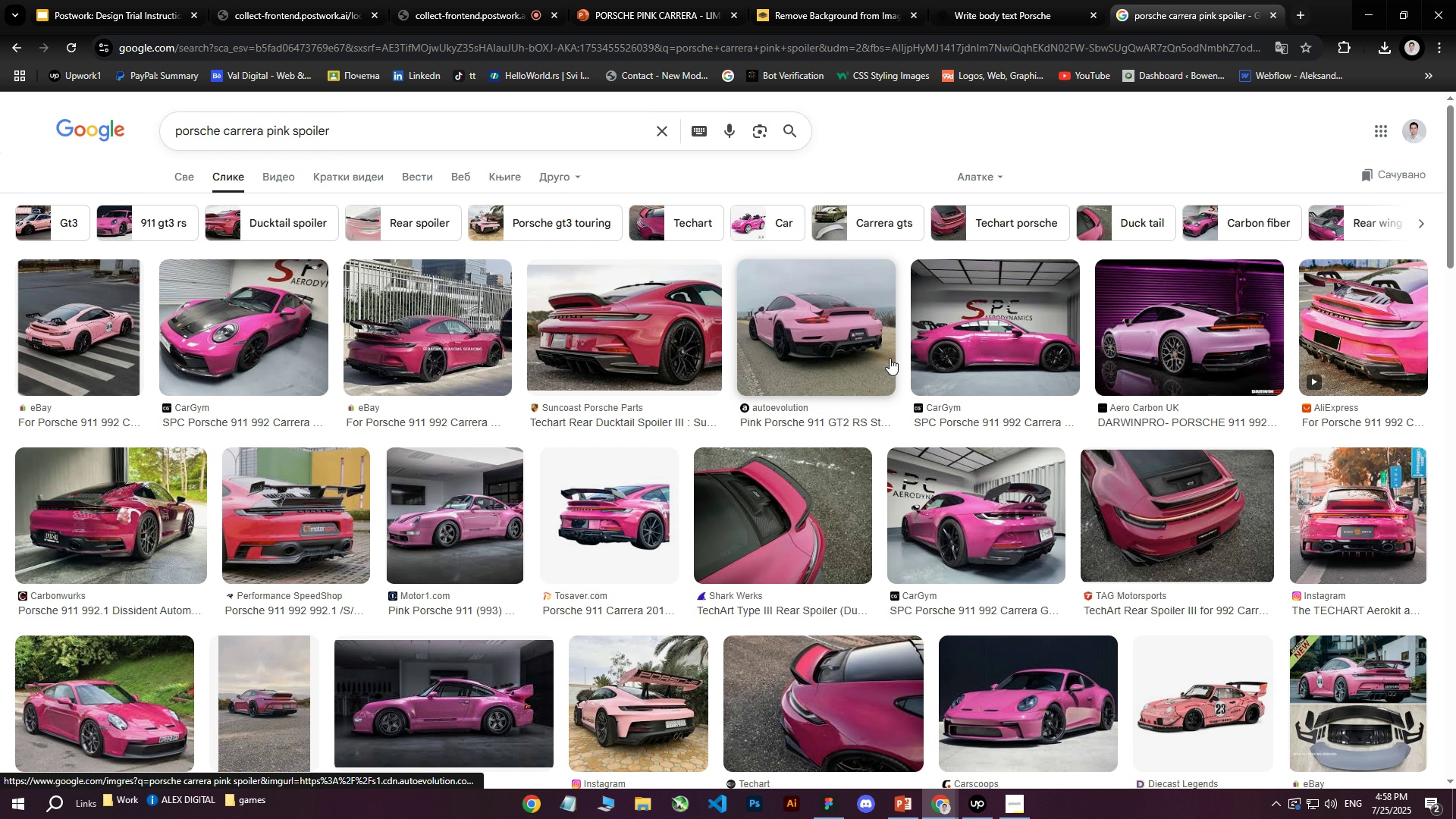 
scroll: coordinate [890, 360], scroll_direction: down, amount: 5.0
 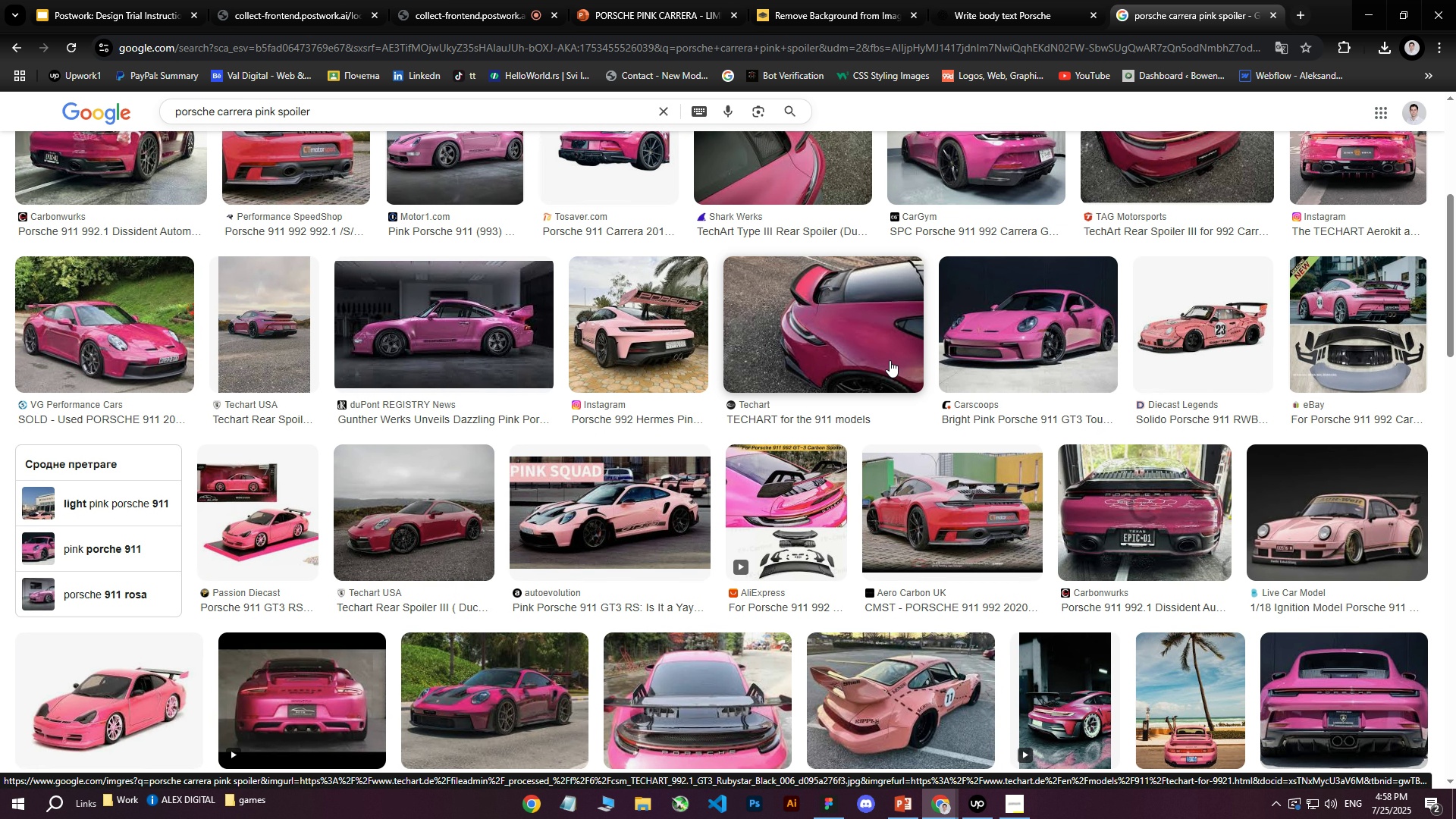 
scroll: coordinate [890, 360], scroll_direction: up, amount: 6.0
 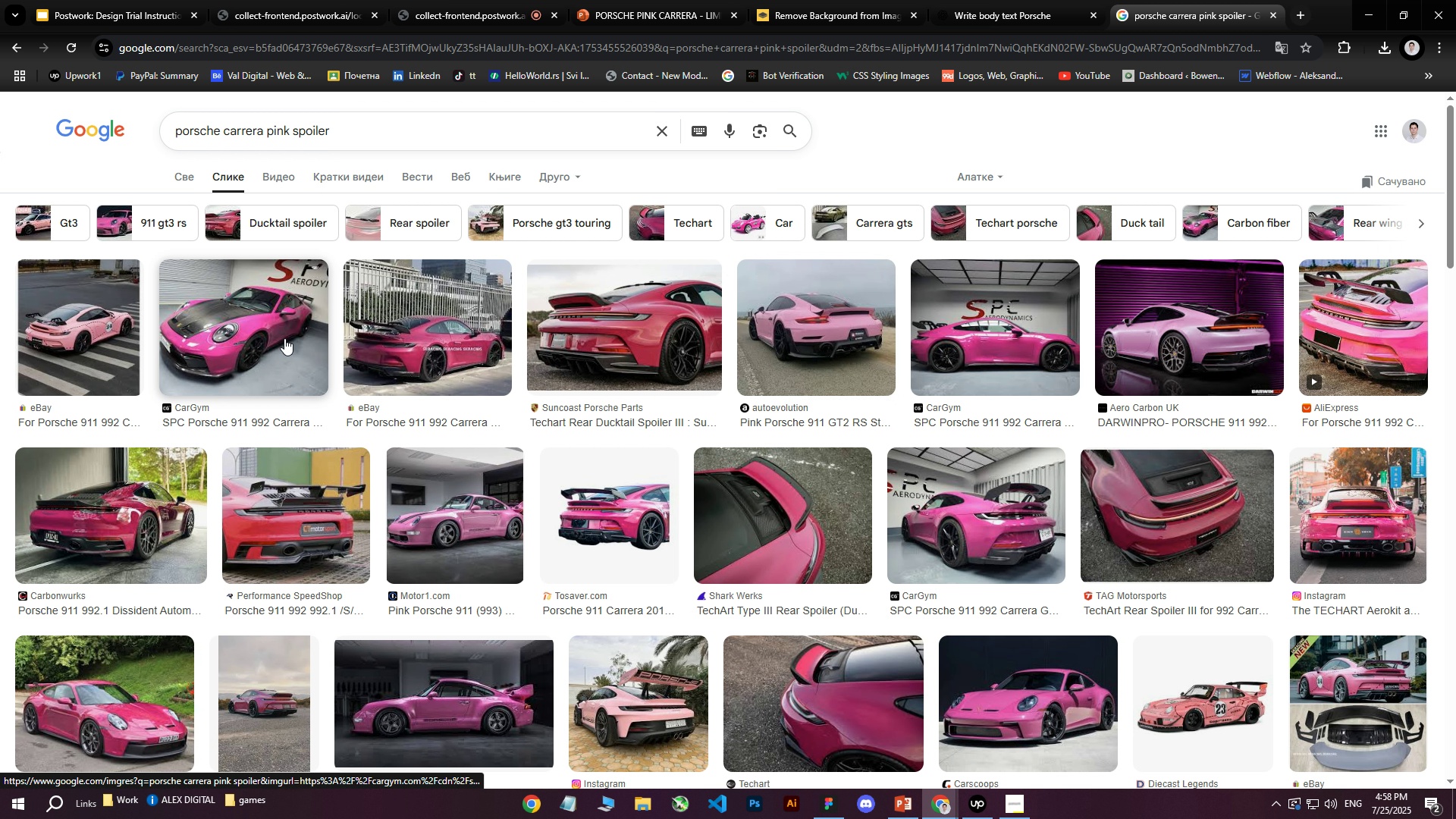 
left_click([267, 328])
 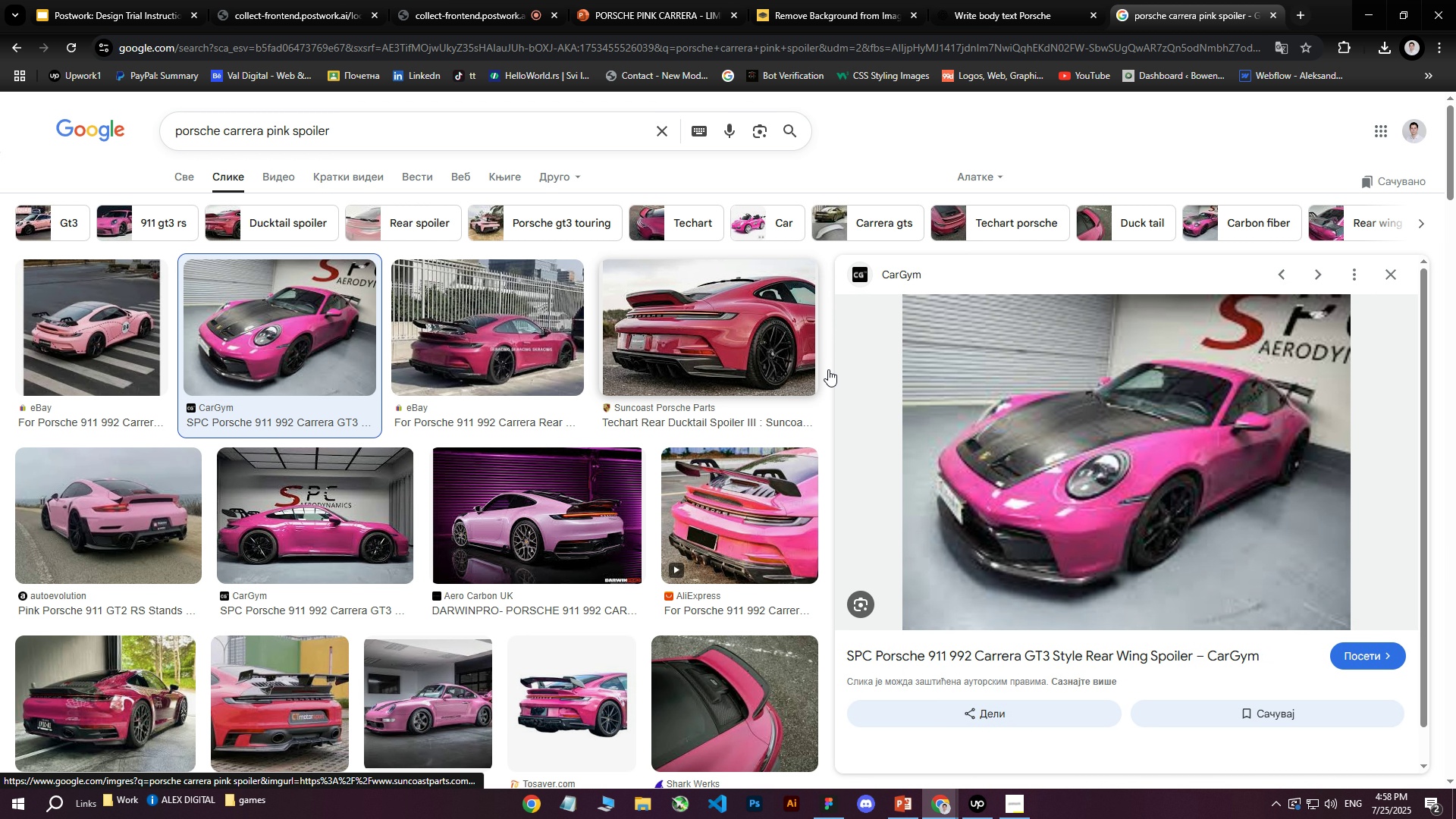 
right_click([1039, 416])
 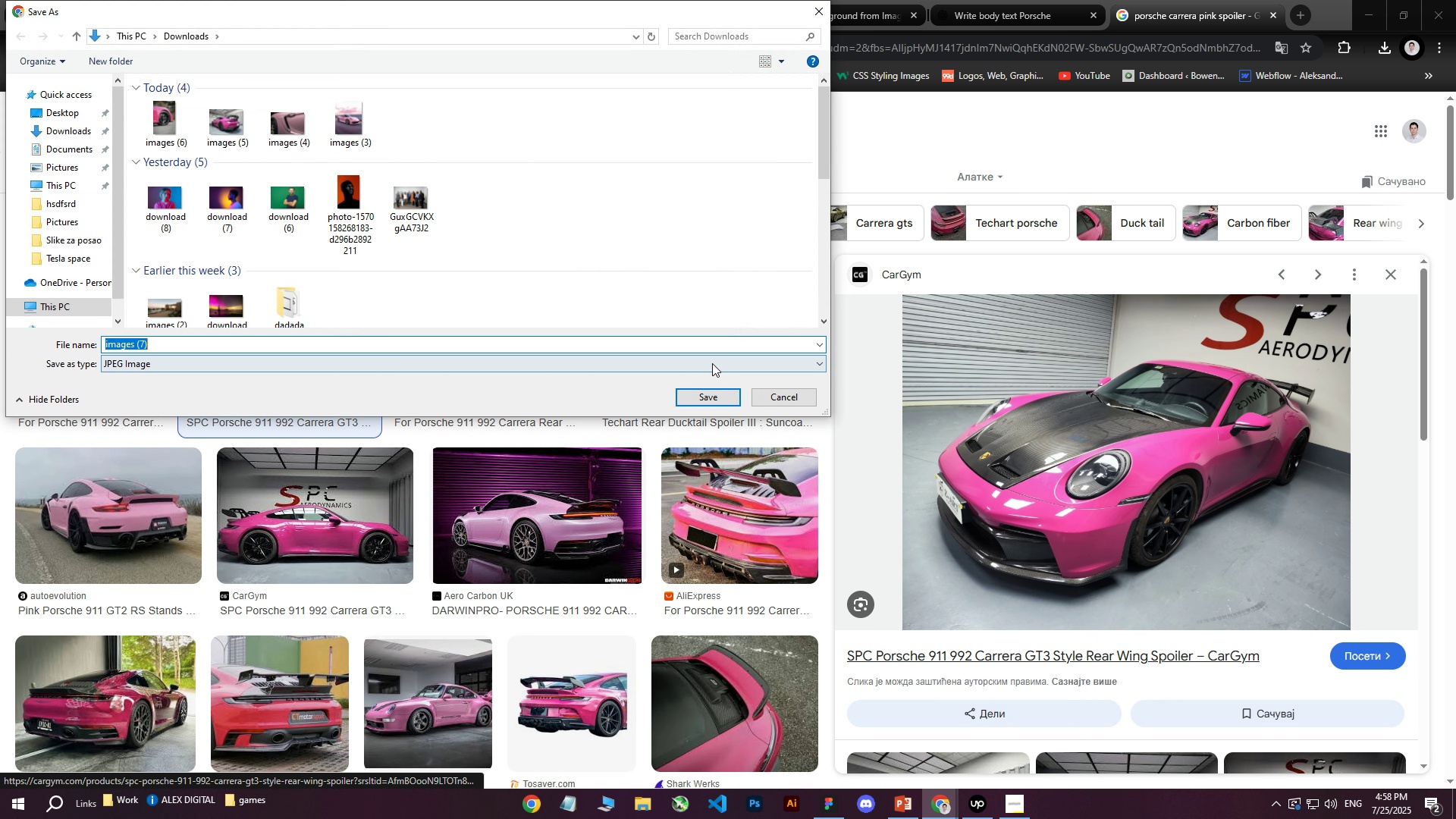 
left_click([700, 397])
 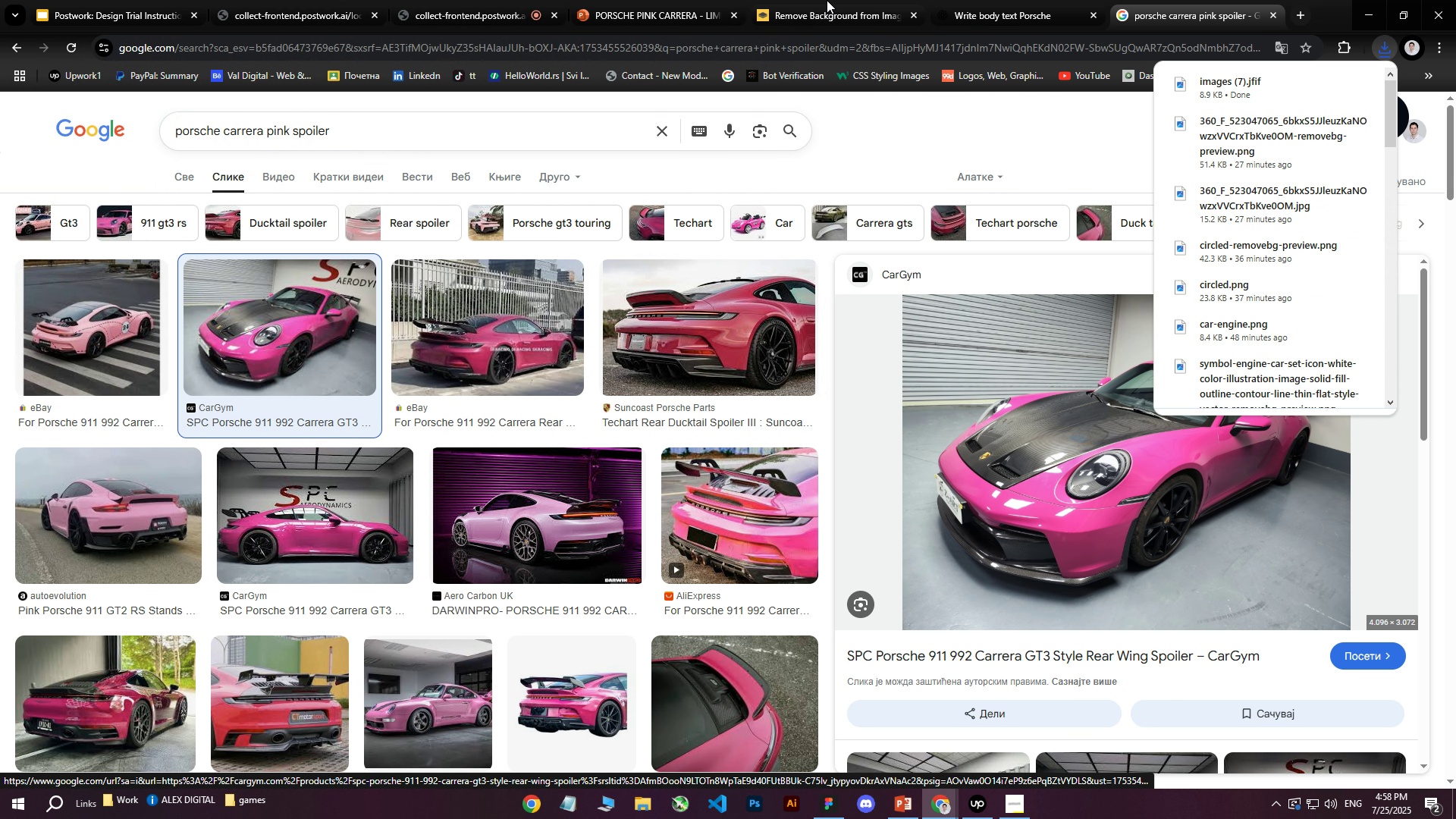 
left_click([834, 0])
 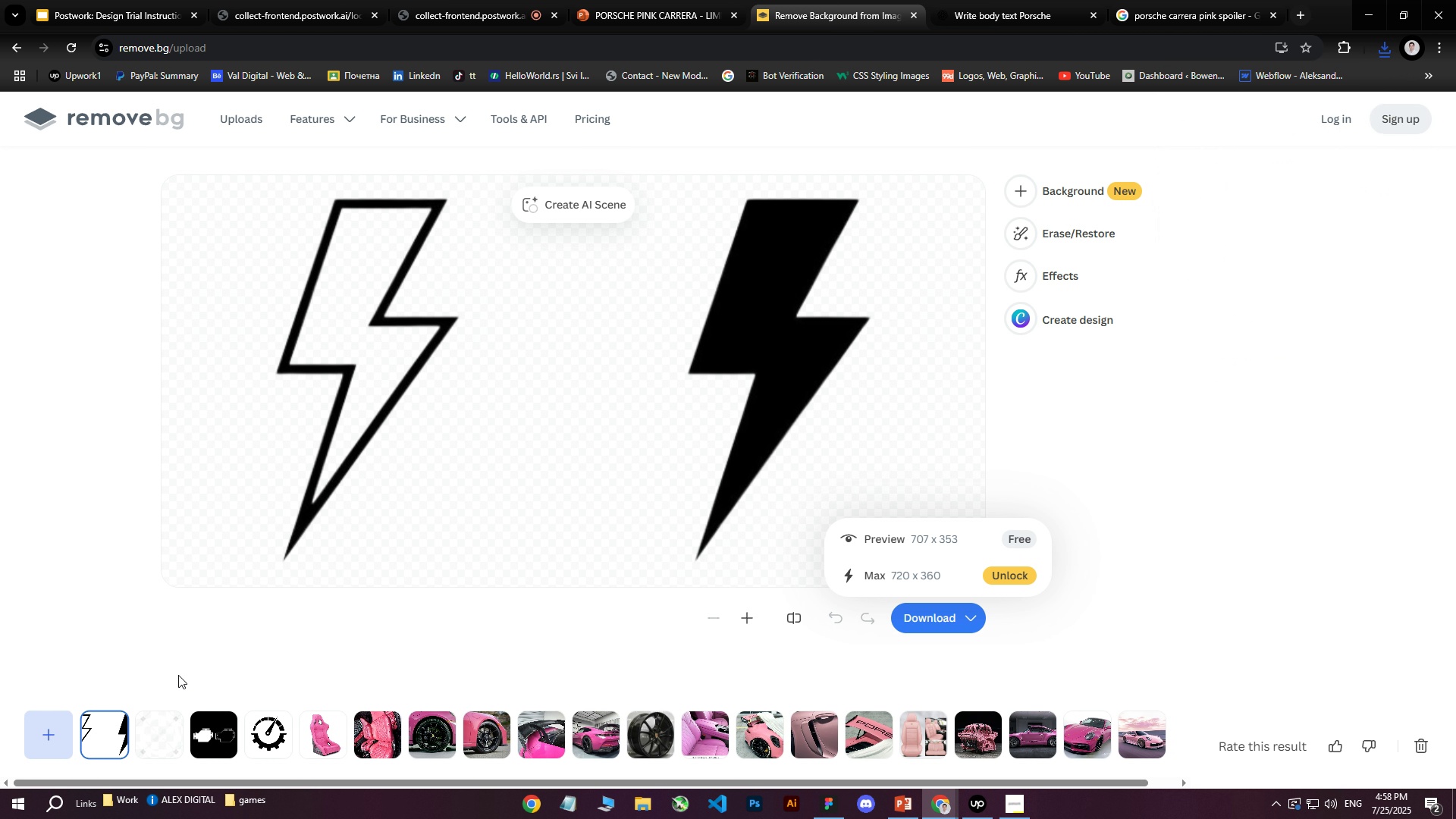 
left_click([67, 724])
 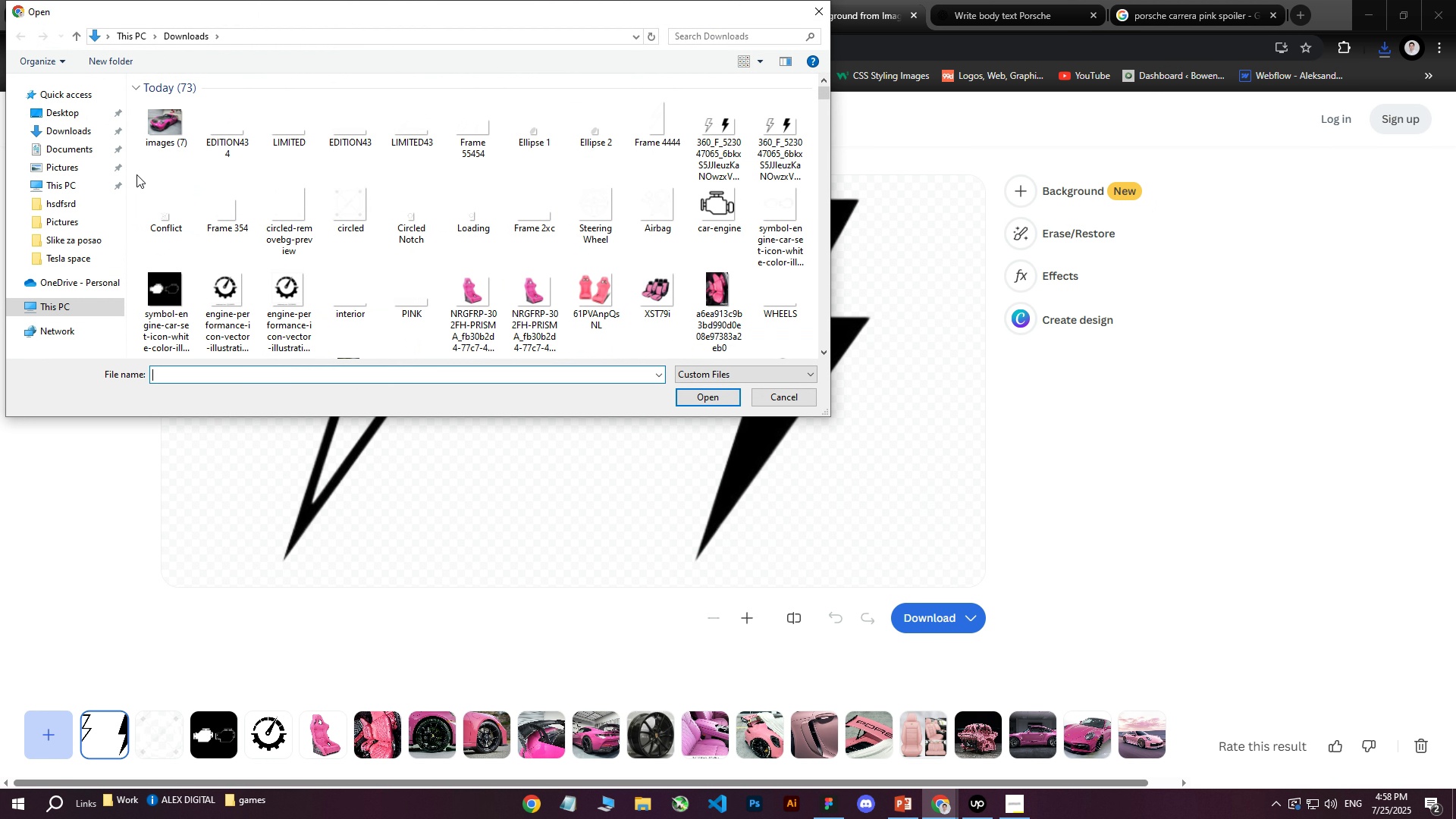 
left_click([146, 133])
 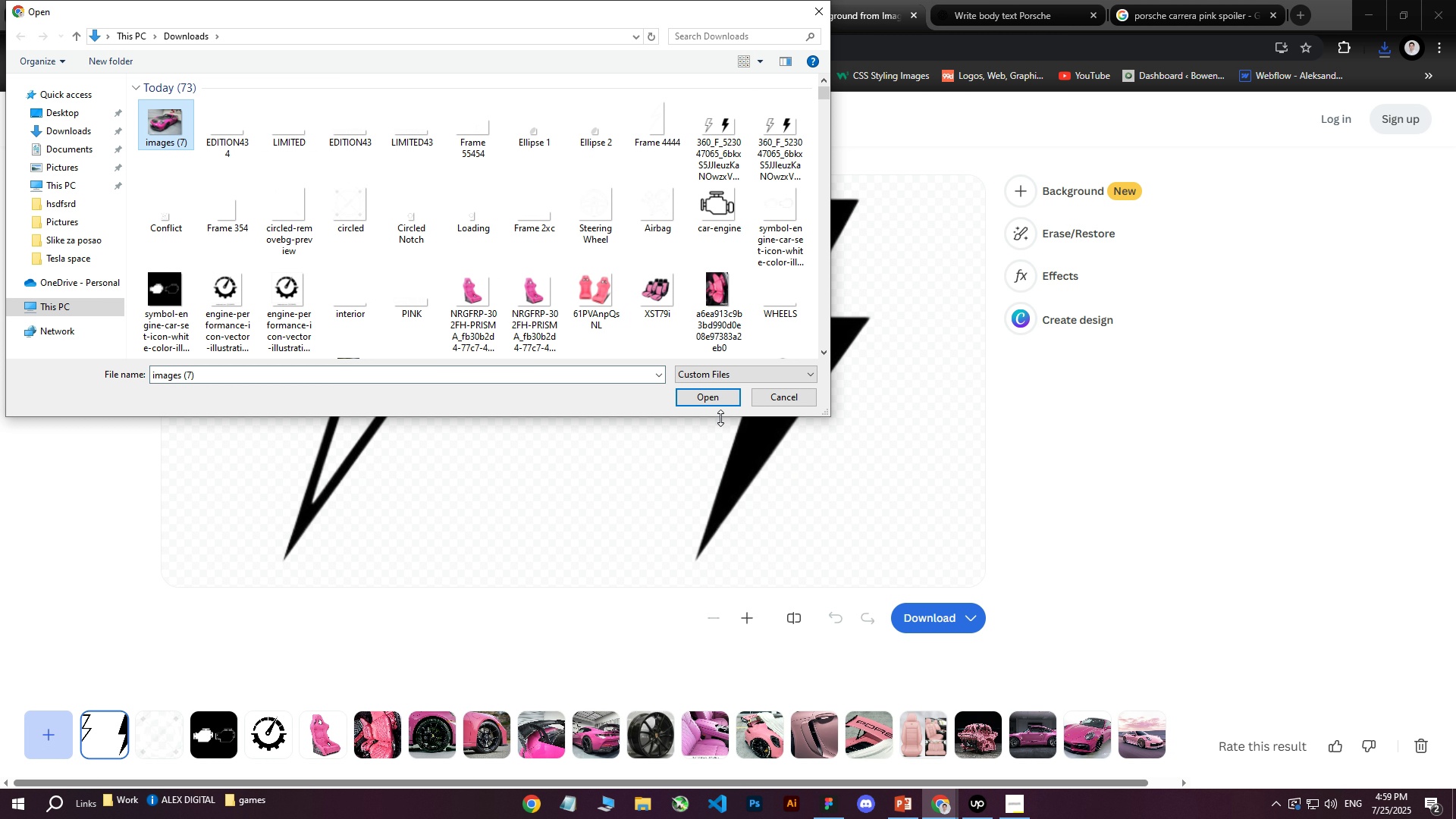 
left_click([704, 406])
 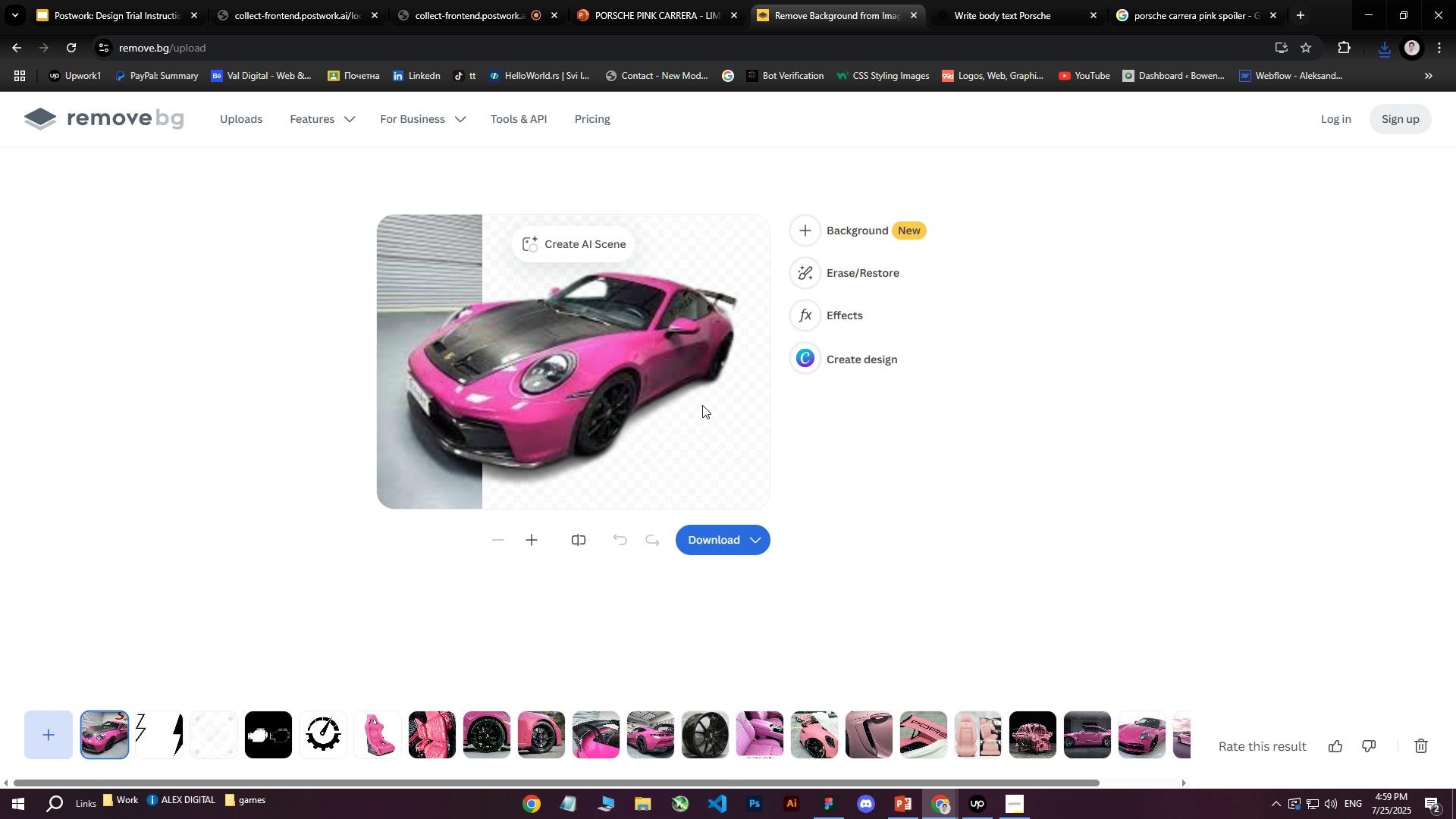 
left_click([718, 532])
 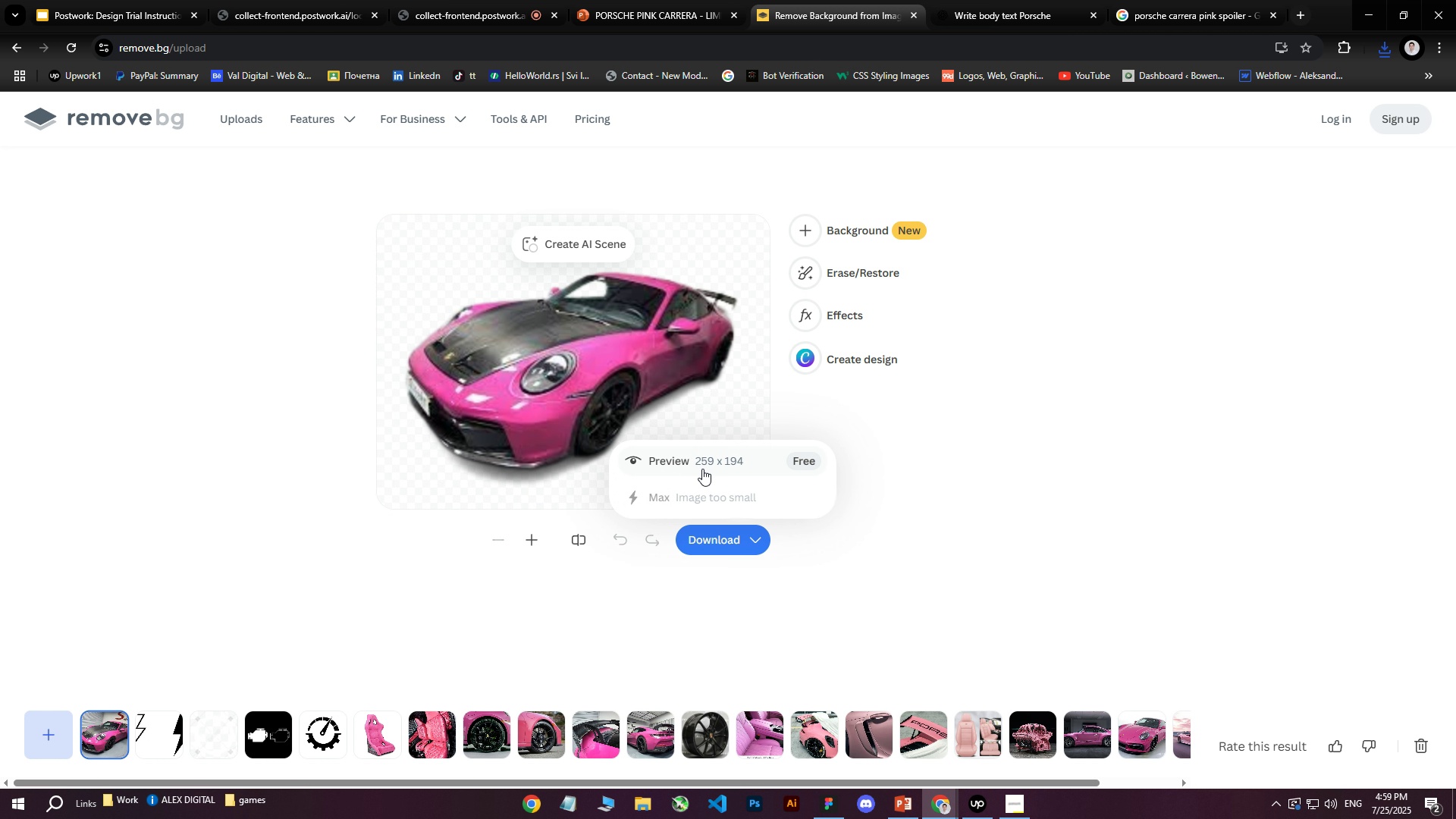 
left_click([701, 465])
 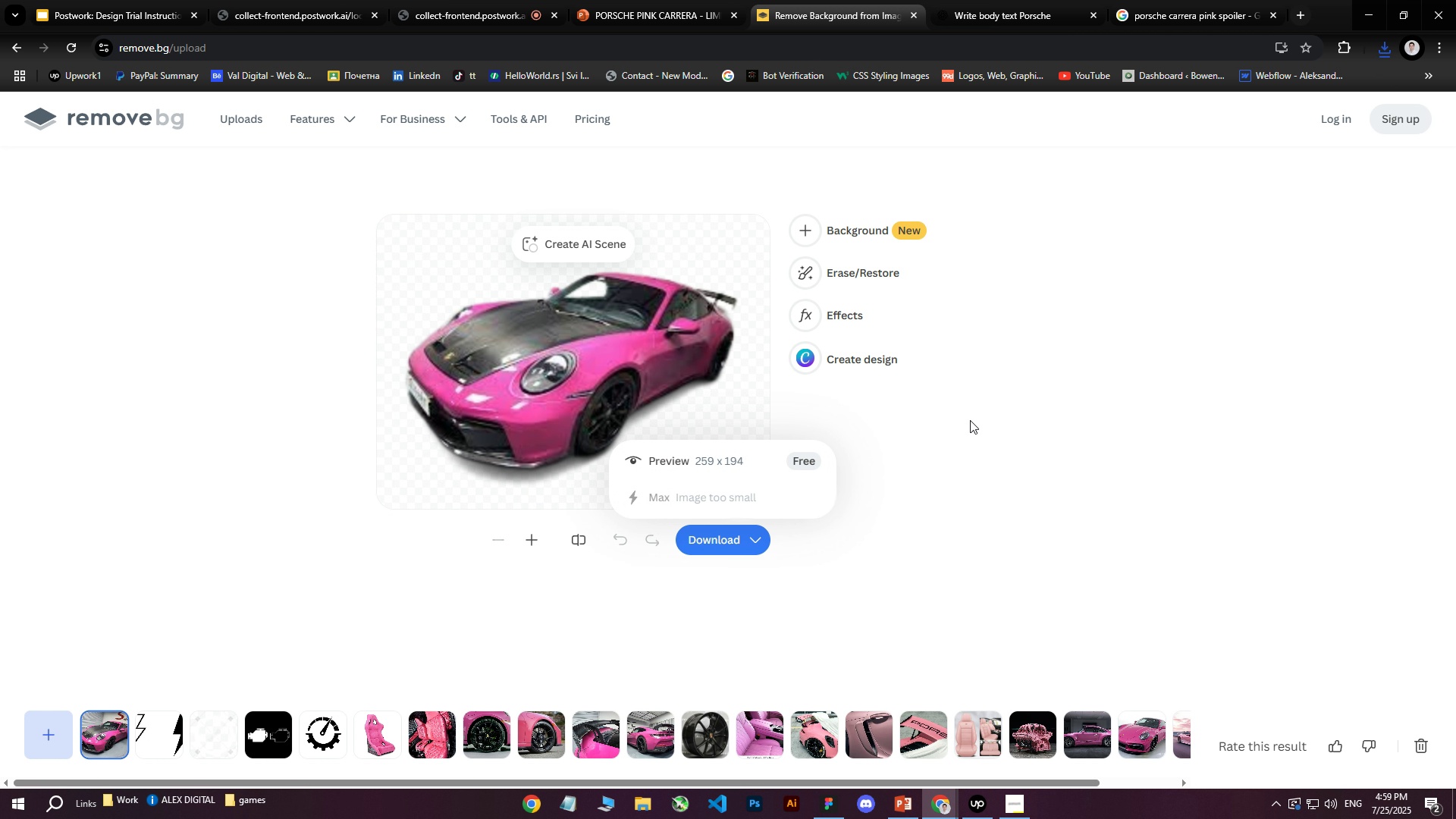 
left_click([1119, 393])
 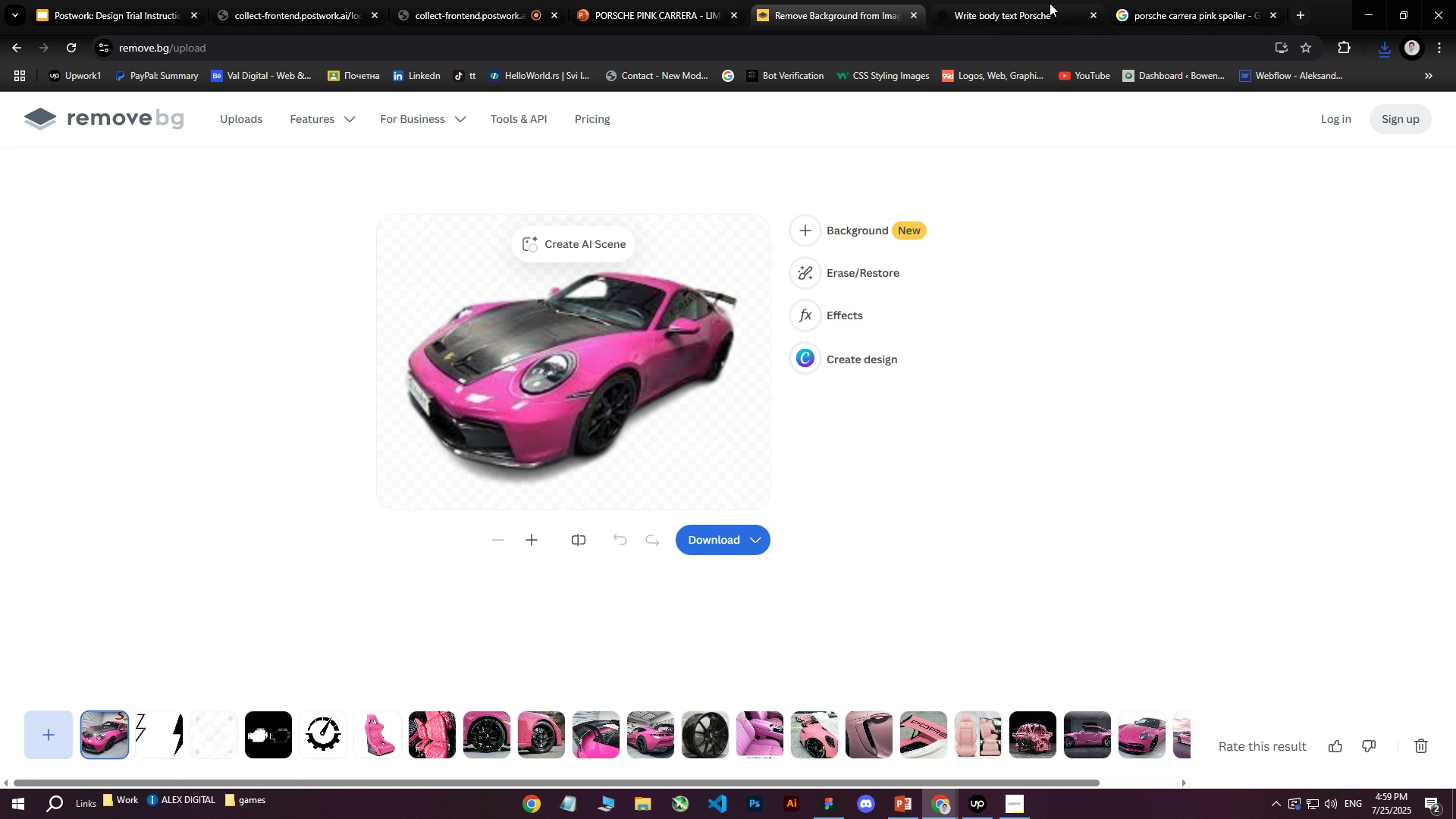 
left_click([1025, 0])
 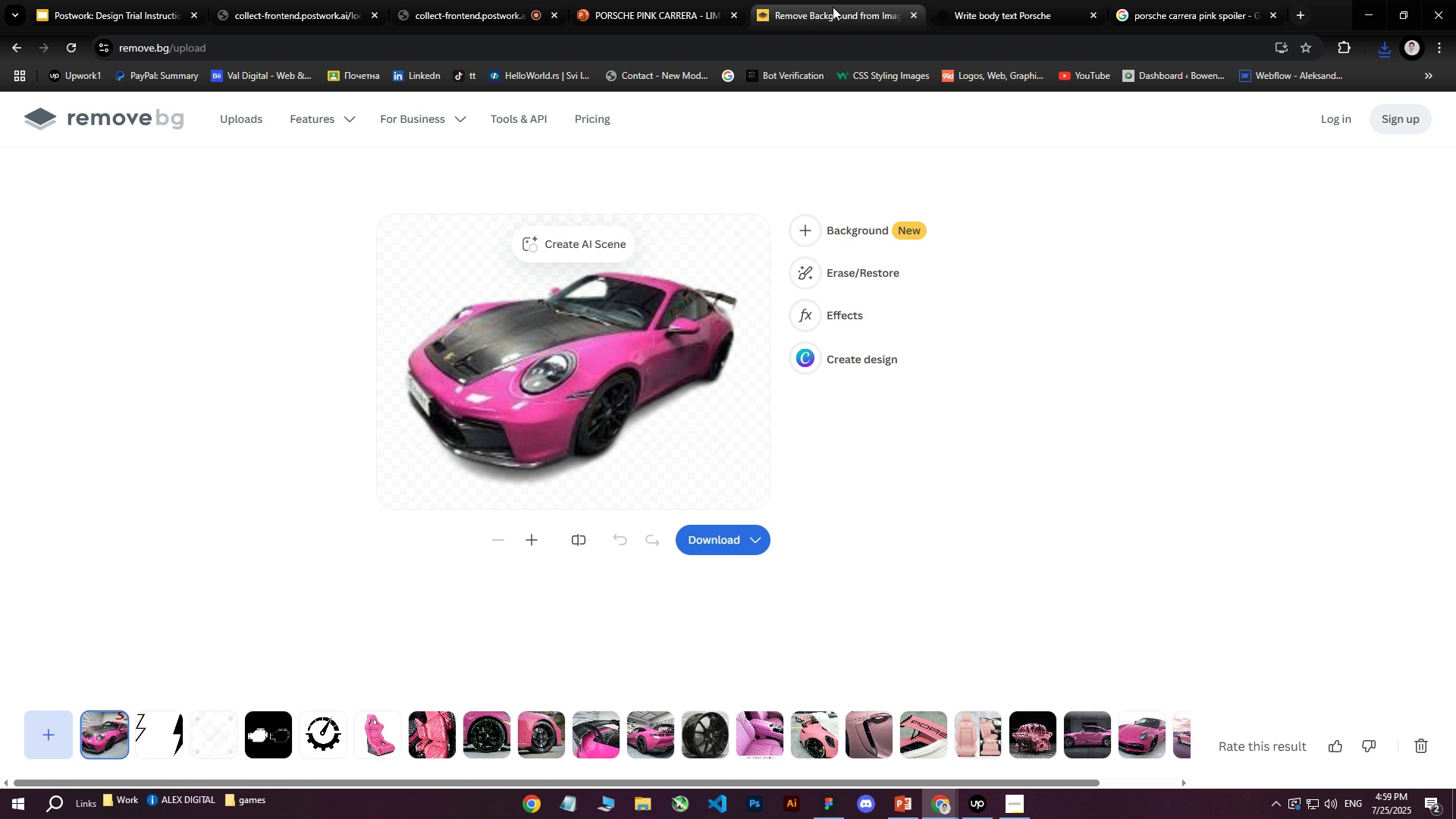 
double_click([626, 0])
 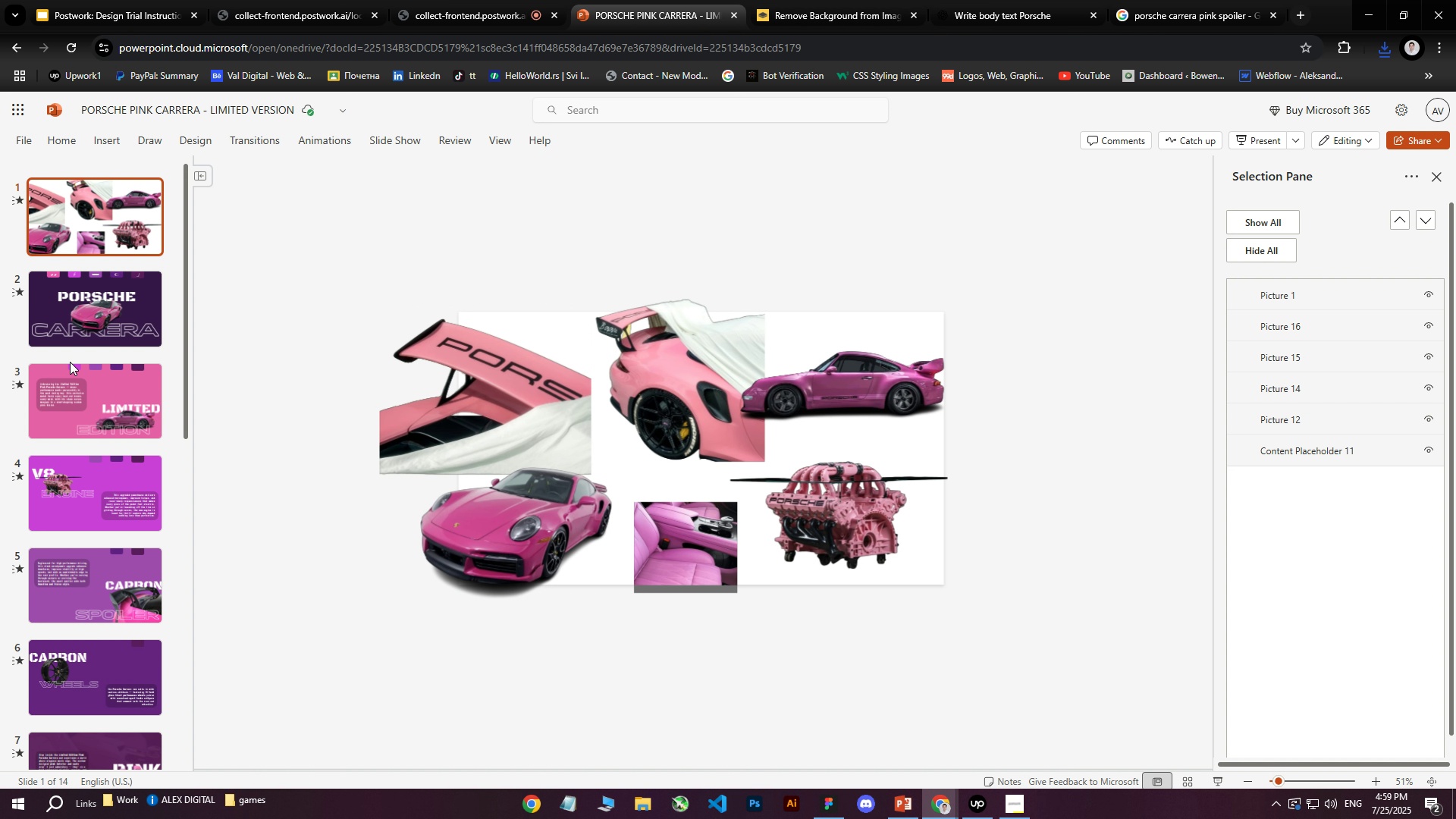 
scroll: coordinate [95, 617], scroll_direction: down, amount: 13.0
 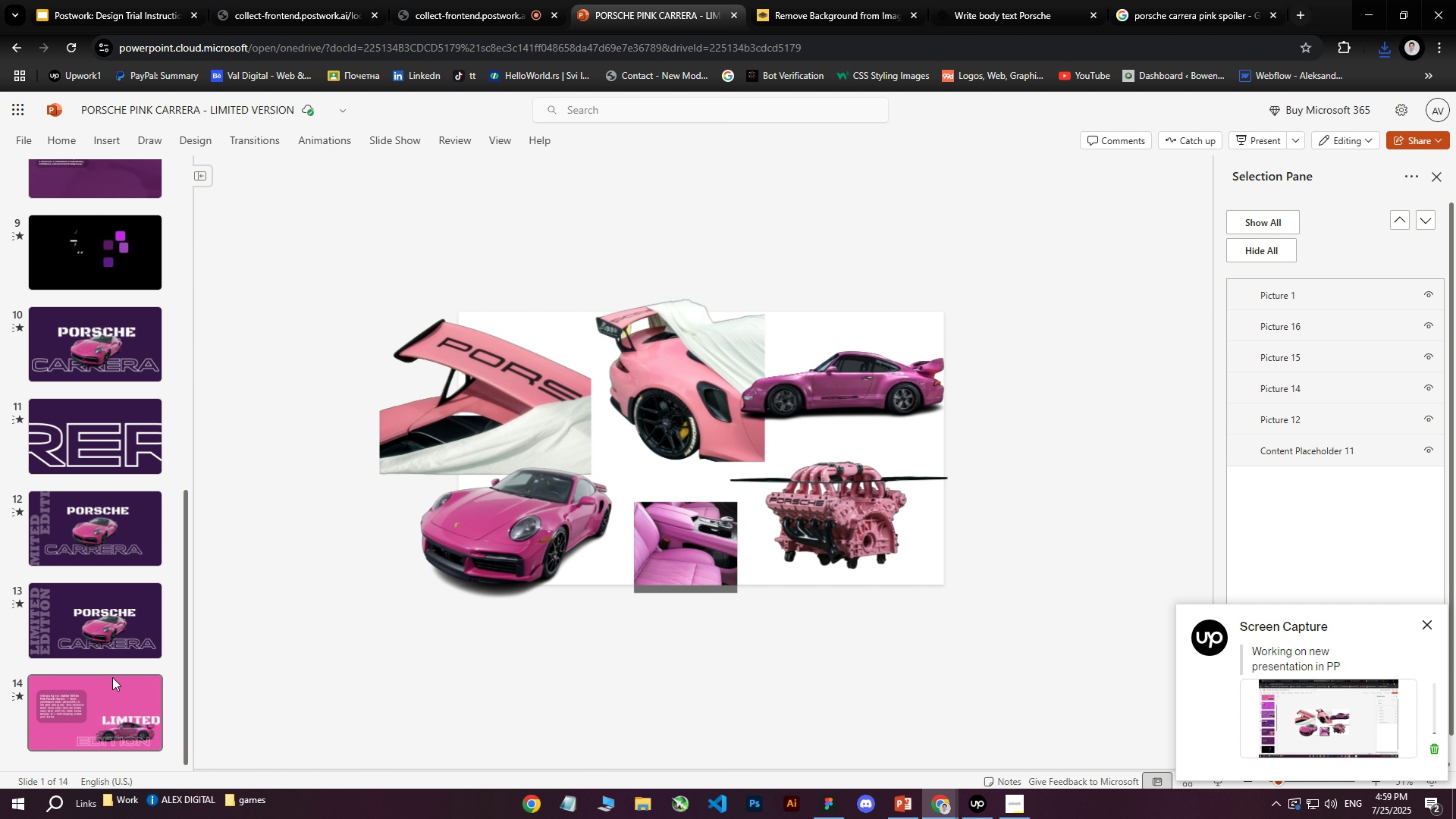 
left_click([112, 678])
 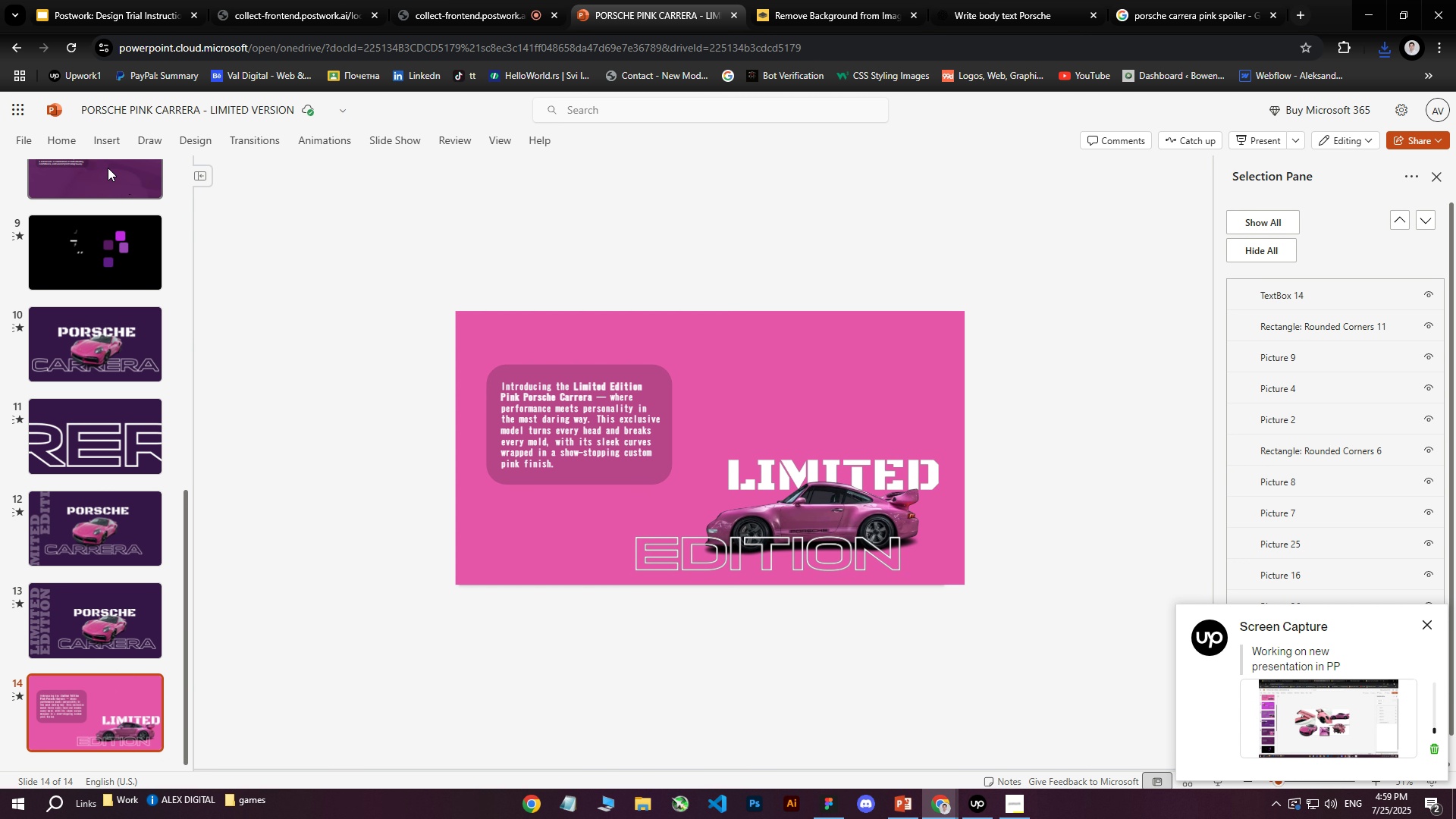 
left_click([104, 145])
 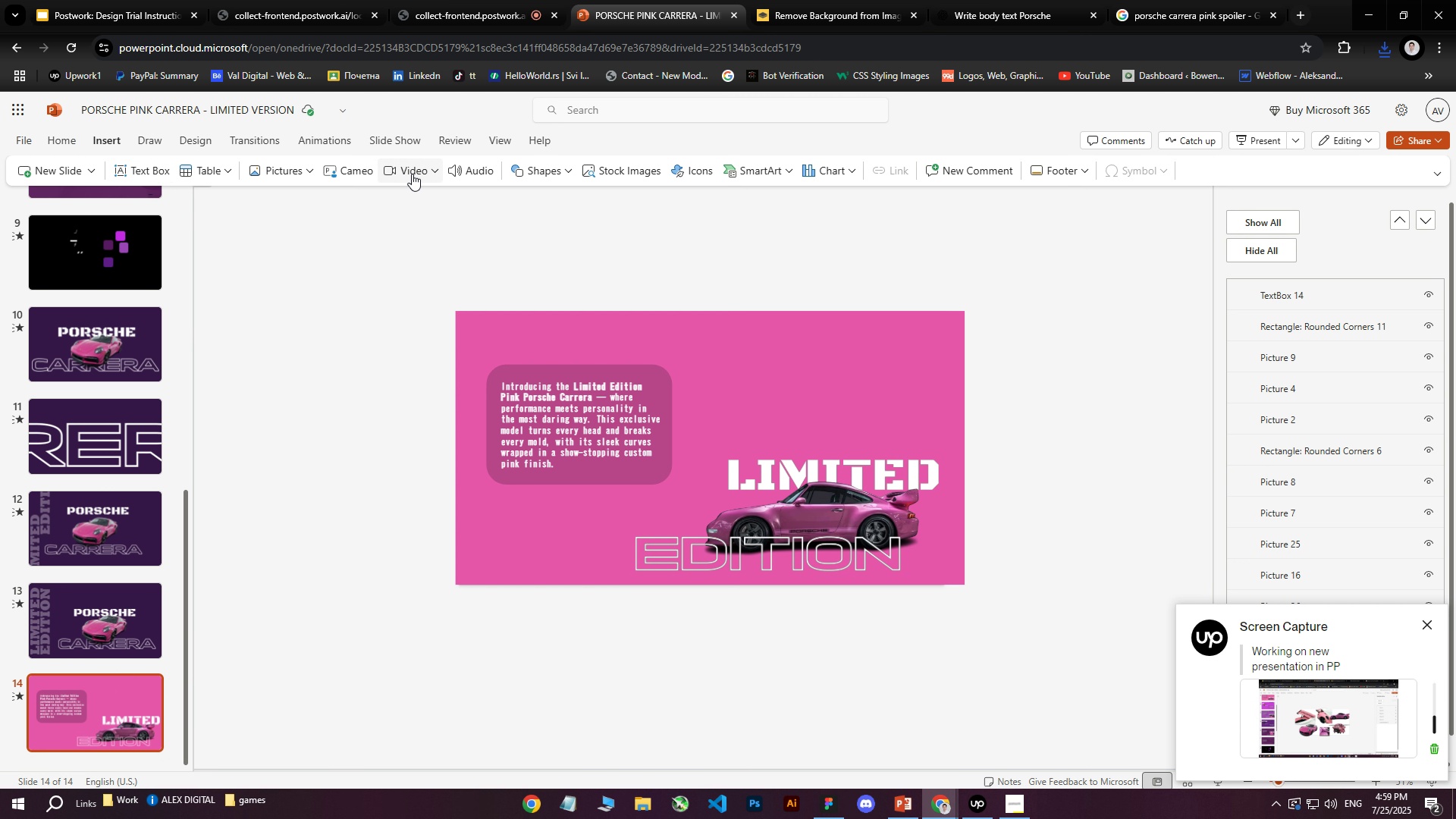 
left_click([273, 173])
 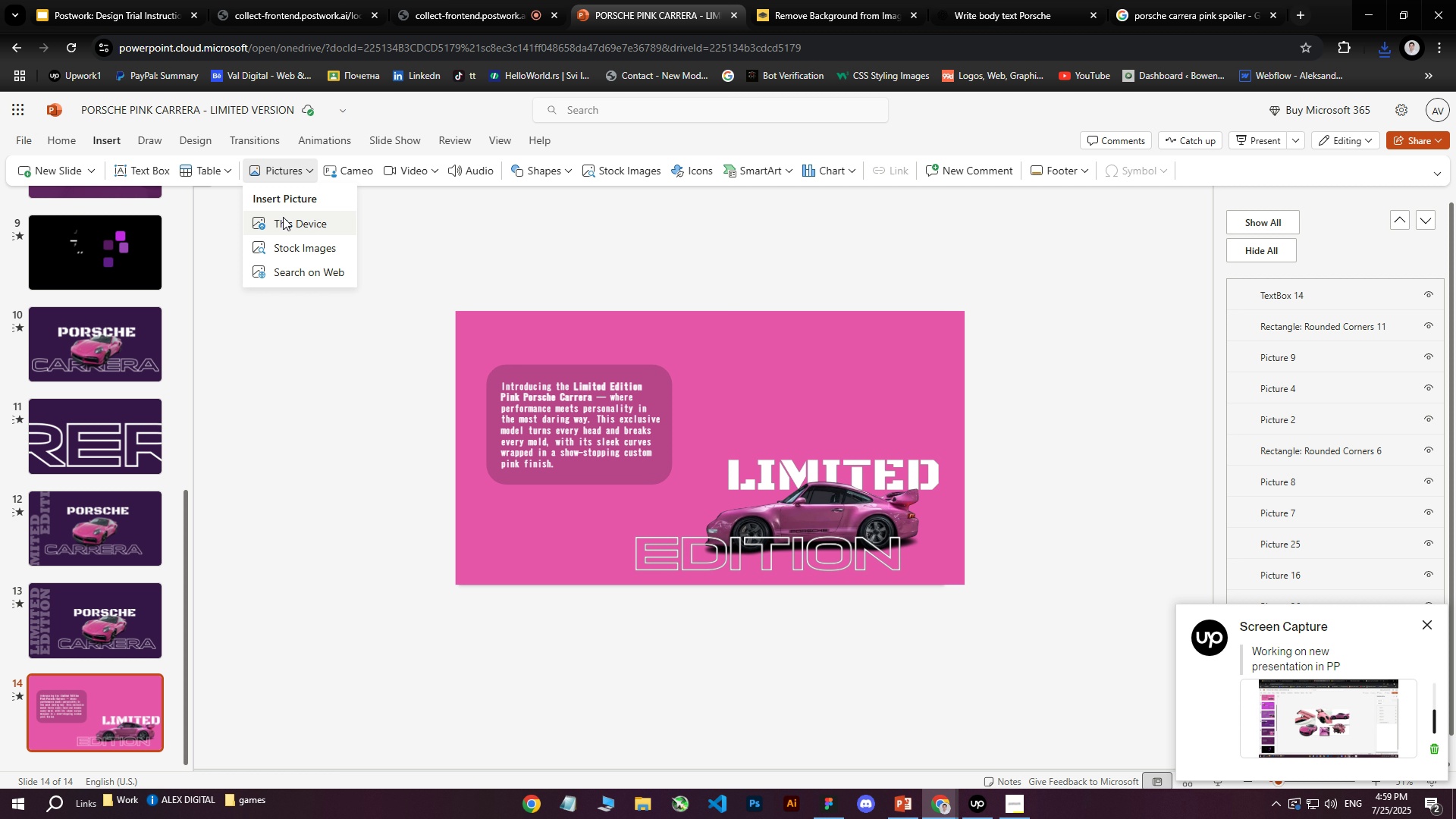 
left_click([285, 233])
 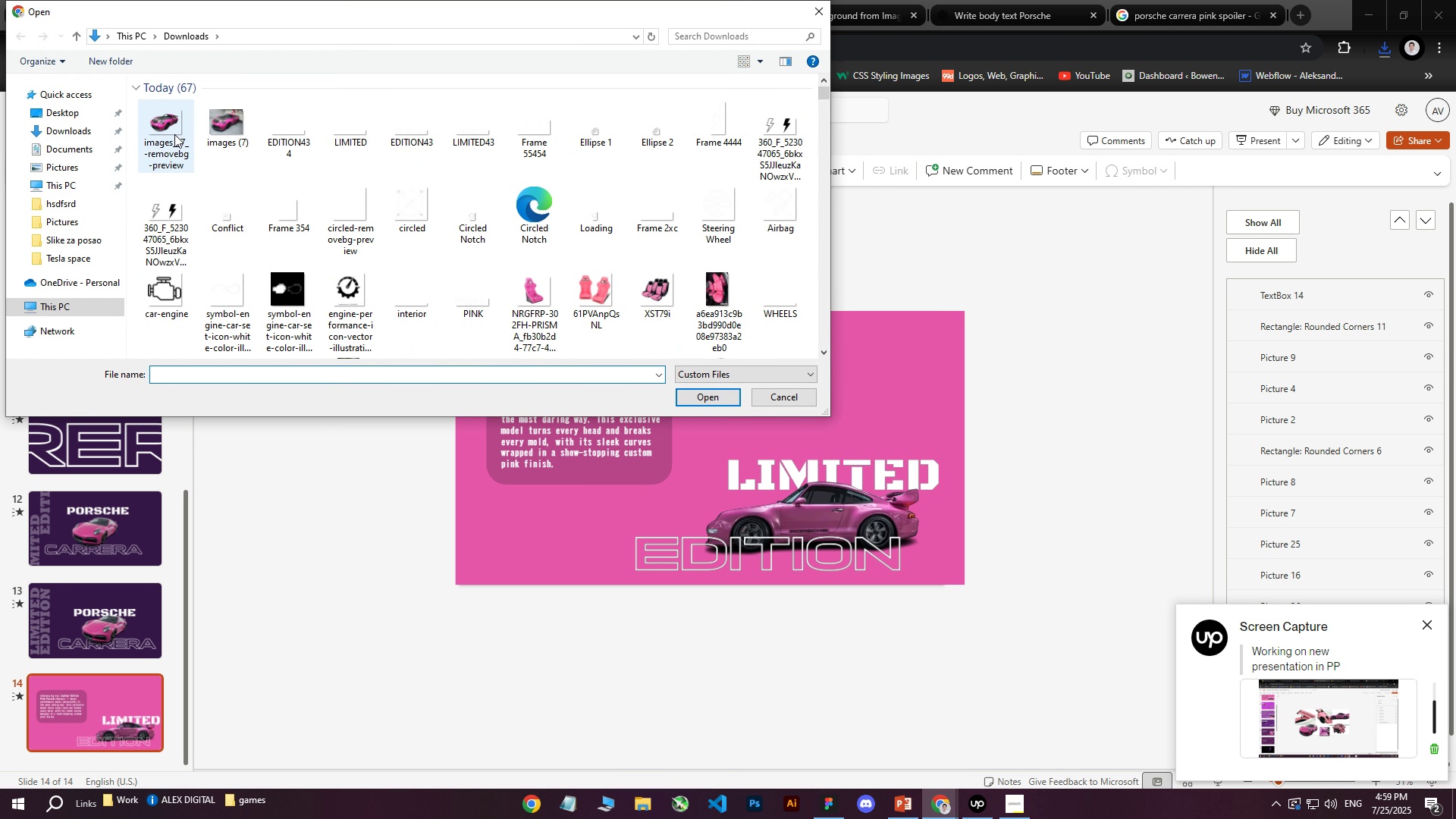 
left_click([173, 133])
 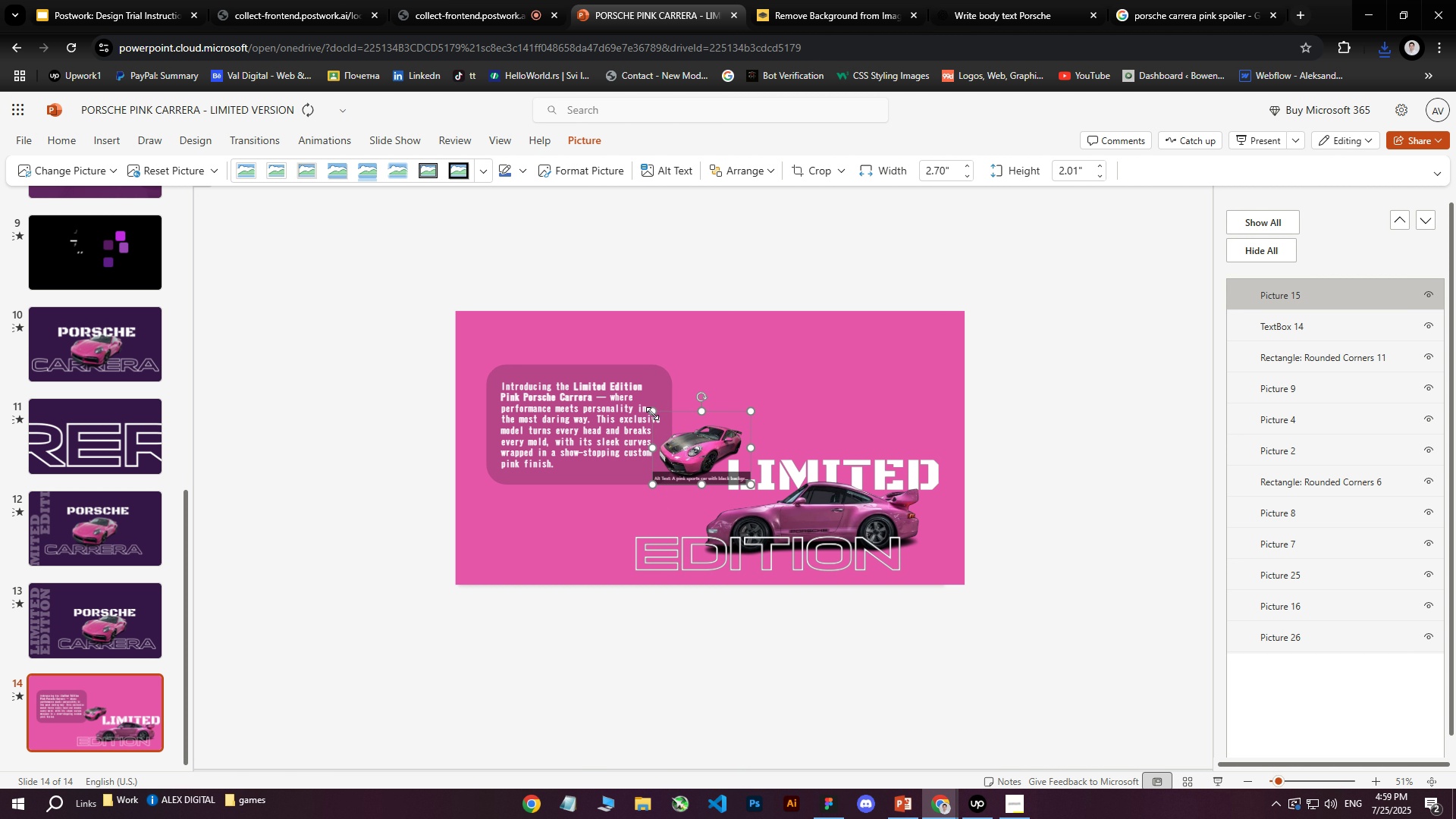 
left_click_drag(start_coordinate=[705, 448], to_coordinate=[689, 446])
 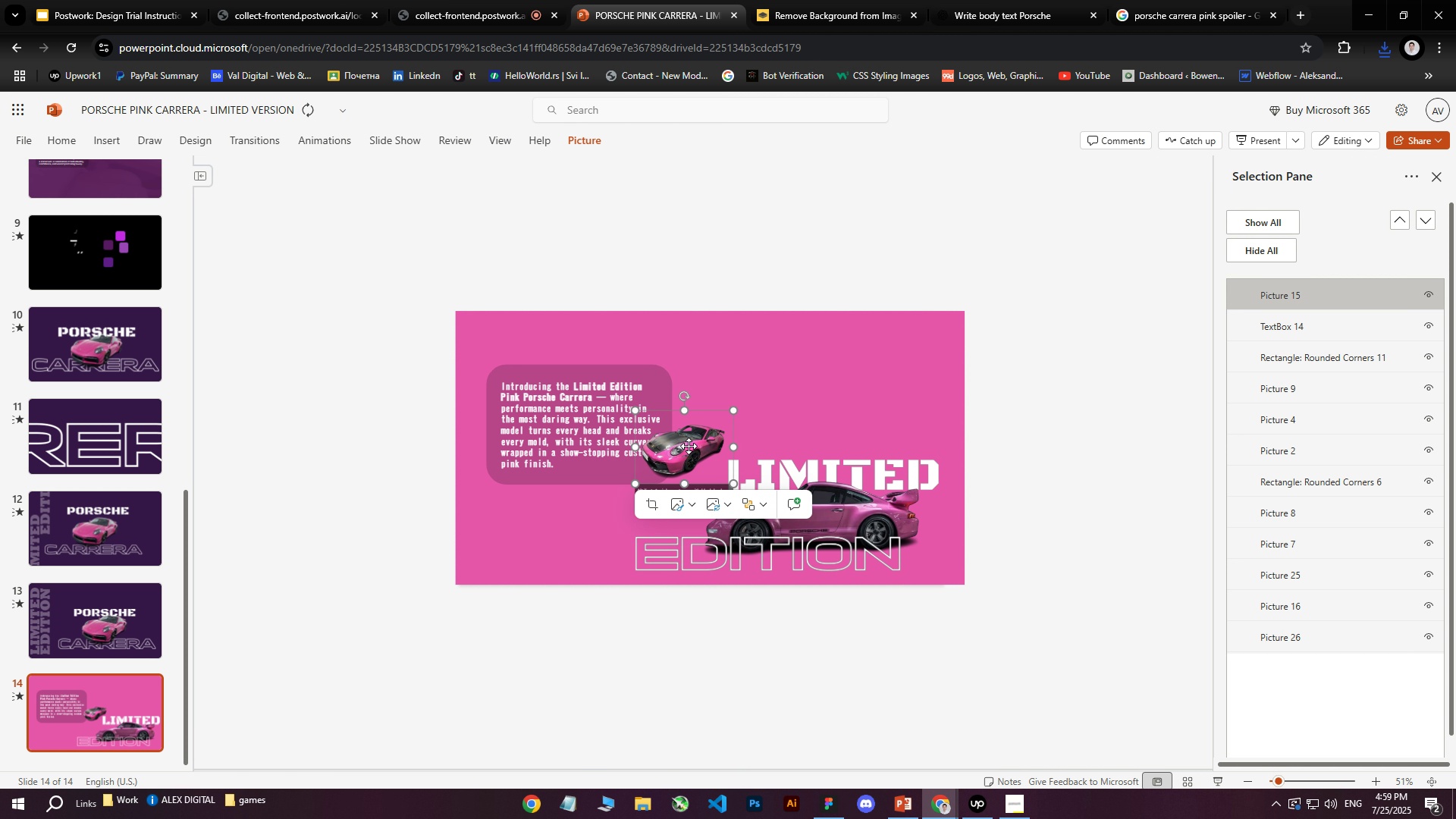 
key(Delete)
 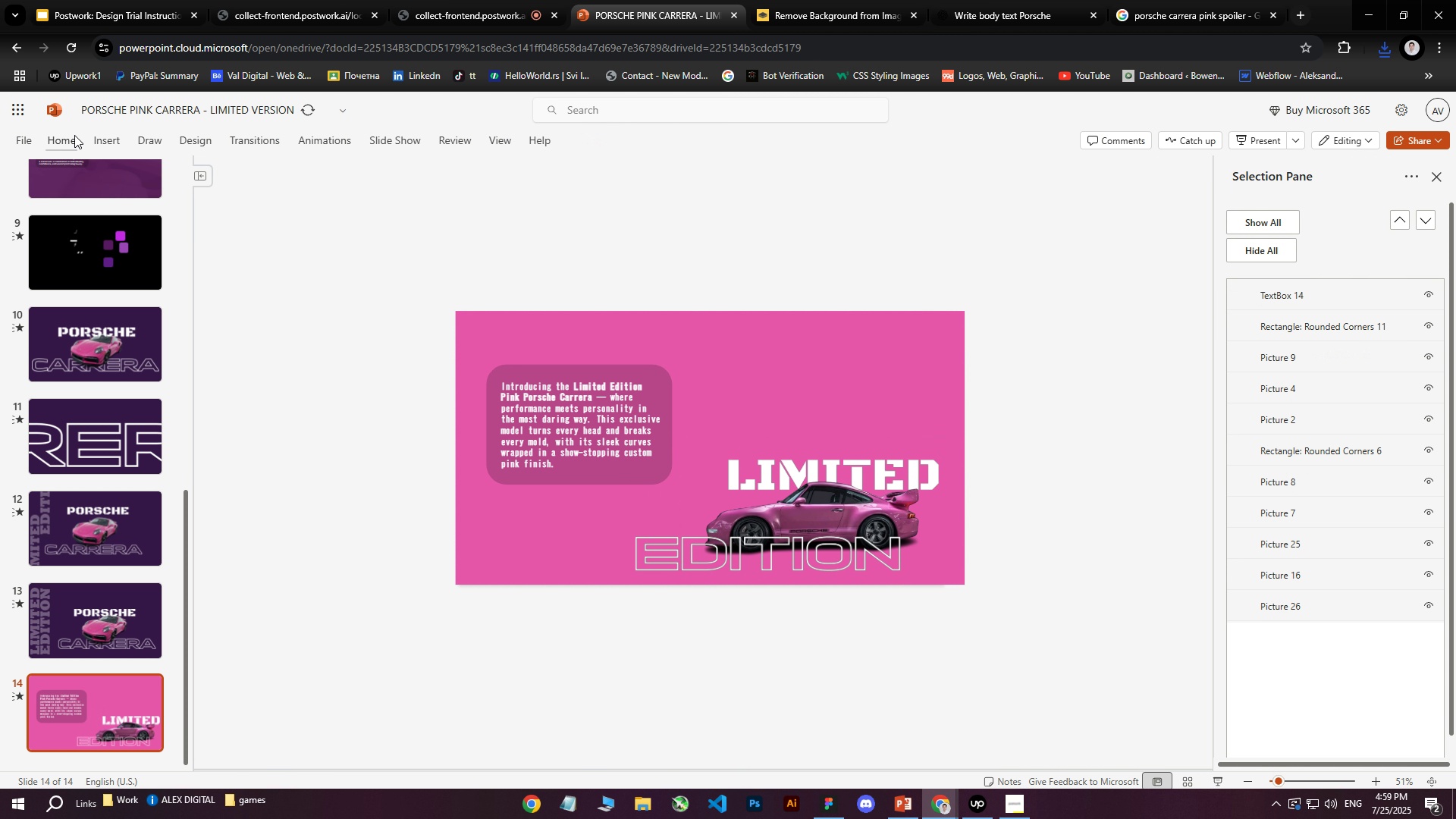 
left_click([105, 140])
 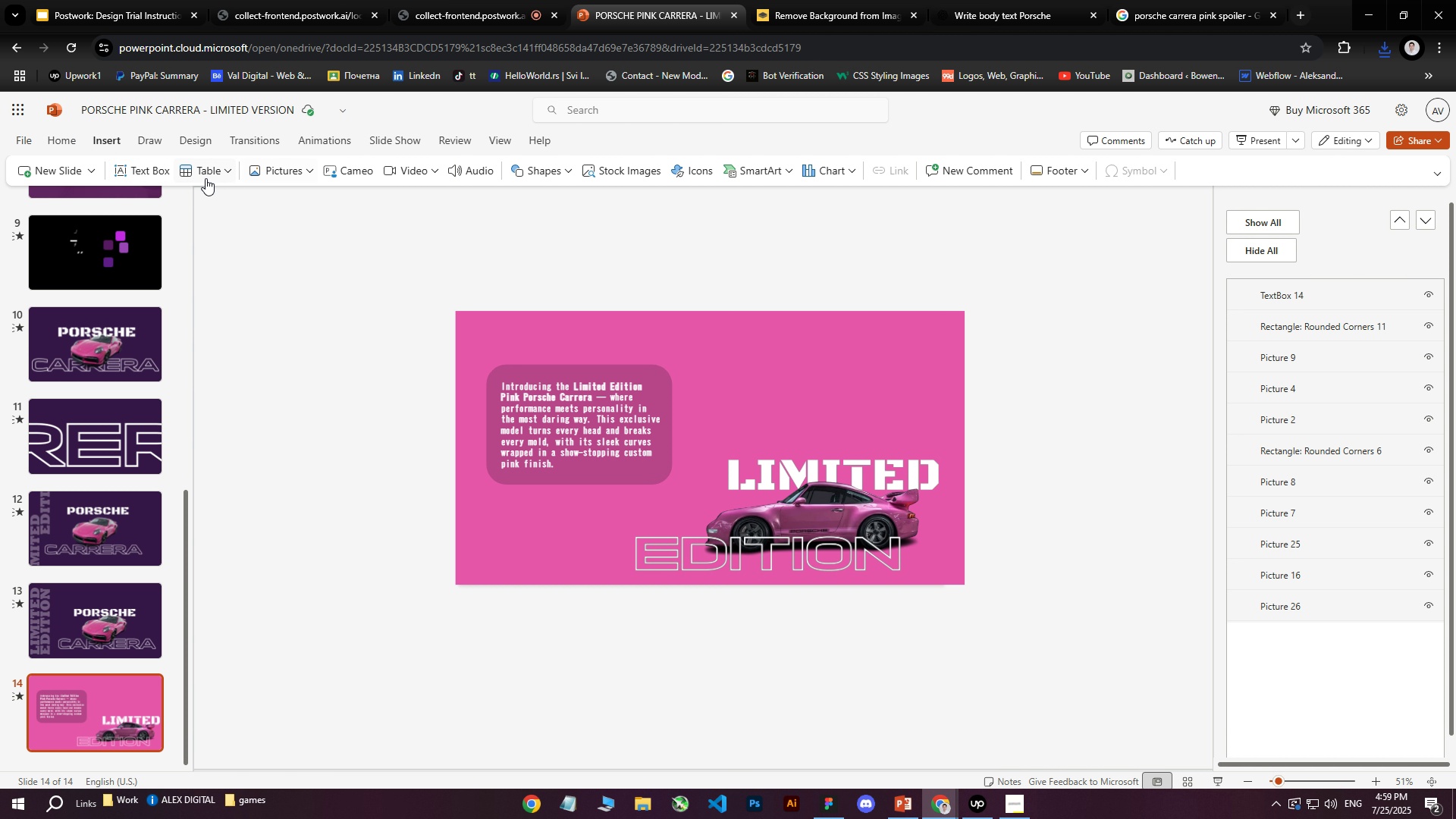 
left_click([275, 171])
 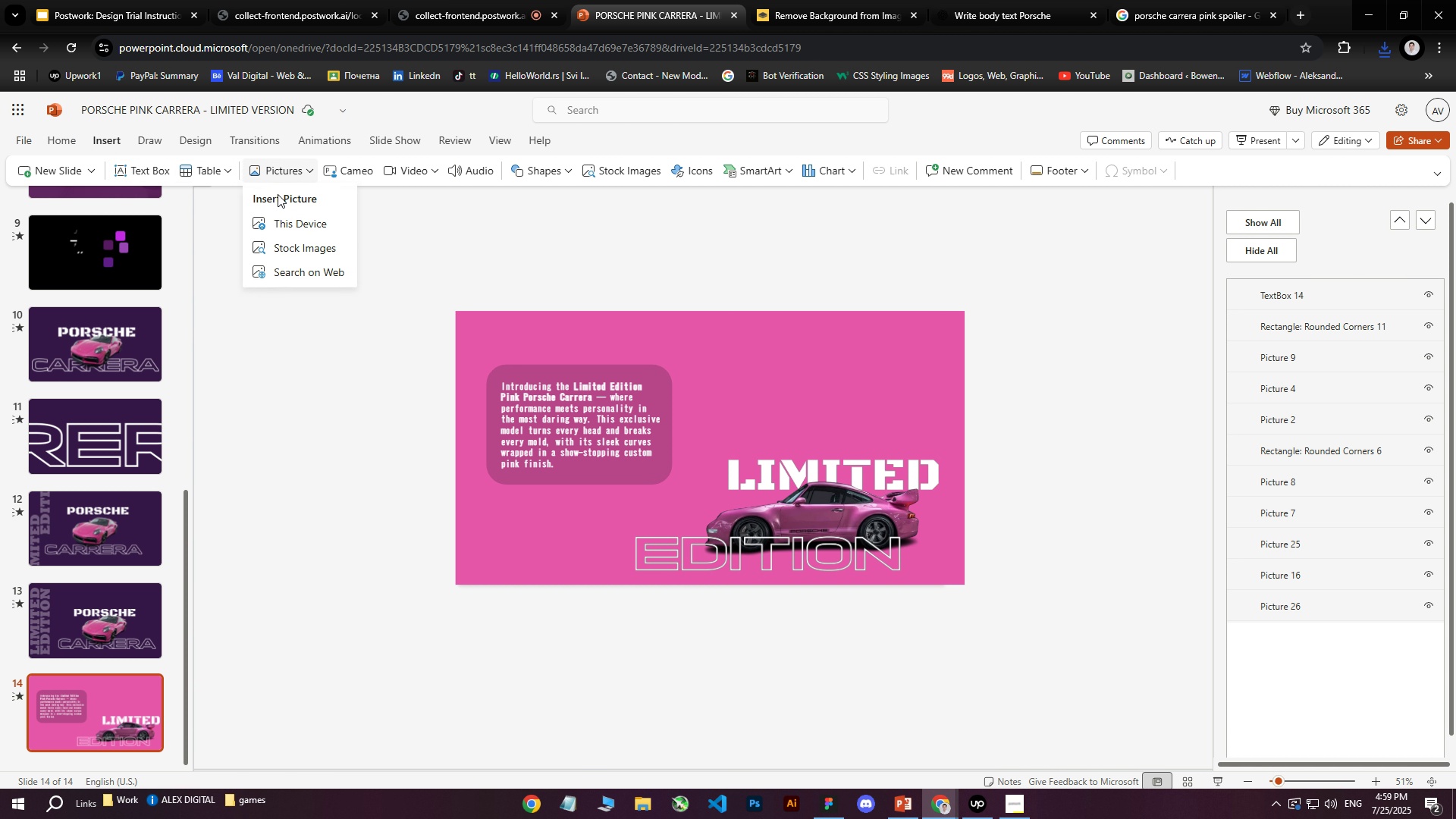 
left_click([287, 224])
 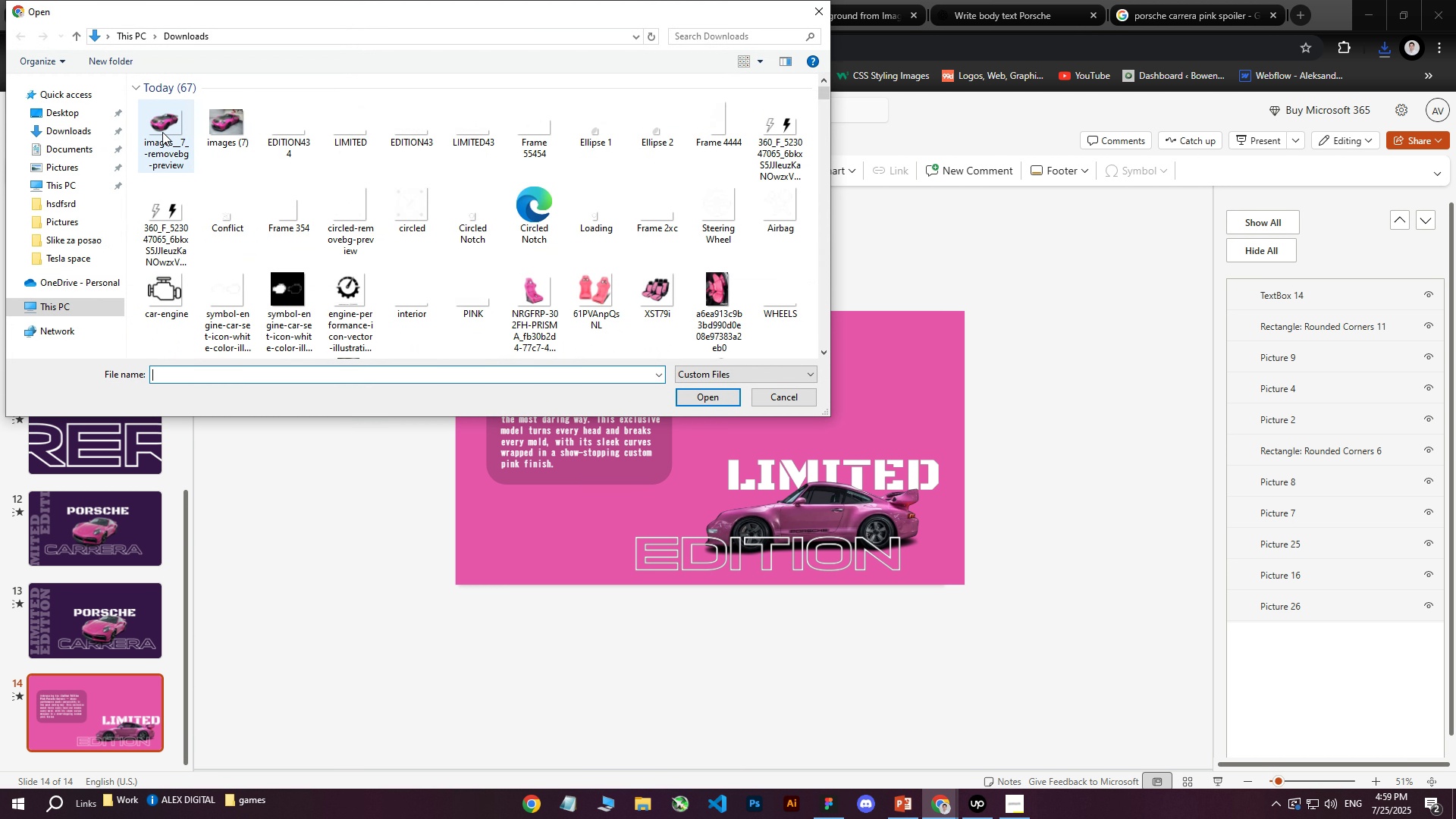 
left_click([222, 126])
 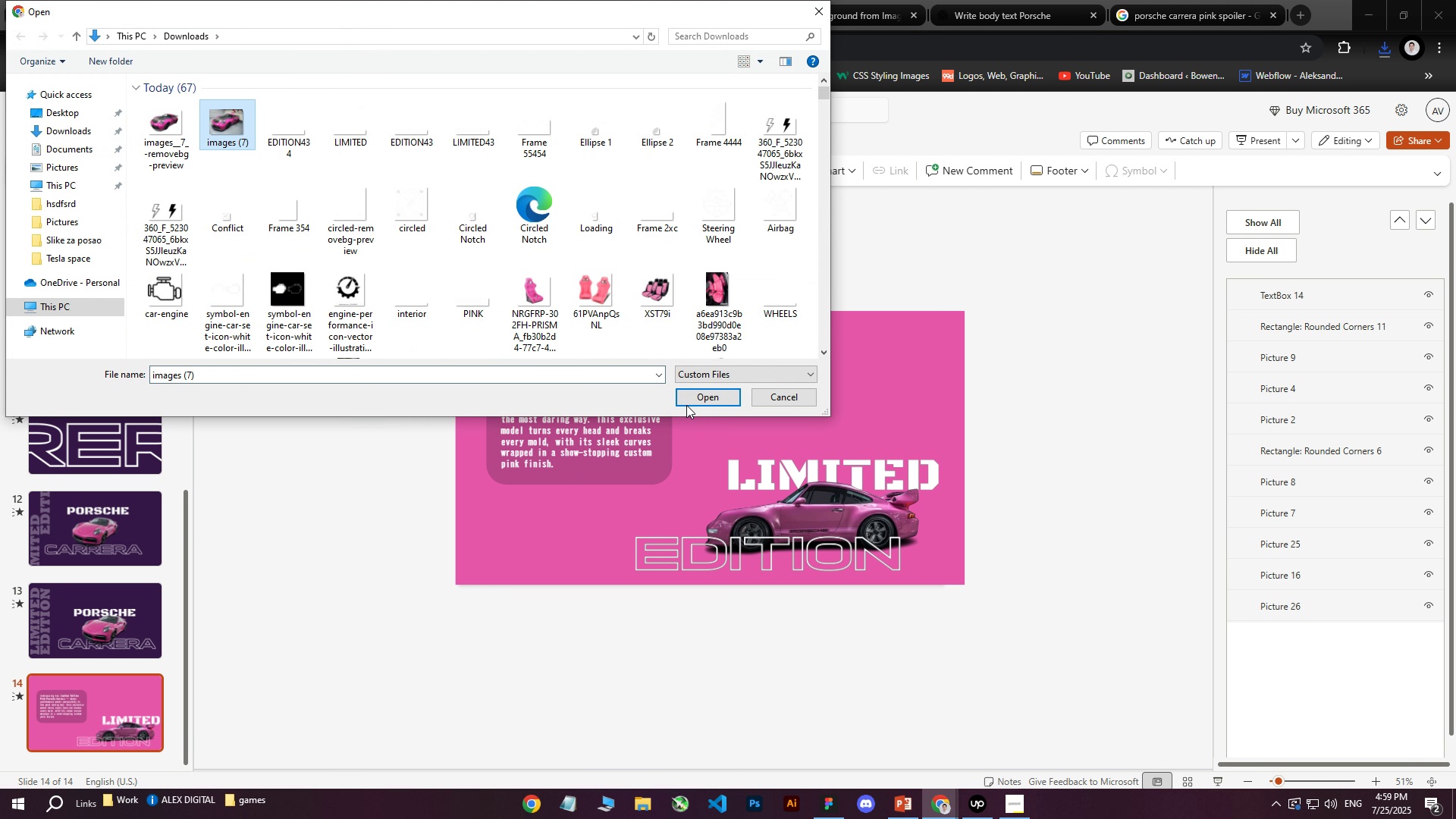 
left_click([690, 397])
 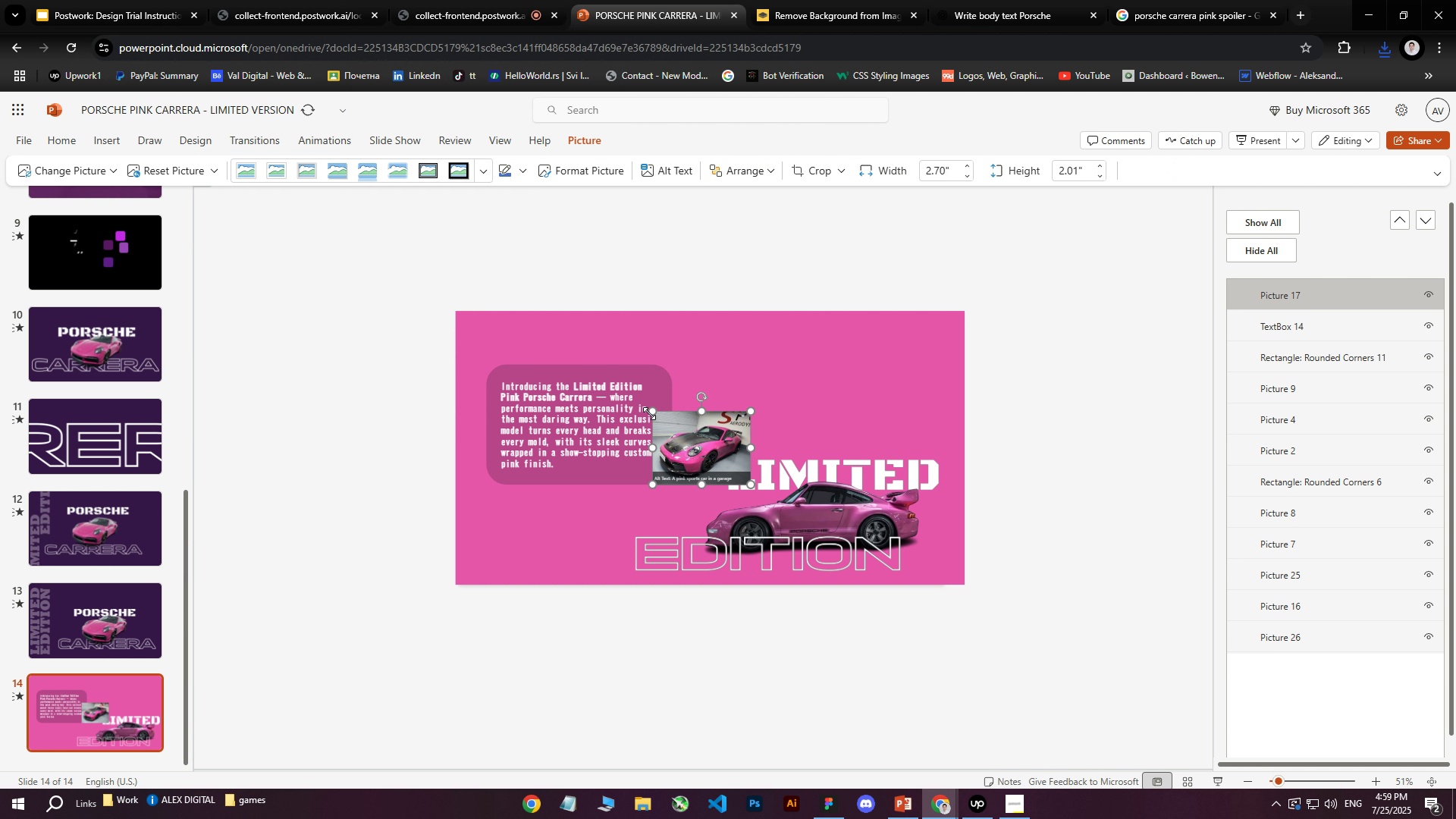 
left_click_drag(start_coordinate=[651, 413], to_coordinate=[457, 360])
 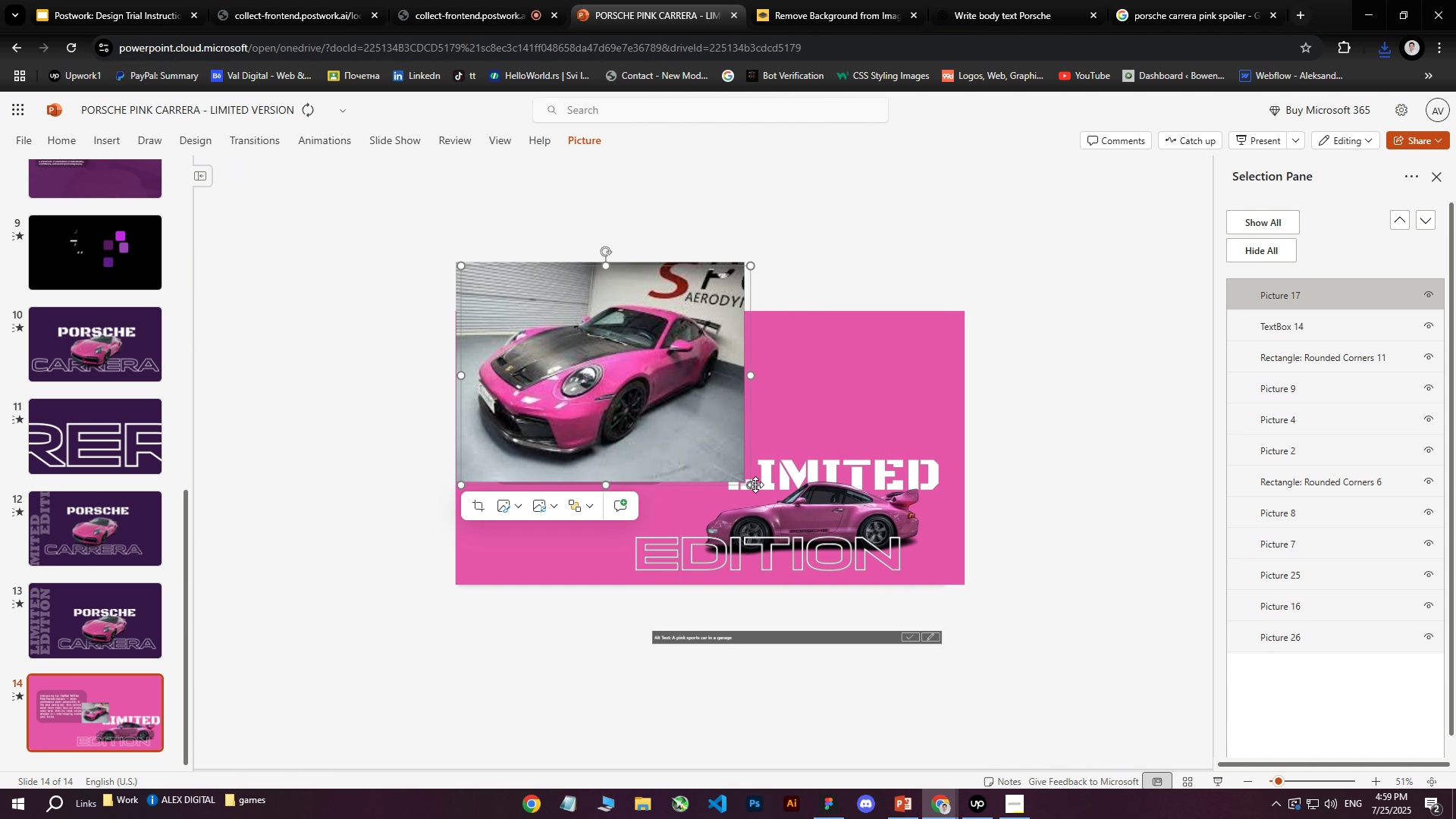 
left_click_drag(start_coordinate=[753, 486], to_coordinate=[975, 576])
 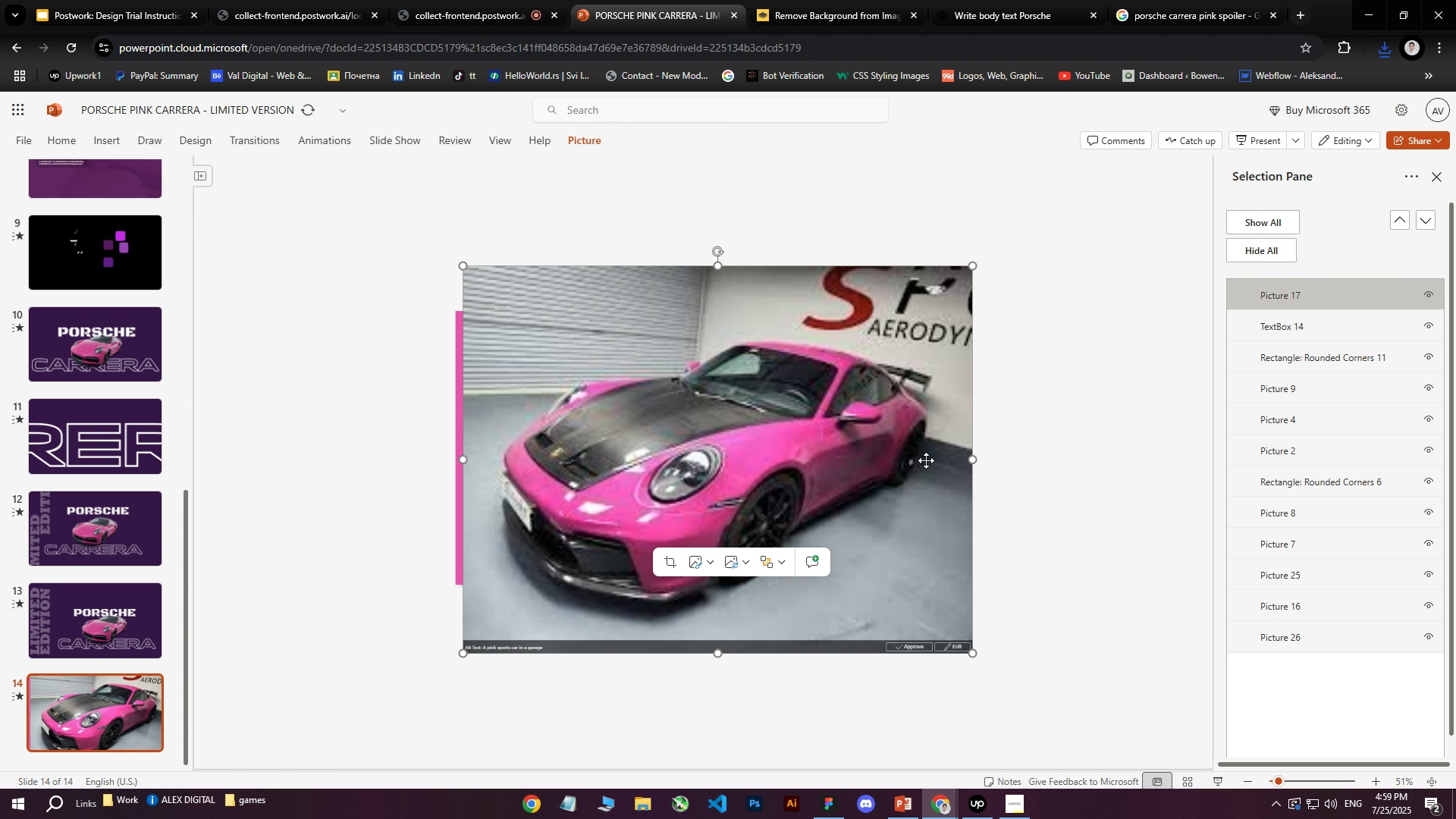 
left_click_drag(start_coordinate=[816, 451], to_coordinate=[809, 444])
 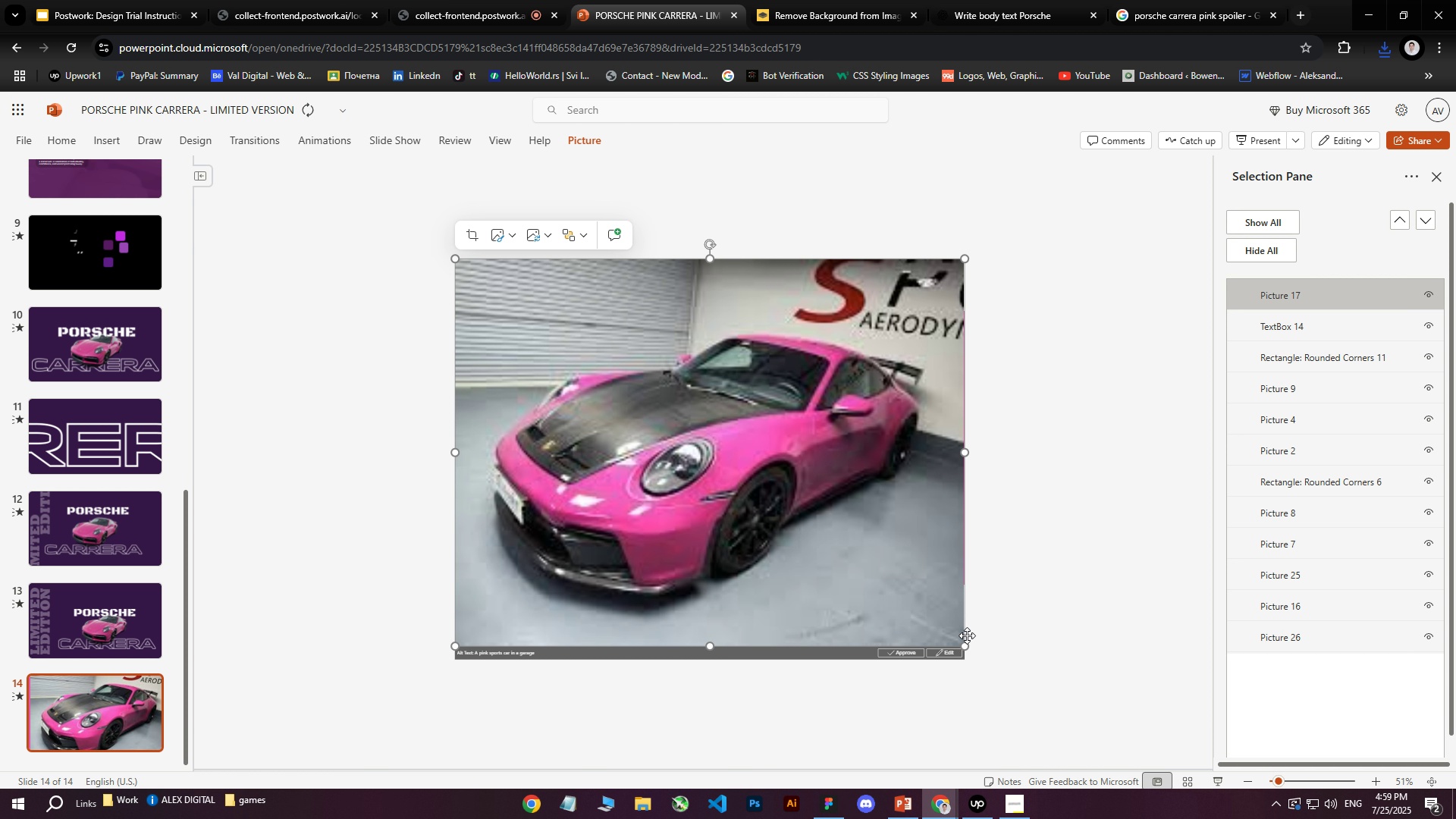 
left_click_drag(start_coordinate=[965, 647], to_coordinate=[972, 649])
 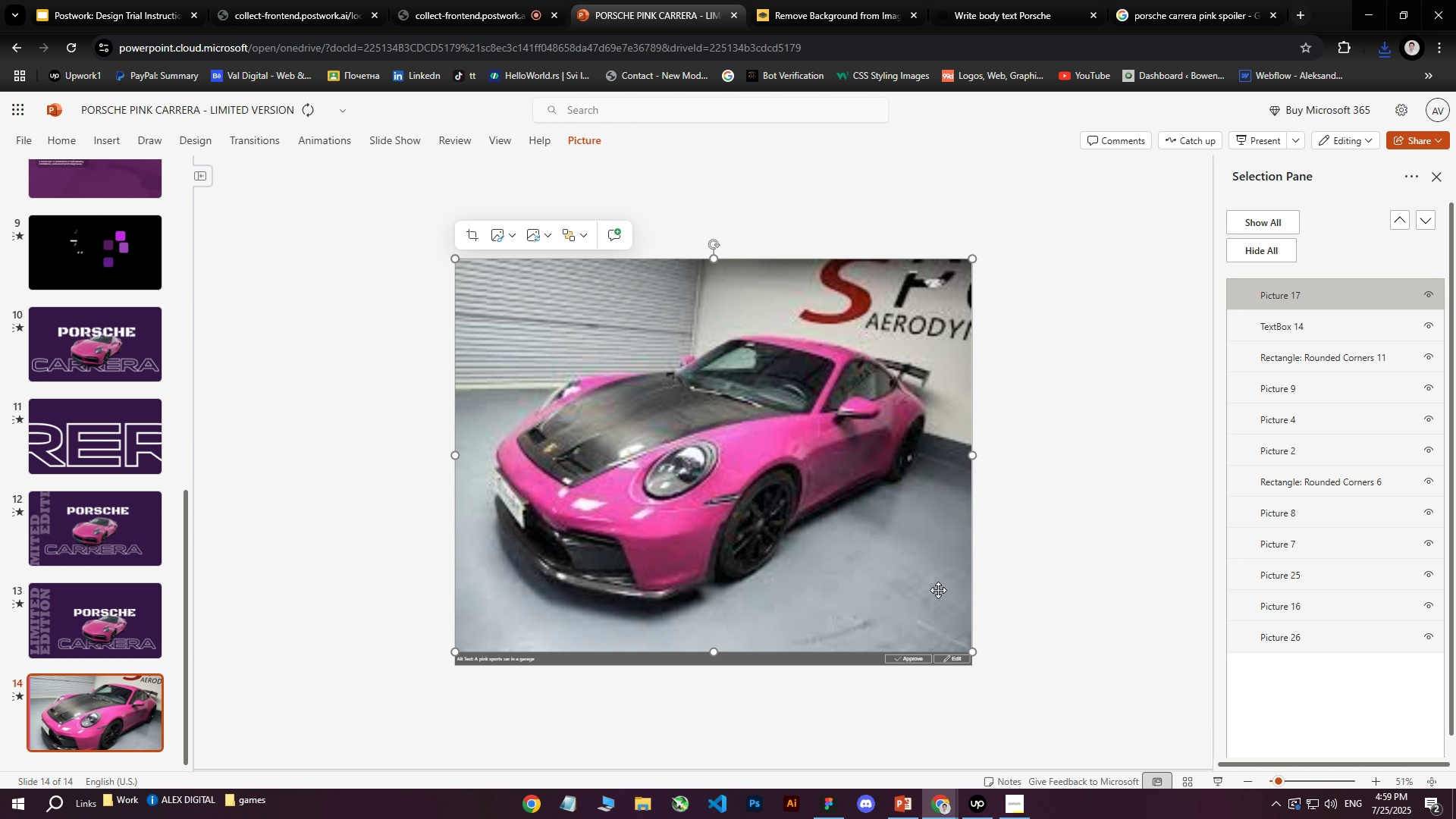 
left_click_drag(start_coordinate=[931, 585], to_coordinate=[925, 584])
 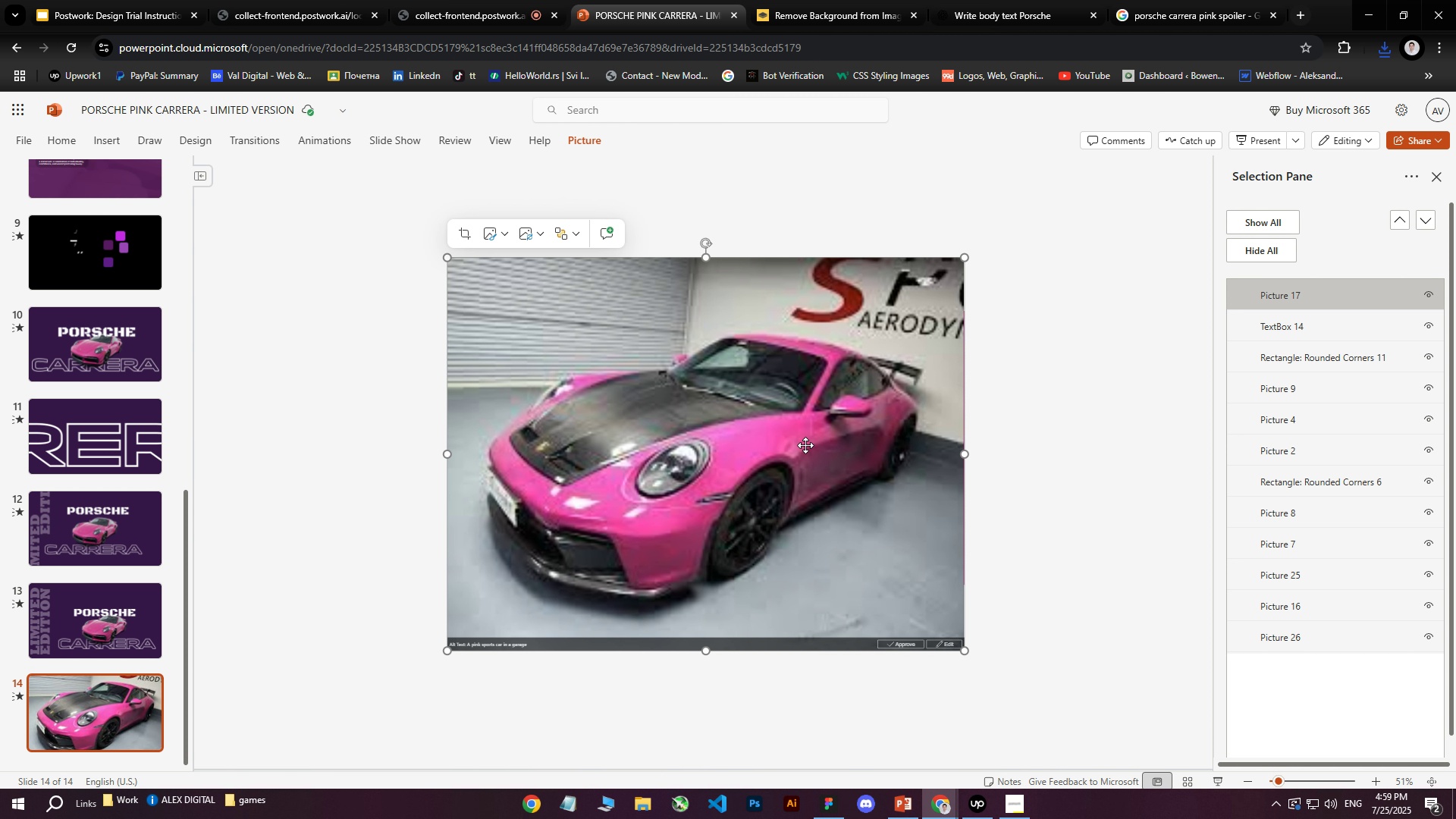 
left_click_drag(start_coordinate=[1258, 297], to_coordinate=[1271, 413])
 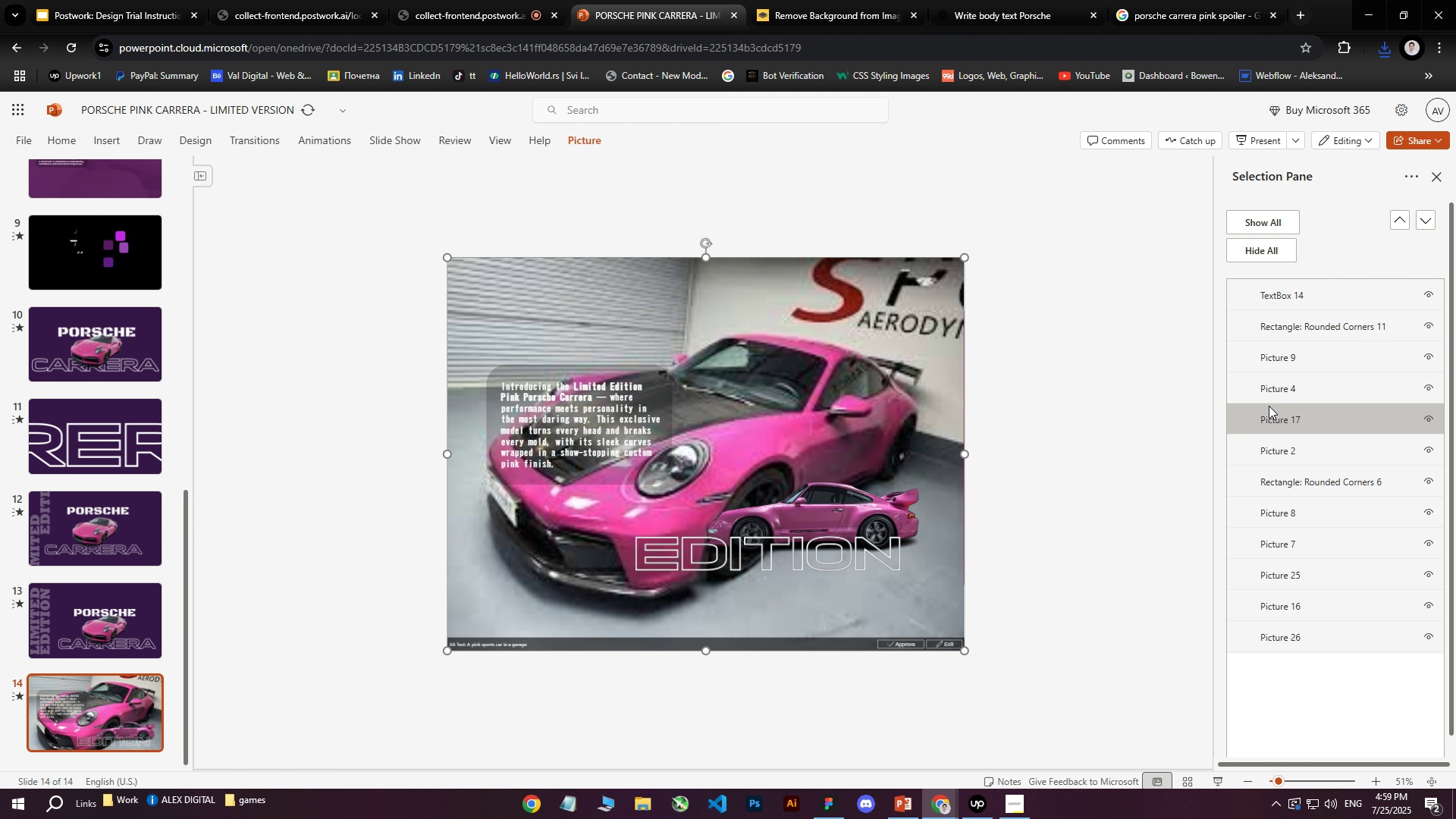 
left_click_drag(start_coordinate=[1260, 413], to_coordinate=[1267, 384])
 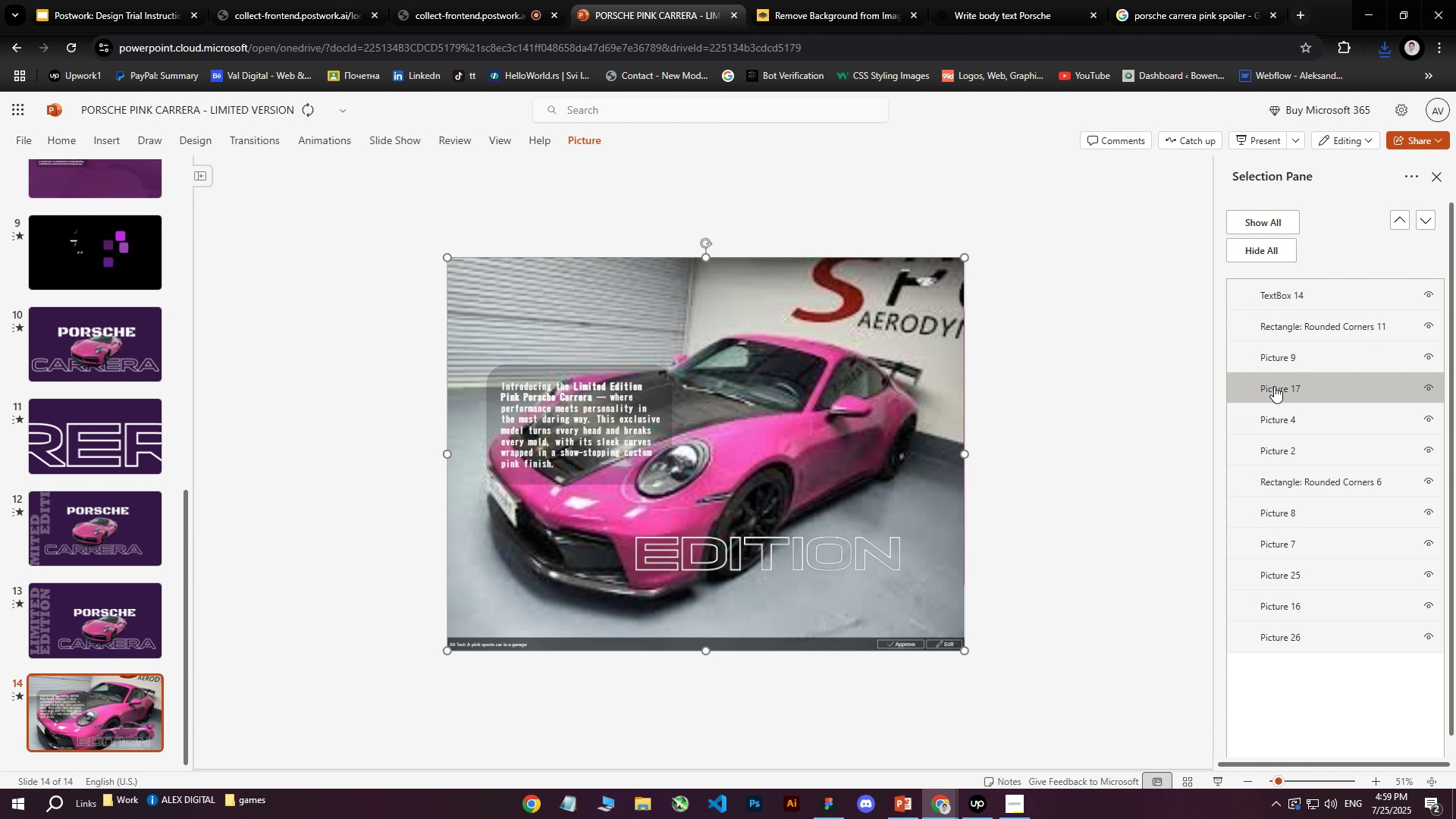 
left_click_drag(start_coordinate=[1279, 385], to_coordinate=[1276, 463])
 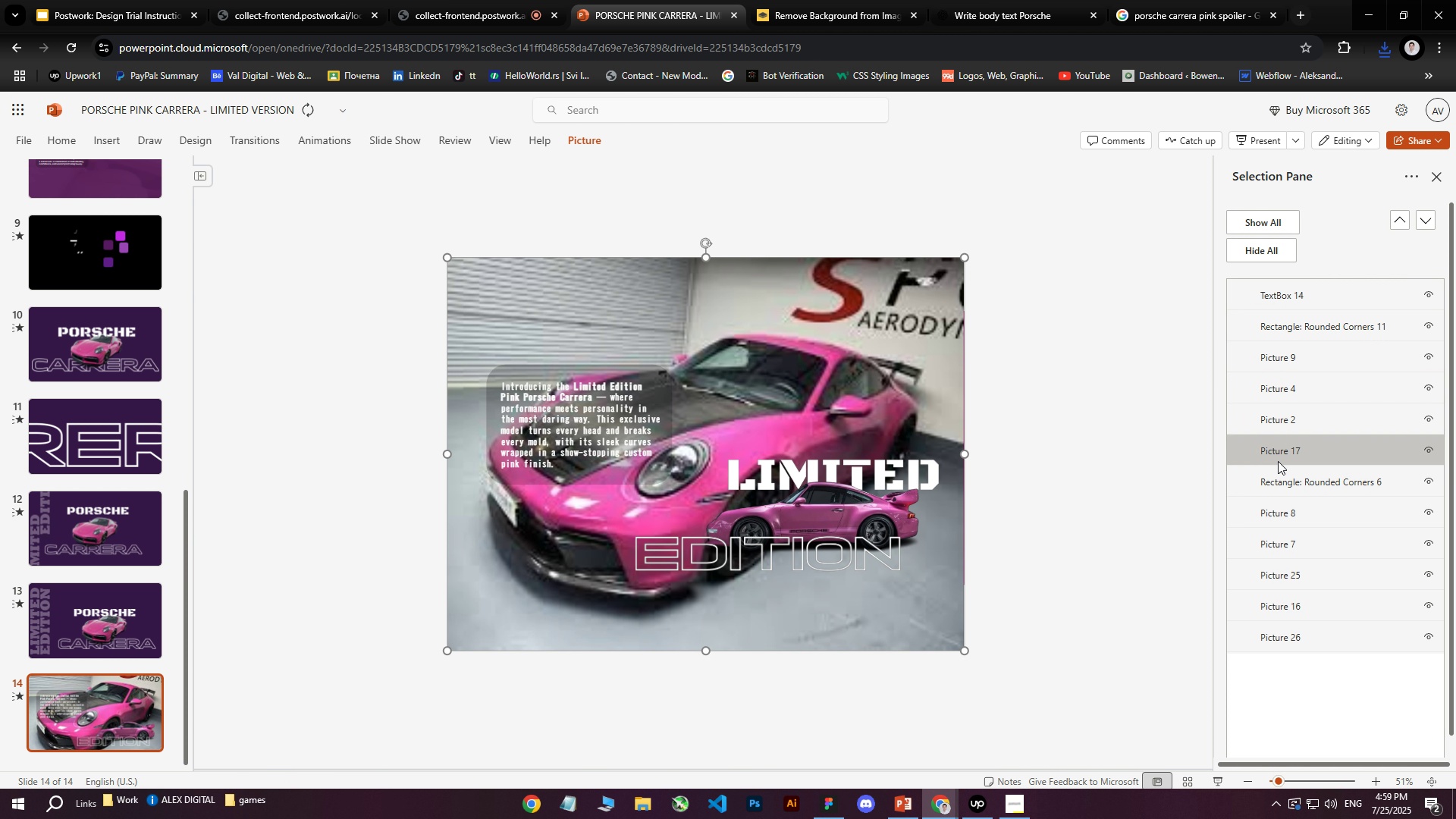 
left_click_drag(start_coordinate=[1278, 450], to_coordinate=[1277, 479])
 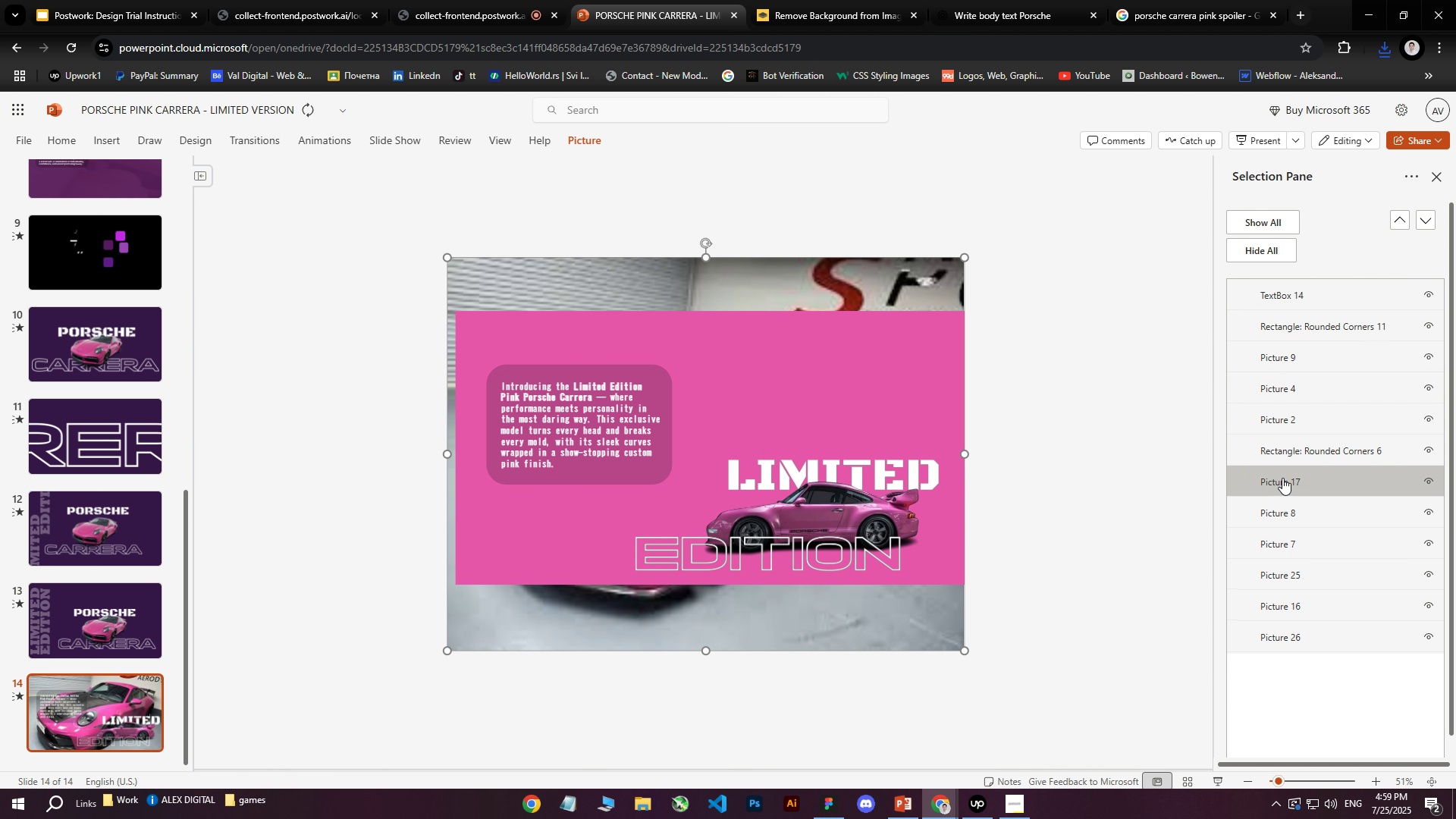 
left_click_drag(start_coordinate=[1283, 476], to_coordinate=[1283, 445])
 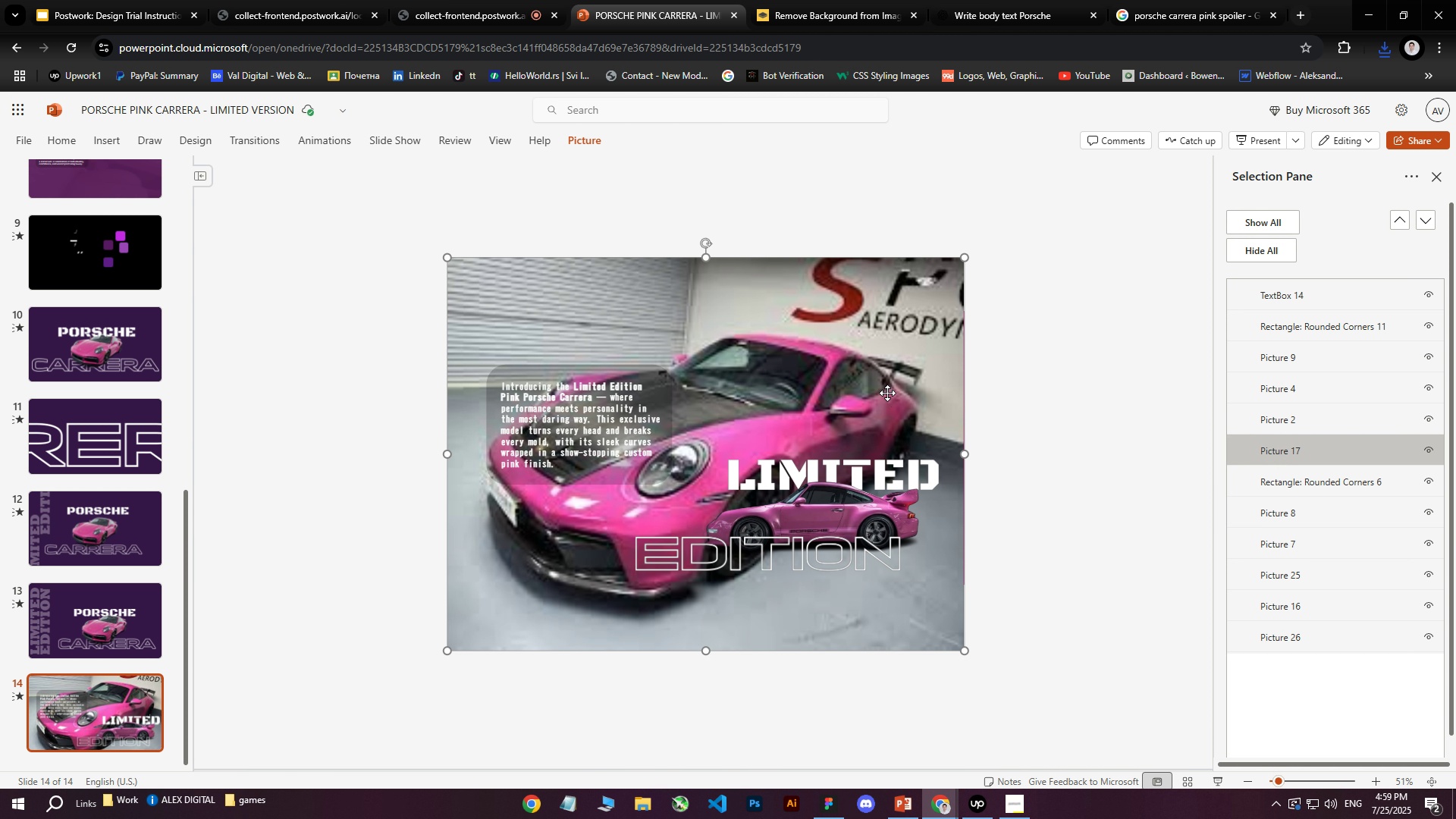 
right_click([821, 392])
 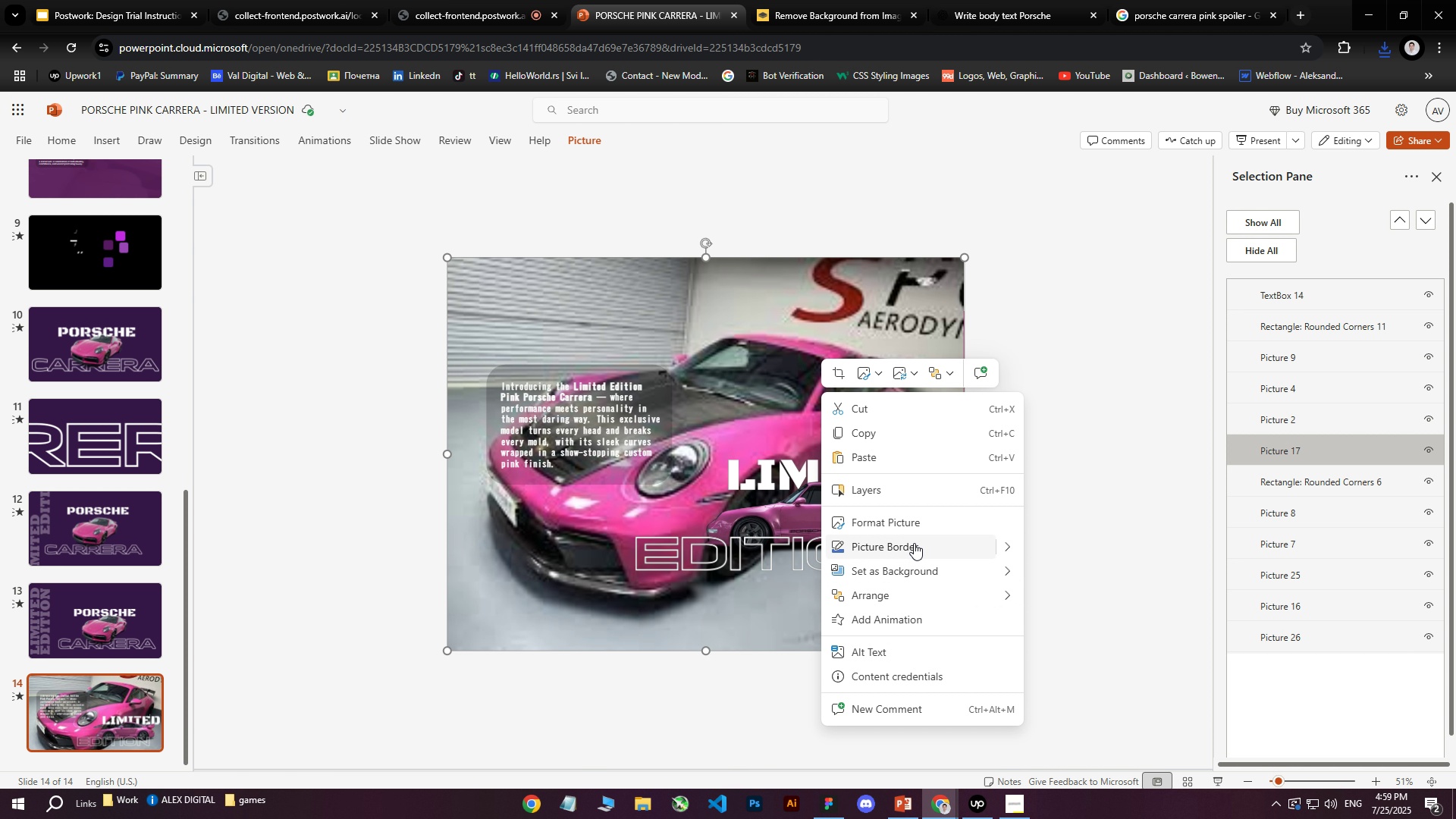 
left_click([913, 530])
 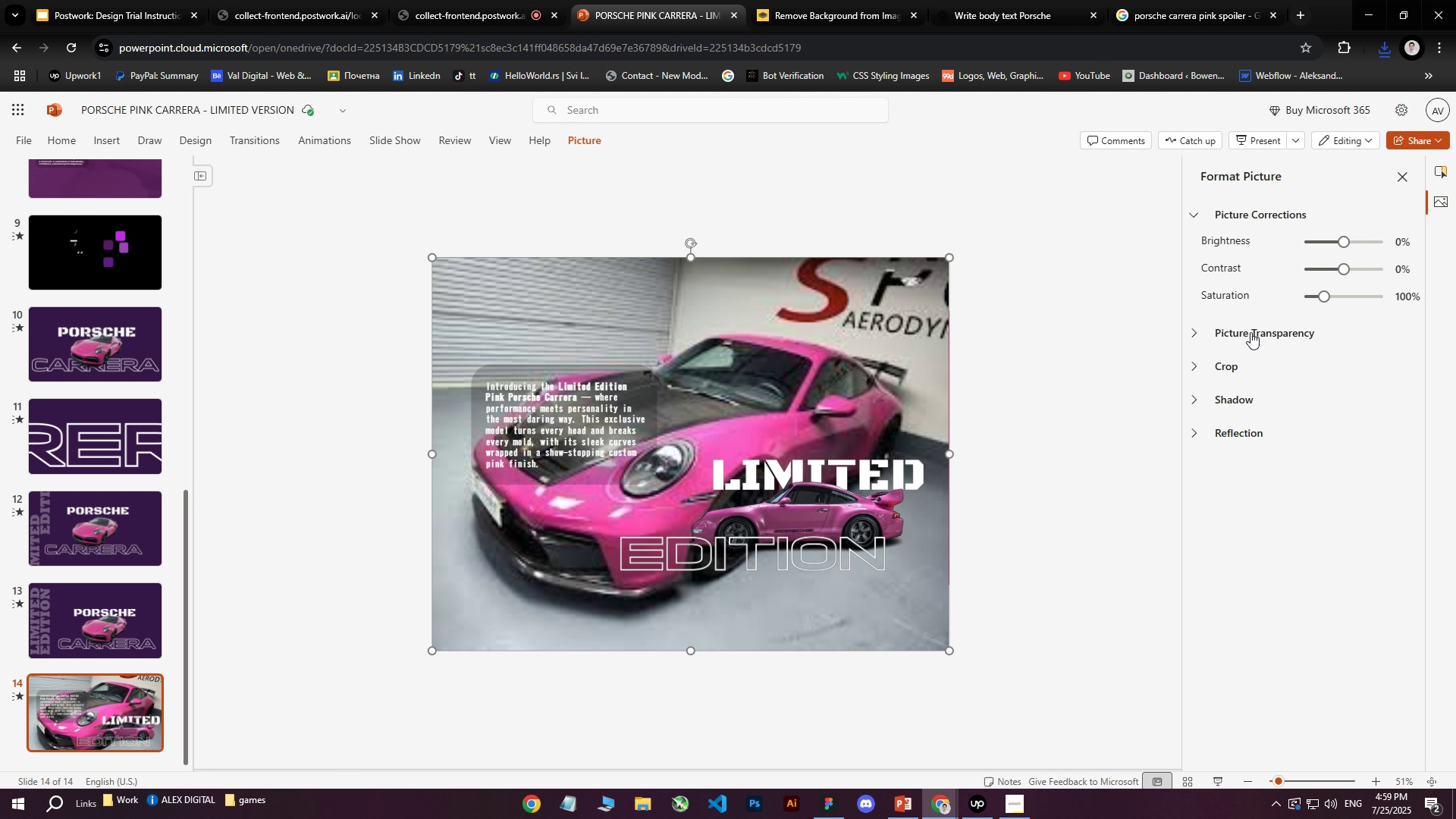 
left_click([1200, 335])
 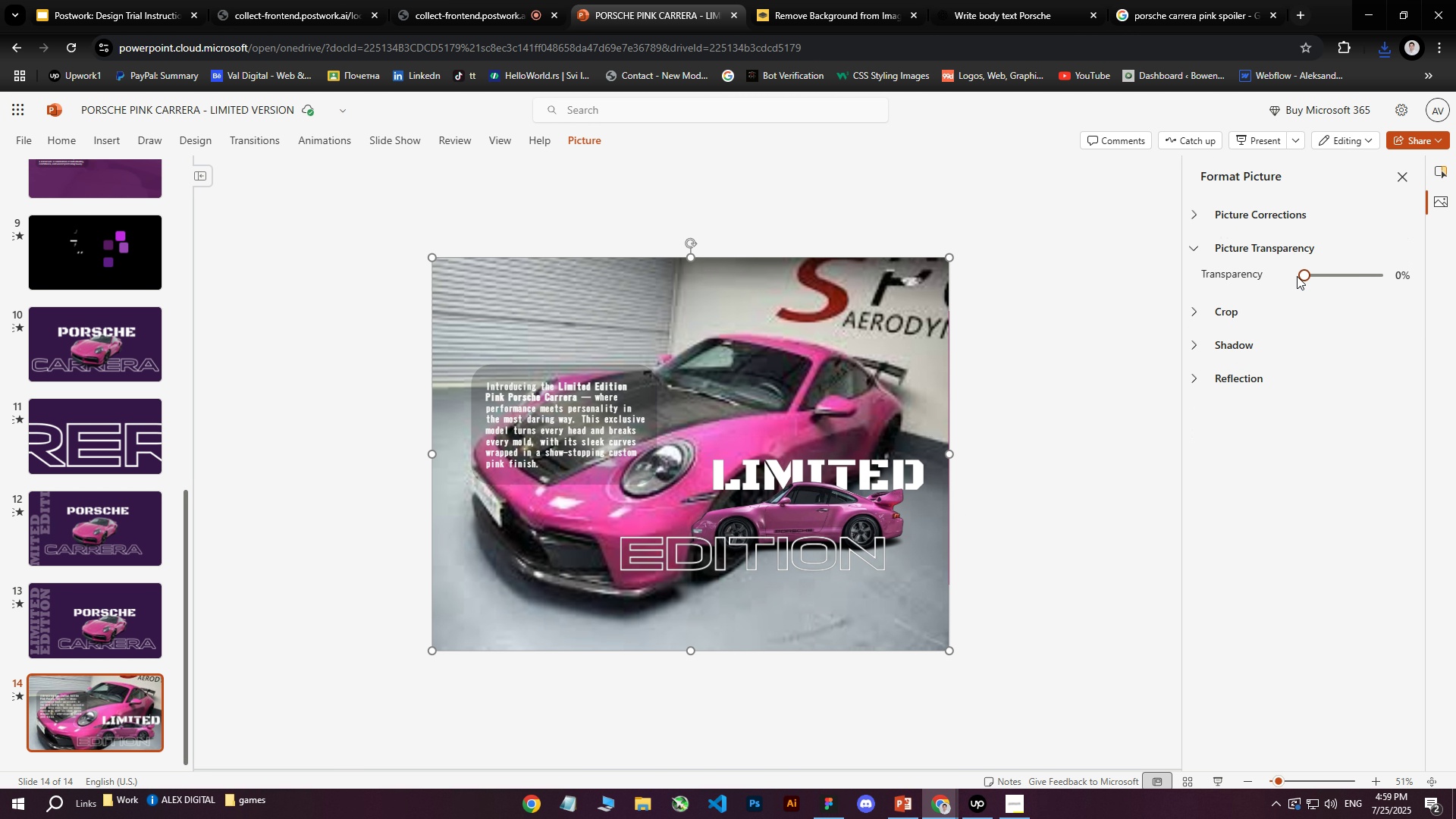 
left_click_drag(start_coordinate=[1305, 274], to_coordinate=[1377, 270])
 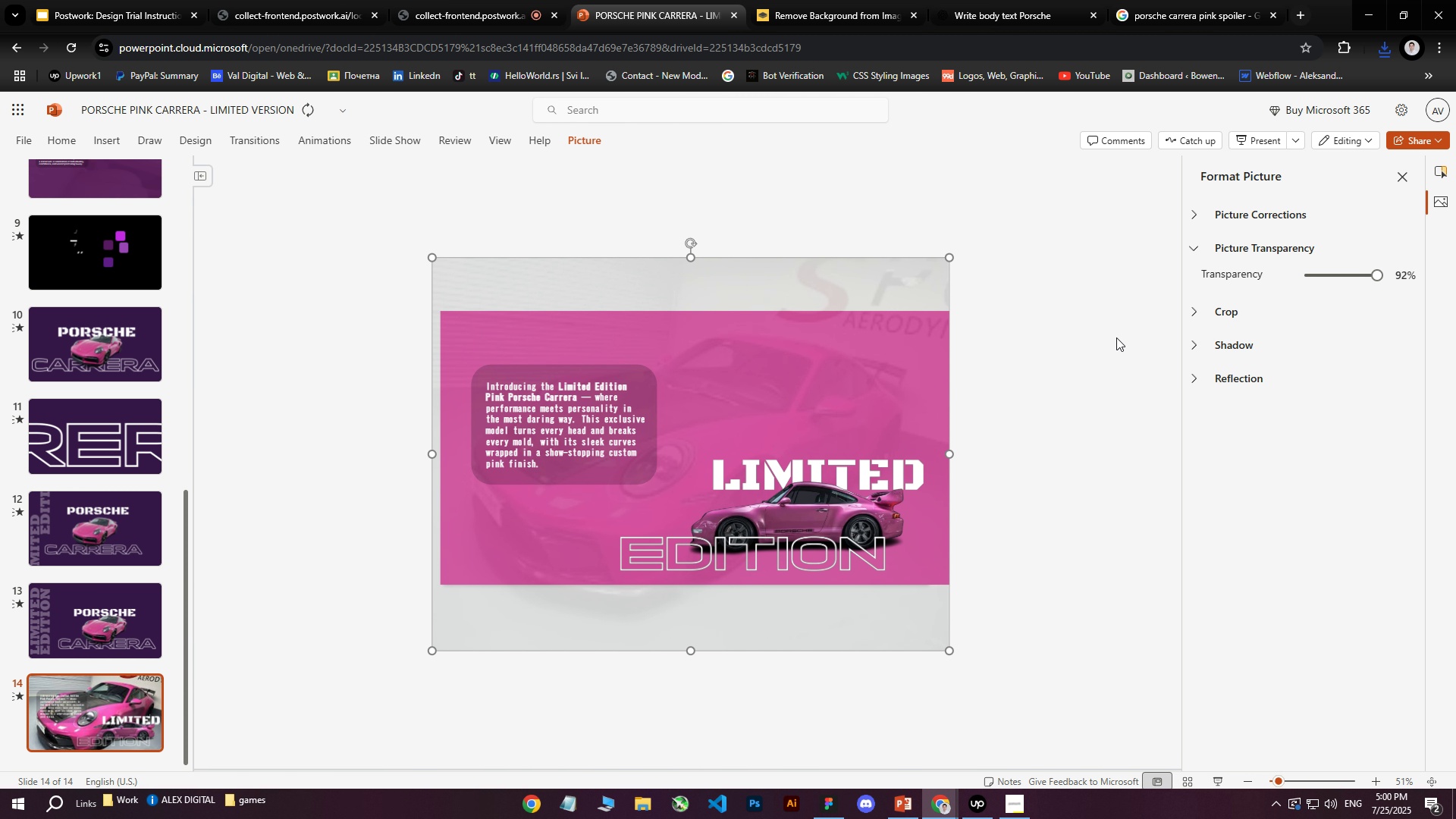 
left_click([1116, 337])
 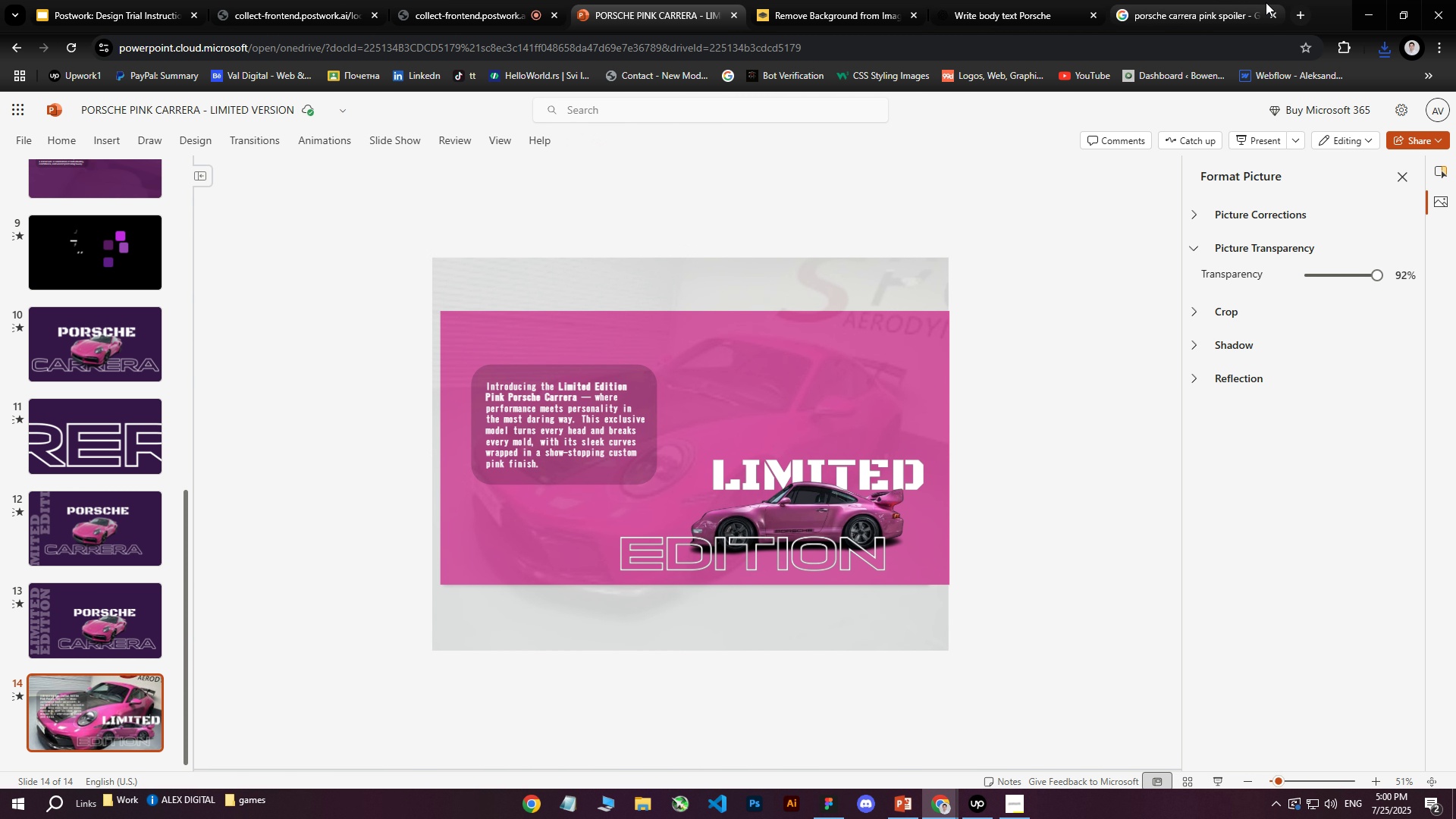 
left_click([1200, 4])
 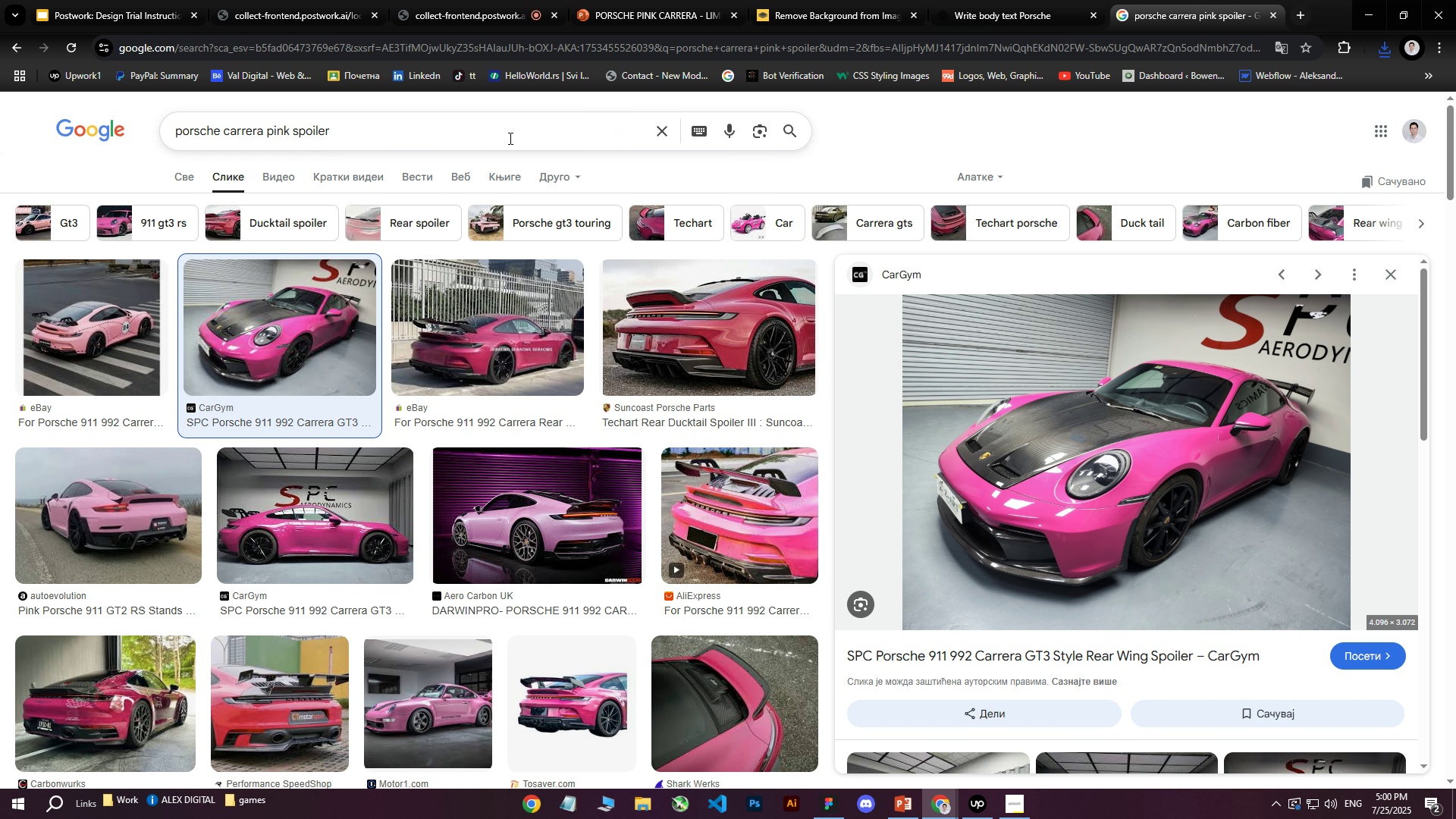 
left_click_drag(start_coordinate=[475, 136], to_coordinate=[271, 139])
 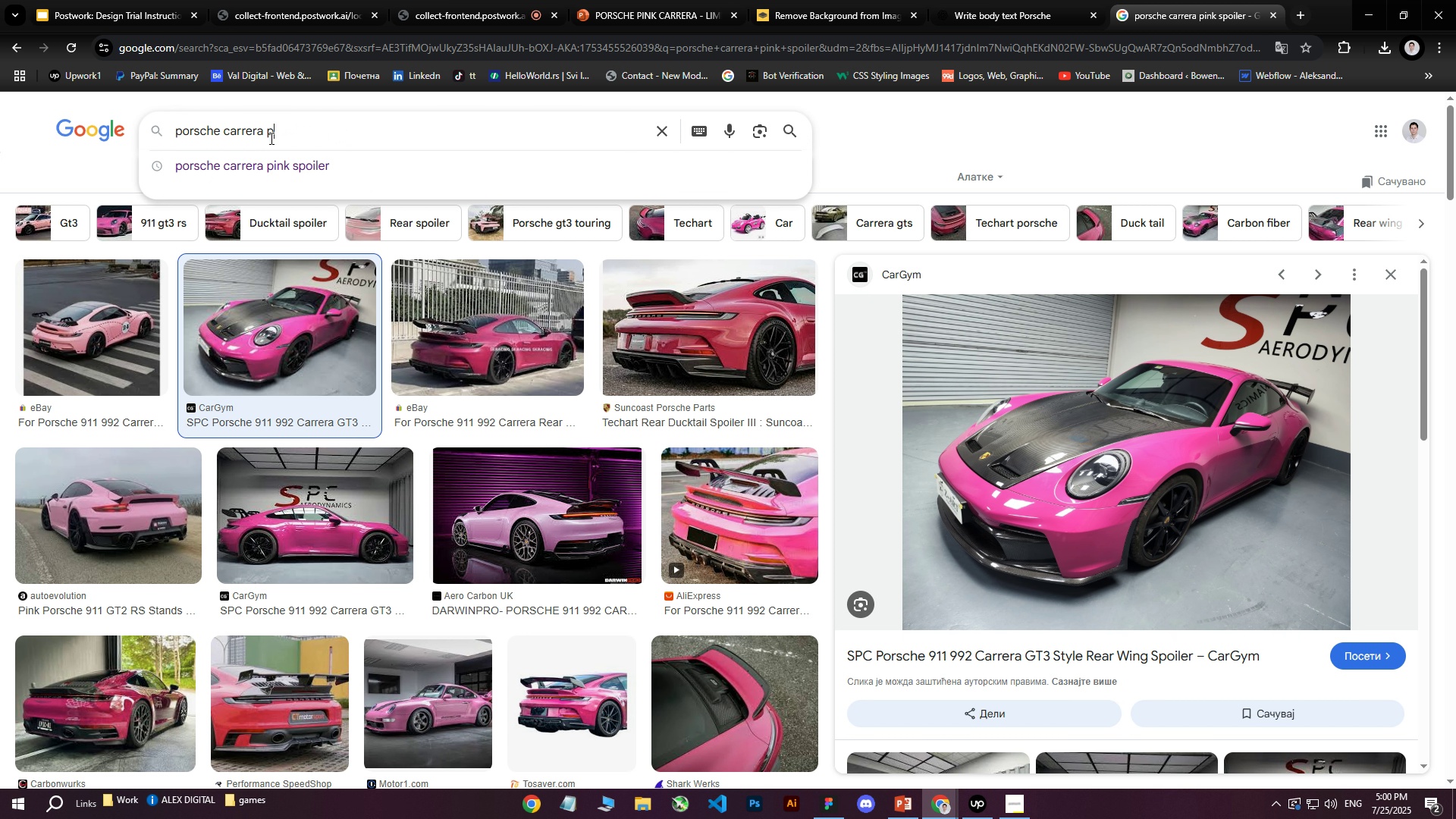 
key(Backspace)
key(Backspace)
type(inicials)
 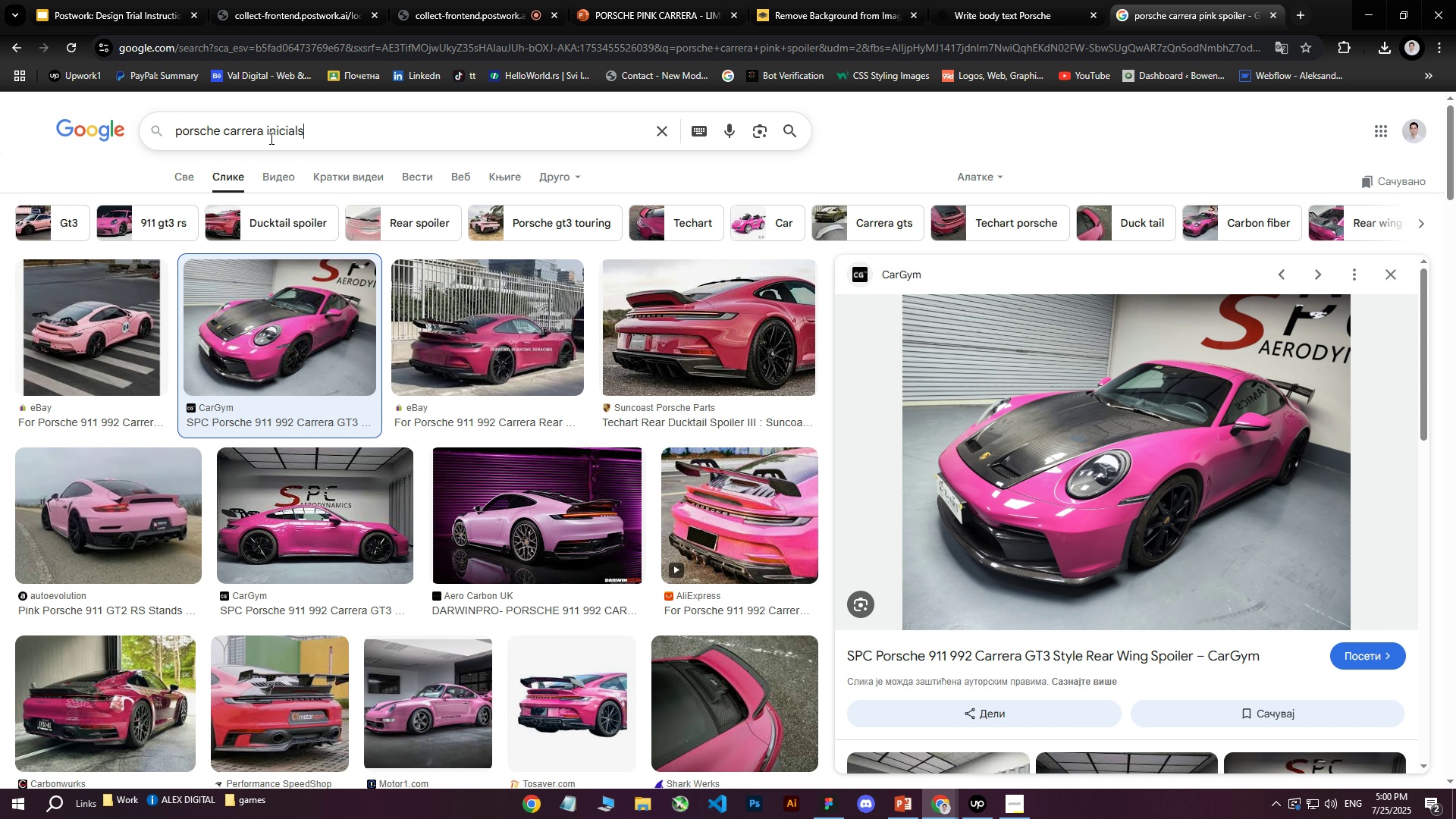 
key(Enter)
 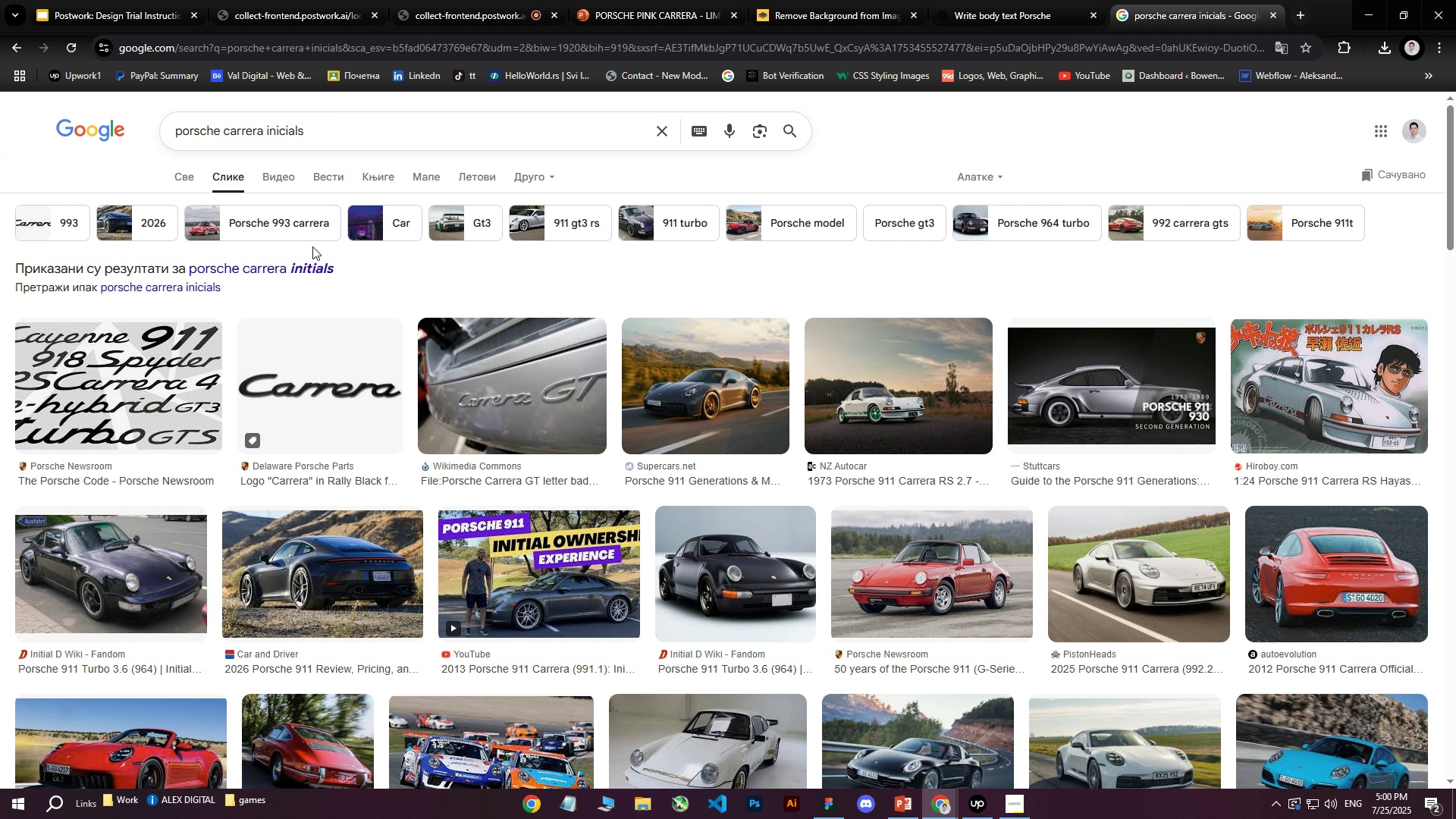 
left_click_drag(start_coordinate=[352, 136], to_coordinate=[259, 143])
 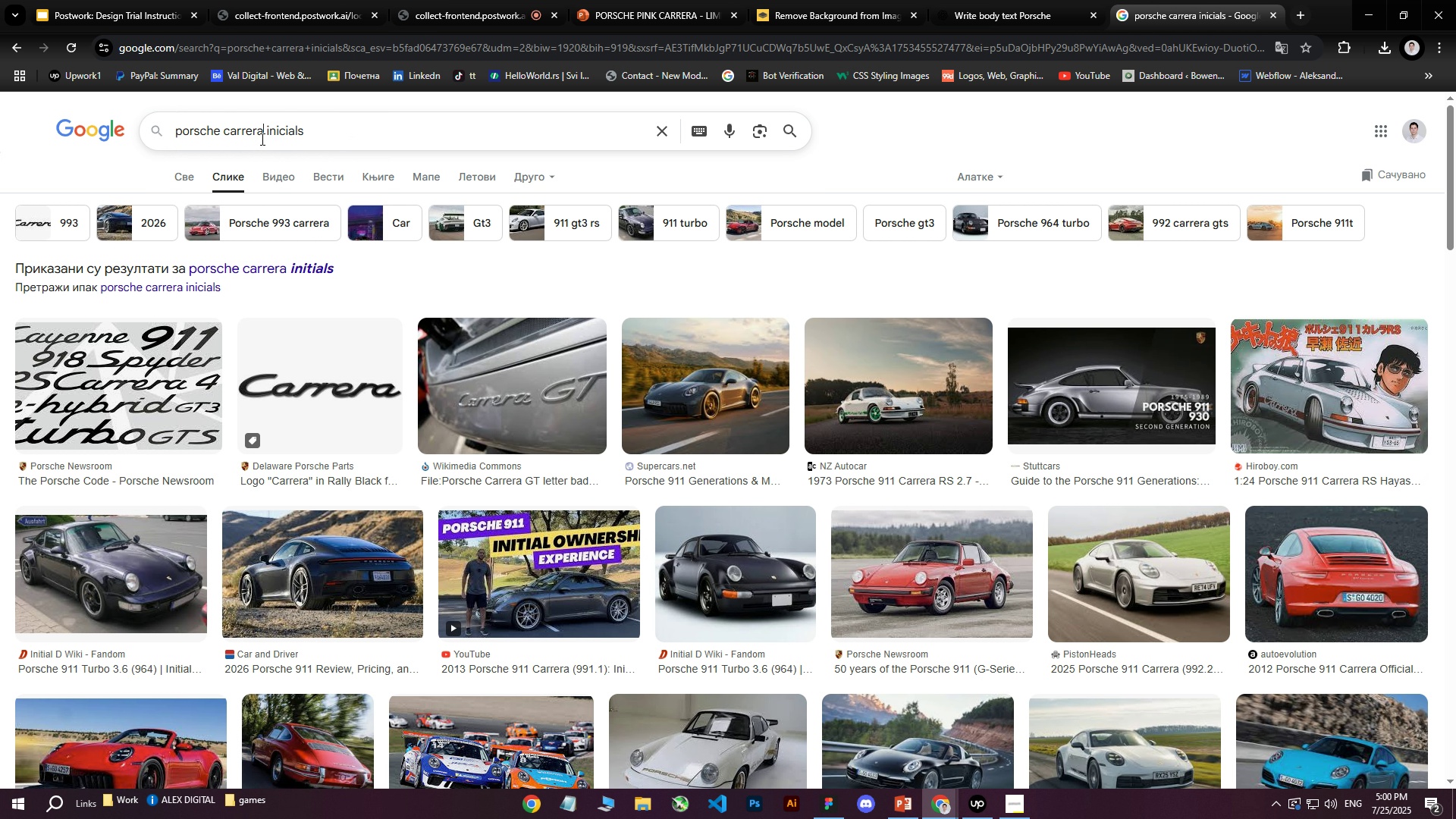 
left_click([261, 139])
 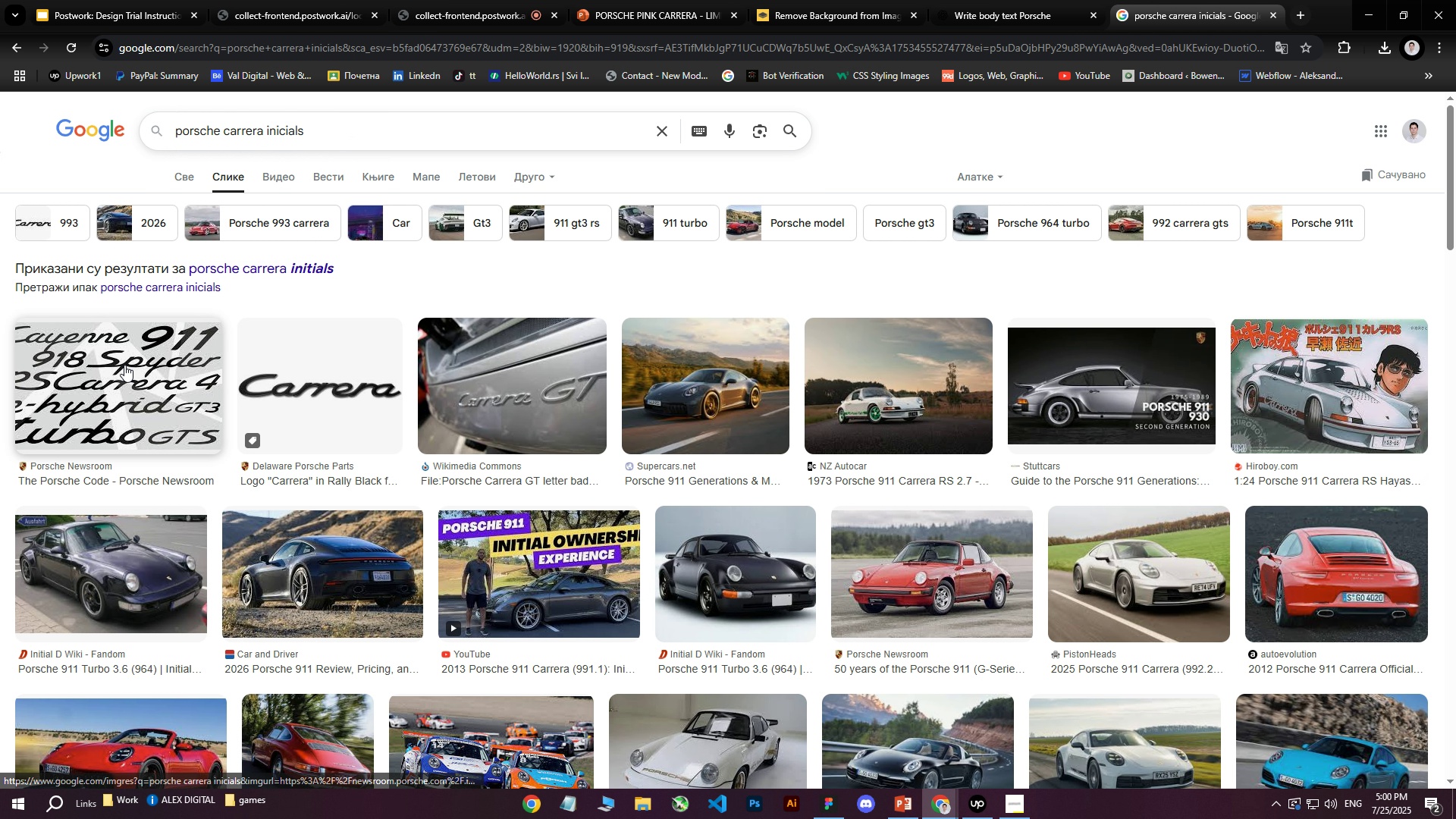 
left_click([124, 365])
 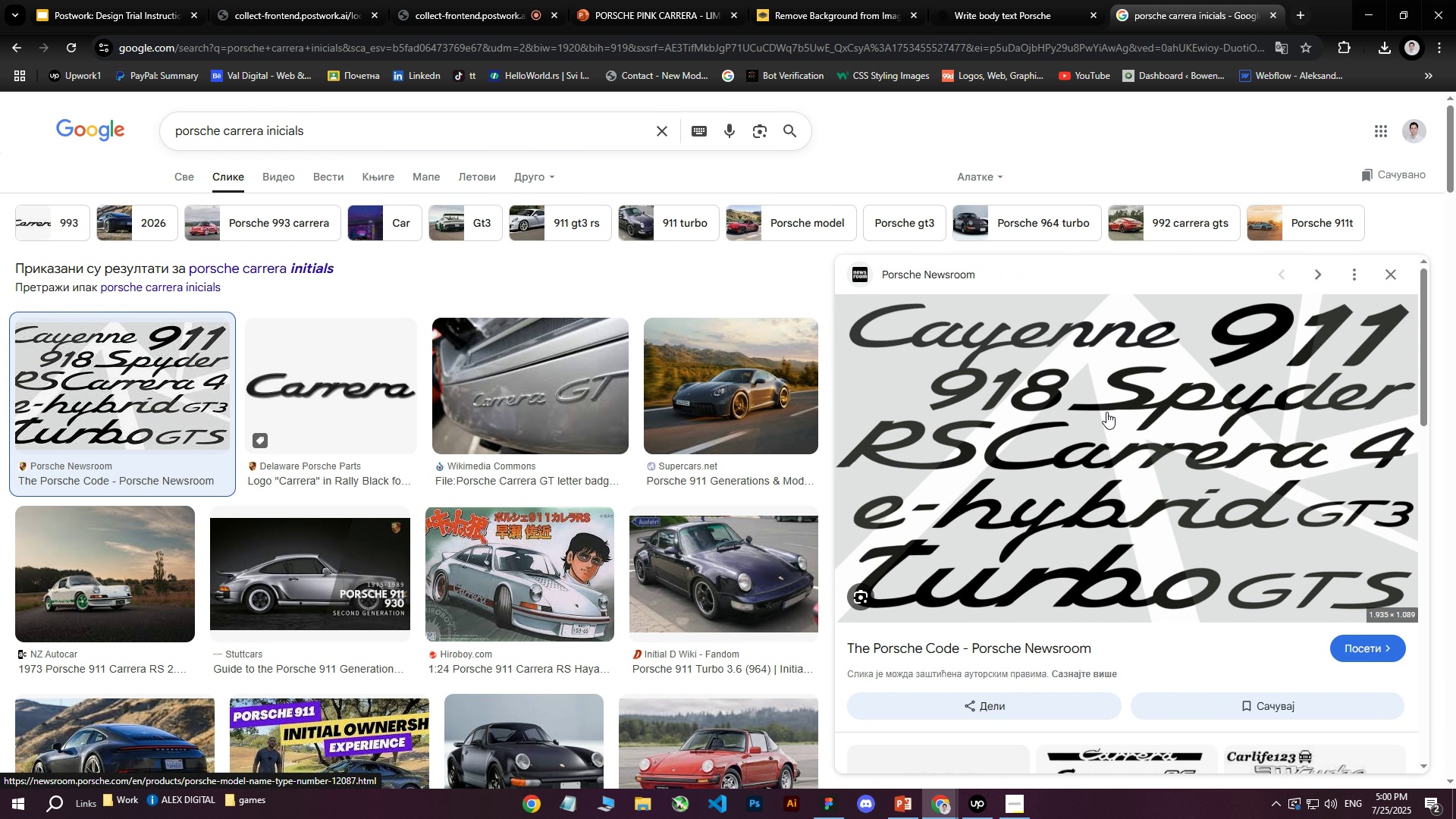 
right_click([1053, 391])
 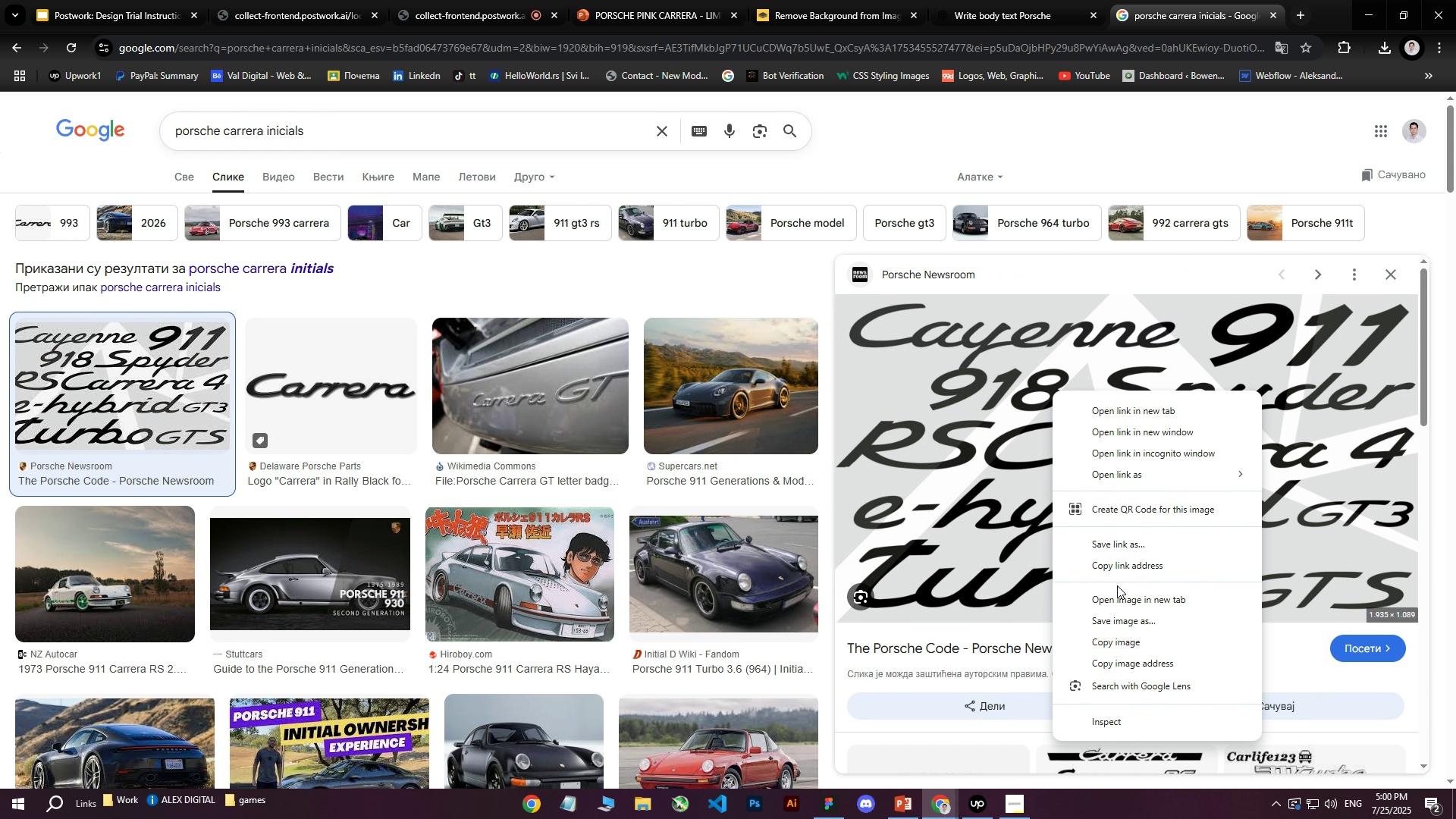 
left_click([1111, 620])
 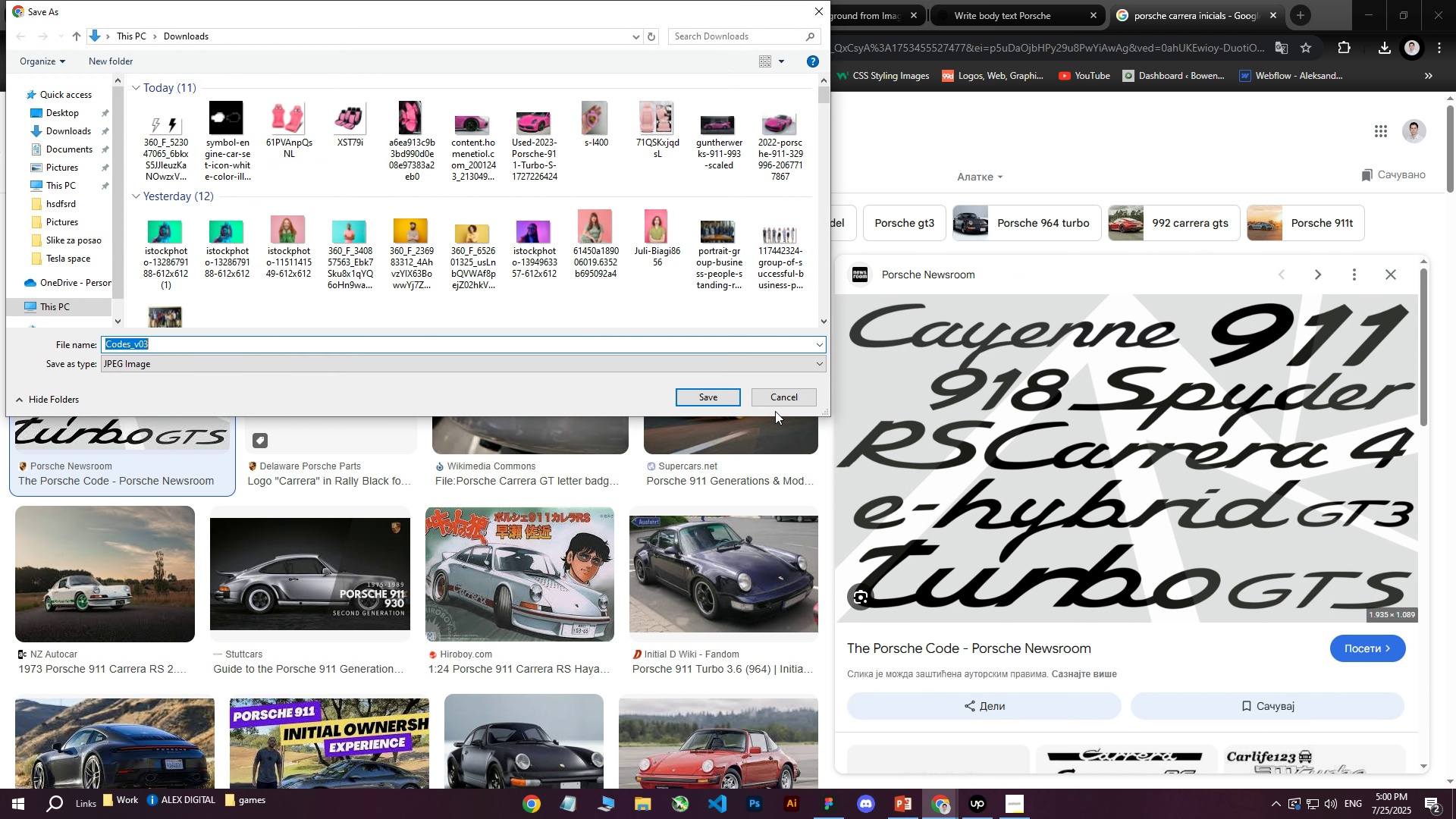 
left_click([706, 395])
 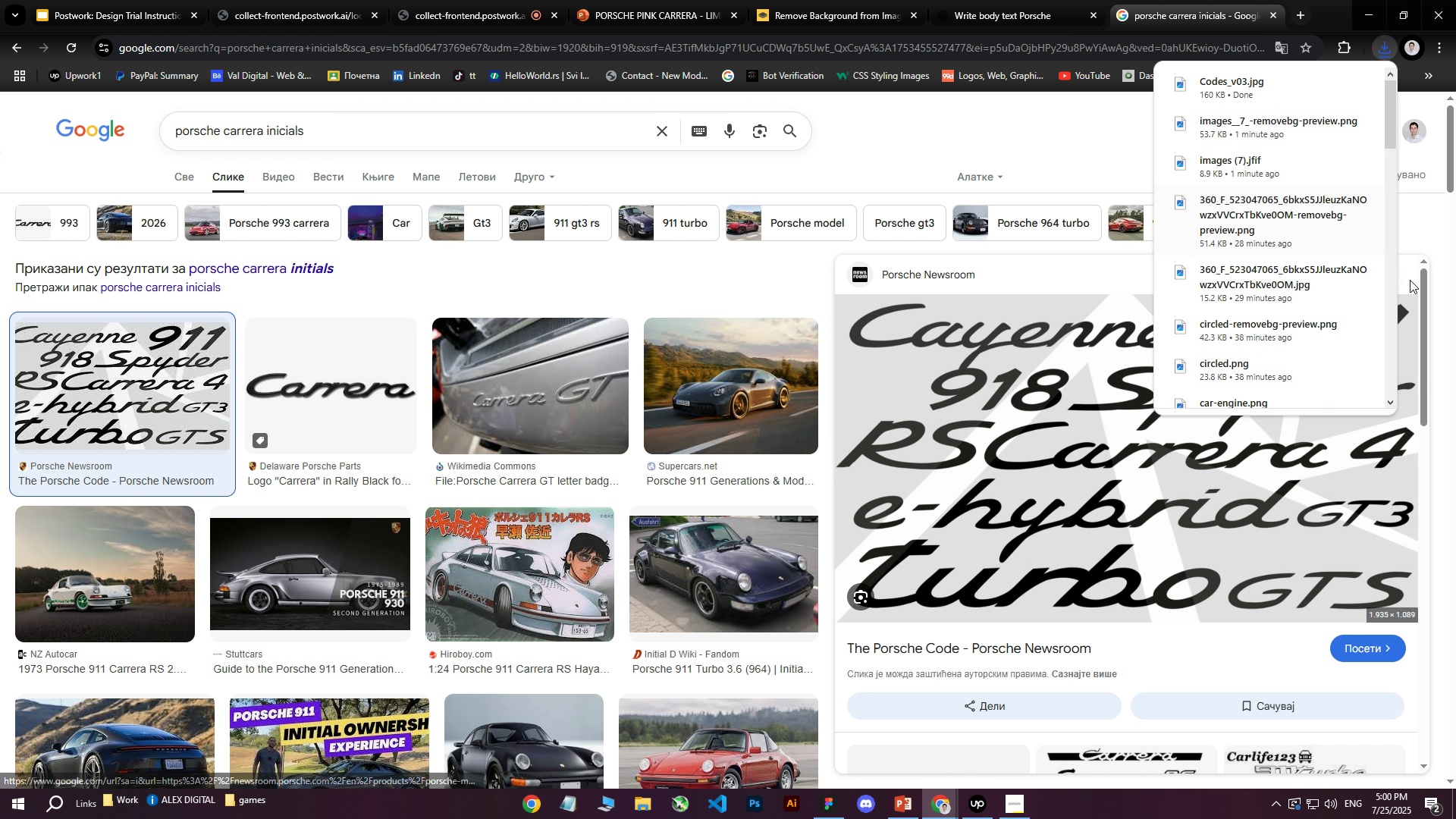 
left_click([1447, 243])
 